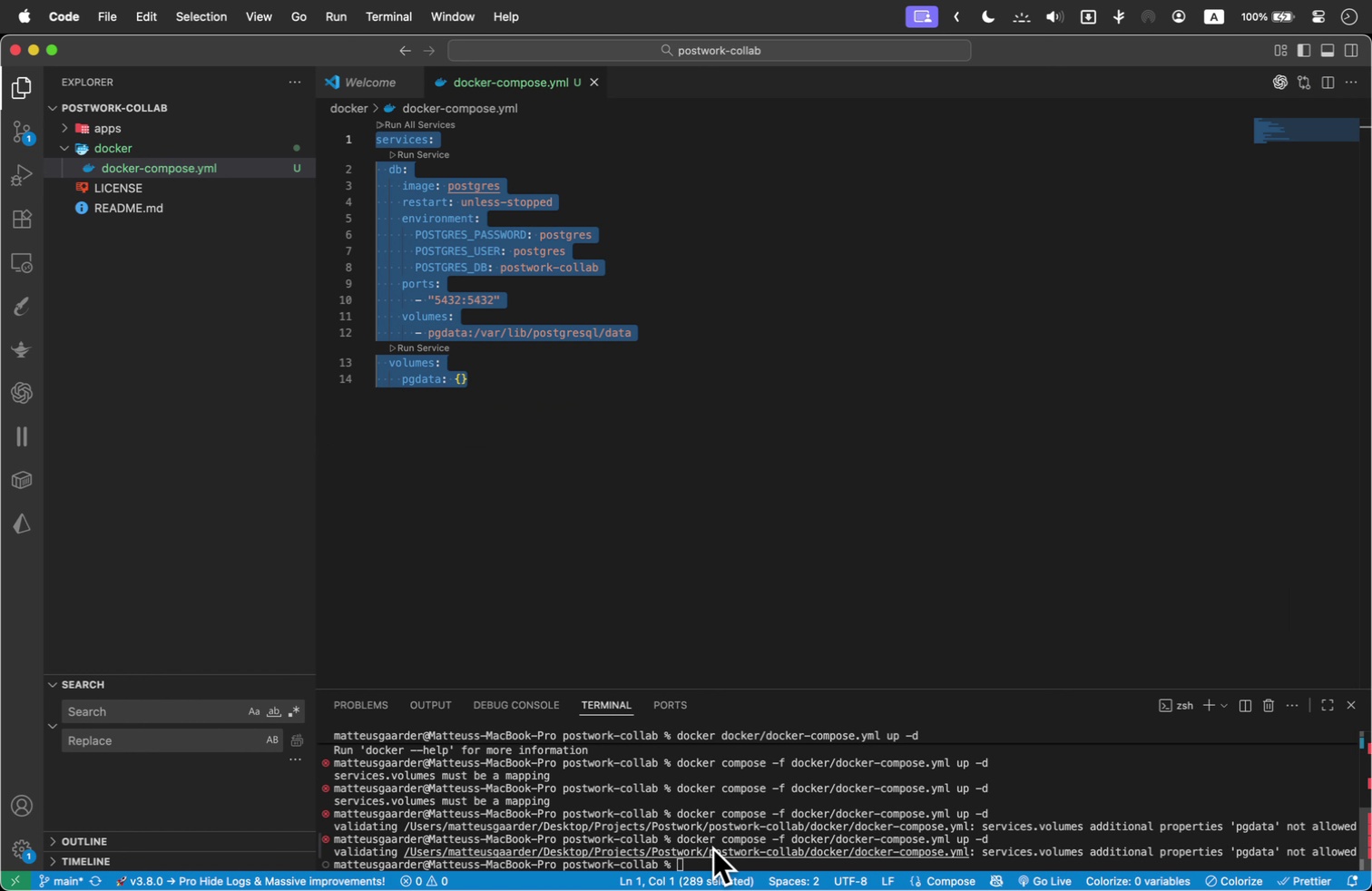 
hold_key(key=ShiftLeft, duration=0.58)
scroll: coordinate [1259, 843], scroll_direction: down, amount: 8.0
 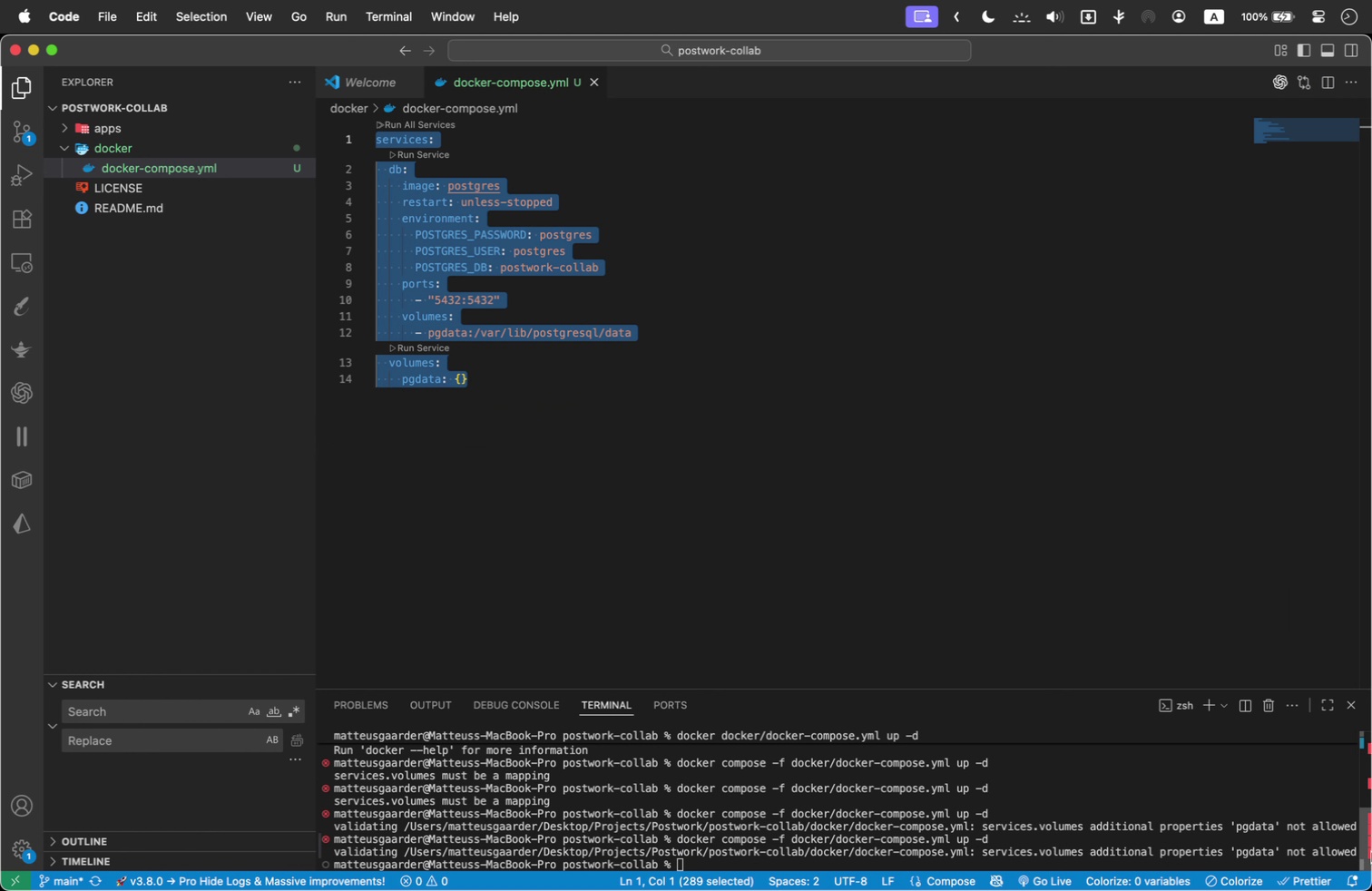 
left_click([1346, 852])
 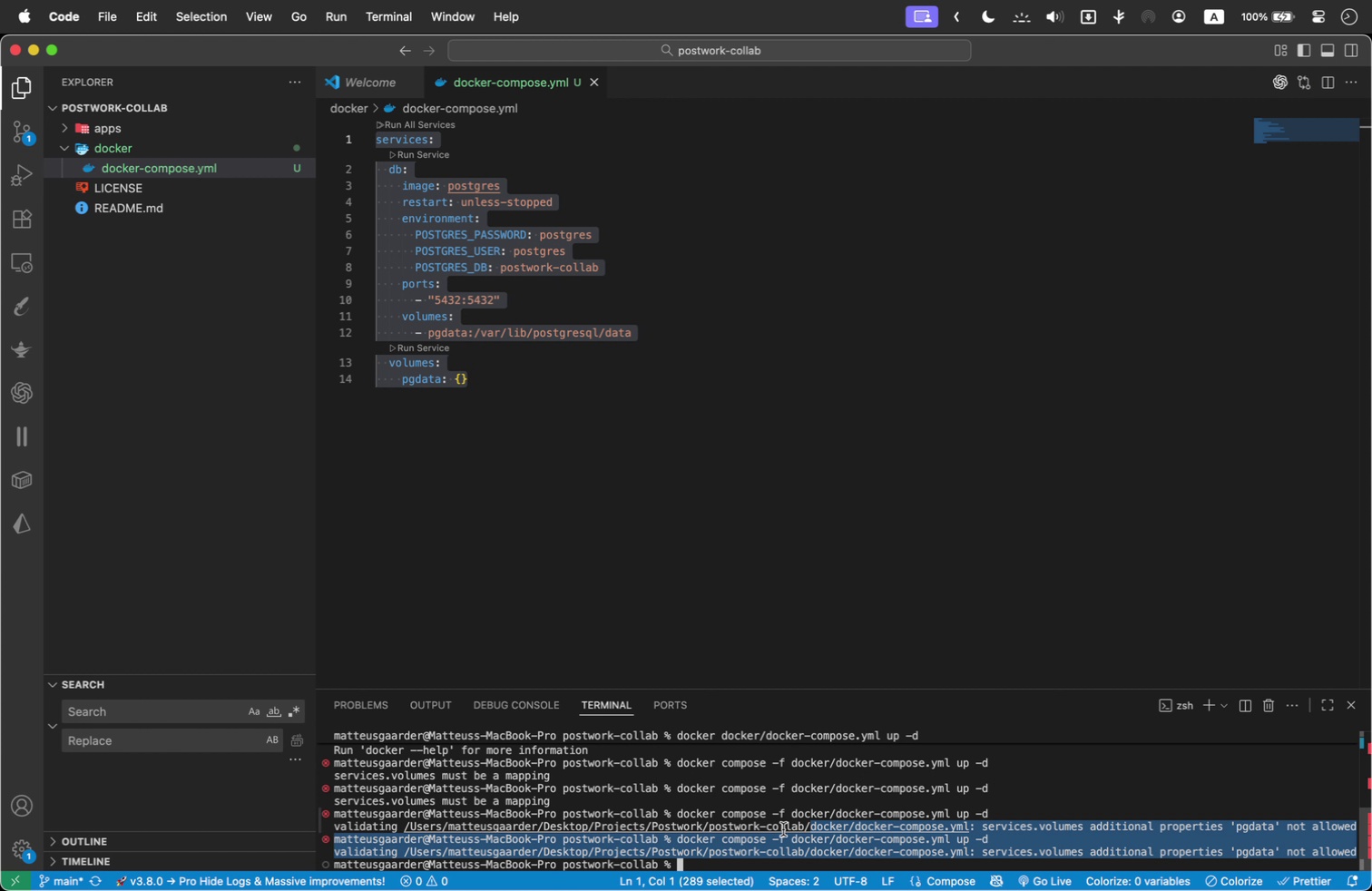 
left_click_drag(start_coordinate=[1357, 851], to_coordinate=[322, 841])
 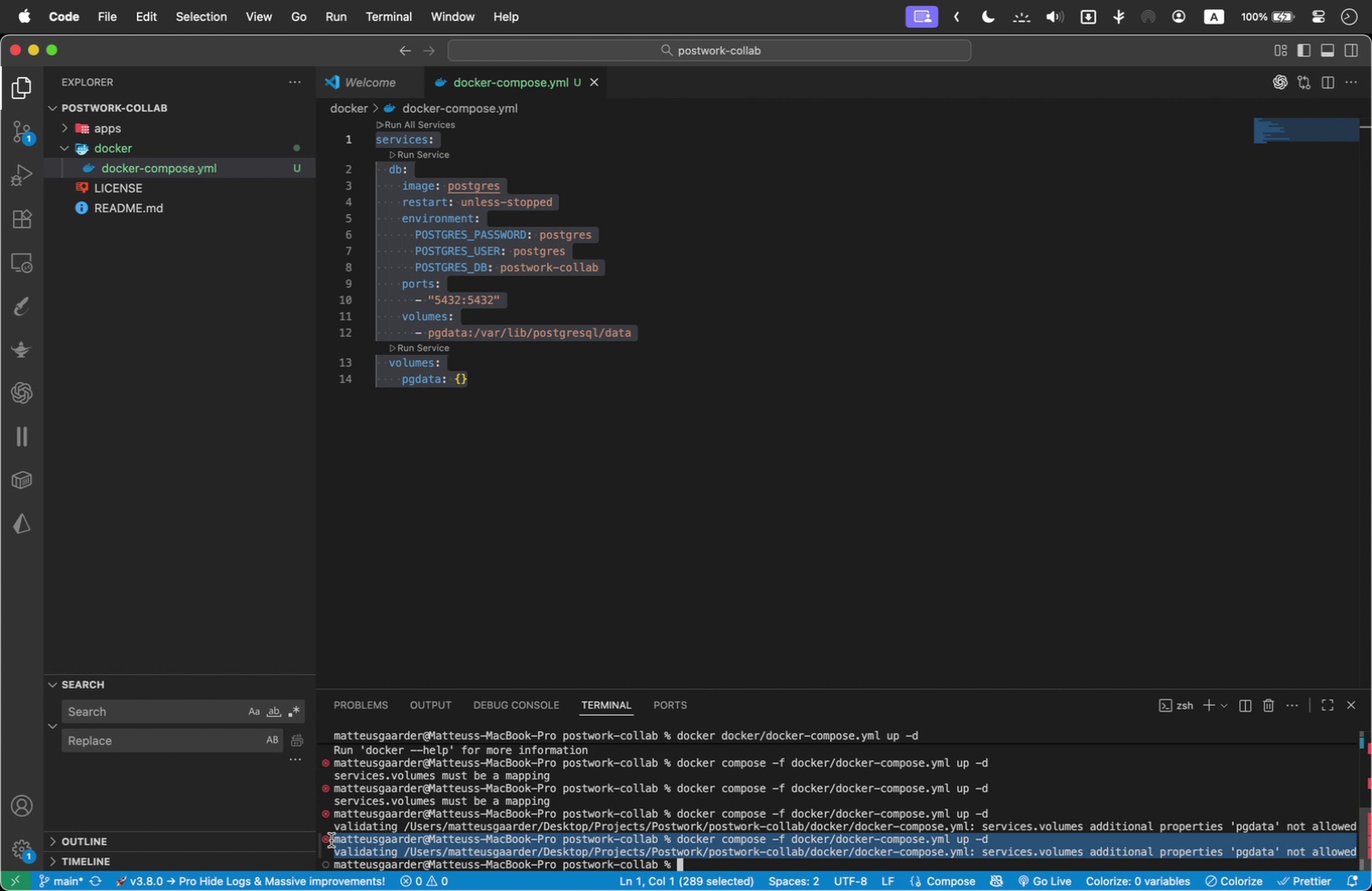 
key(Meta+C)
 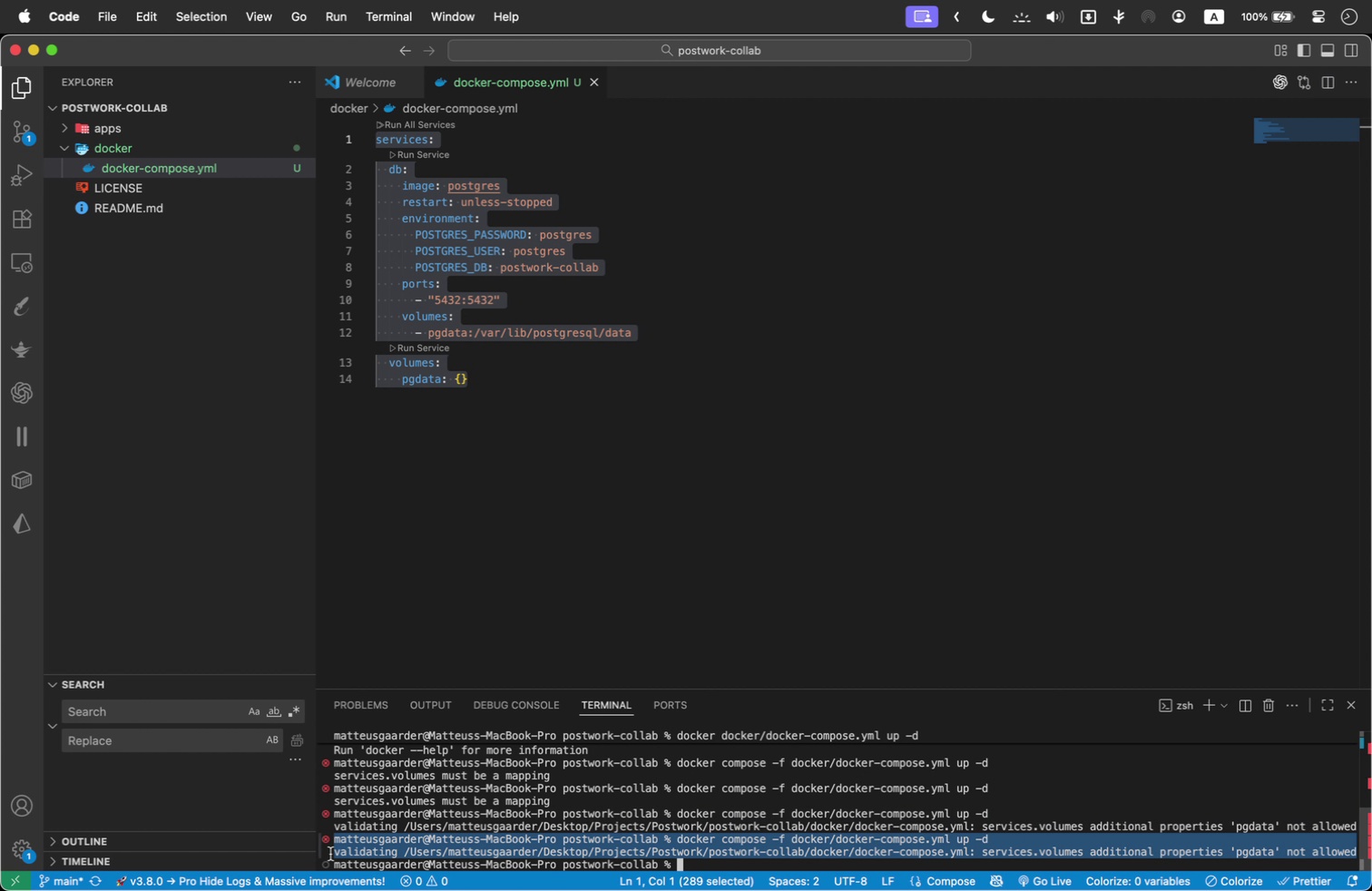 
key(Meta+Tab)
 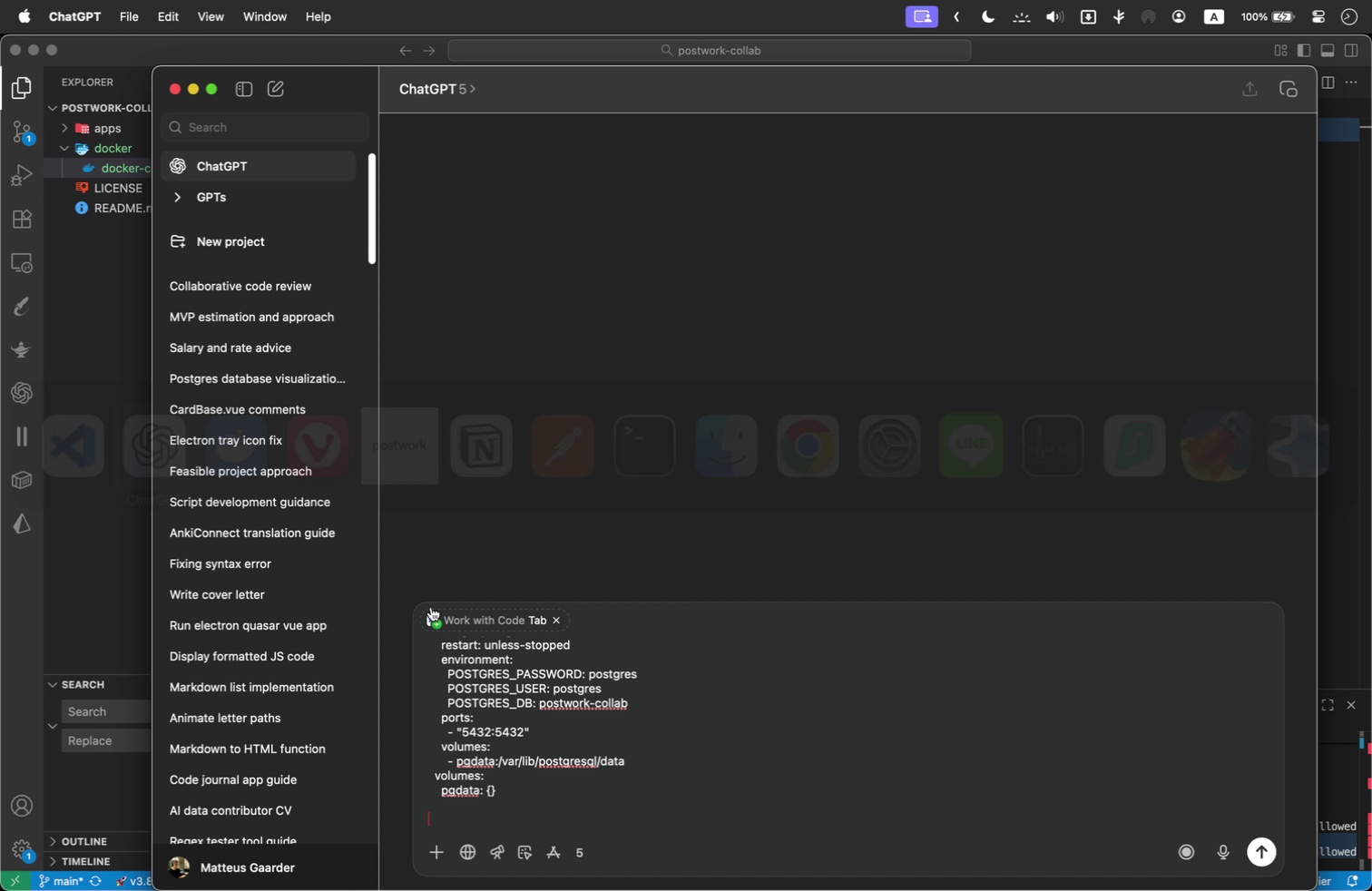 
scroll: coordinate [478, 700], scroll_direction: up, amount: 45.0
 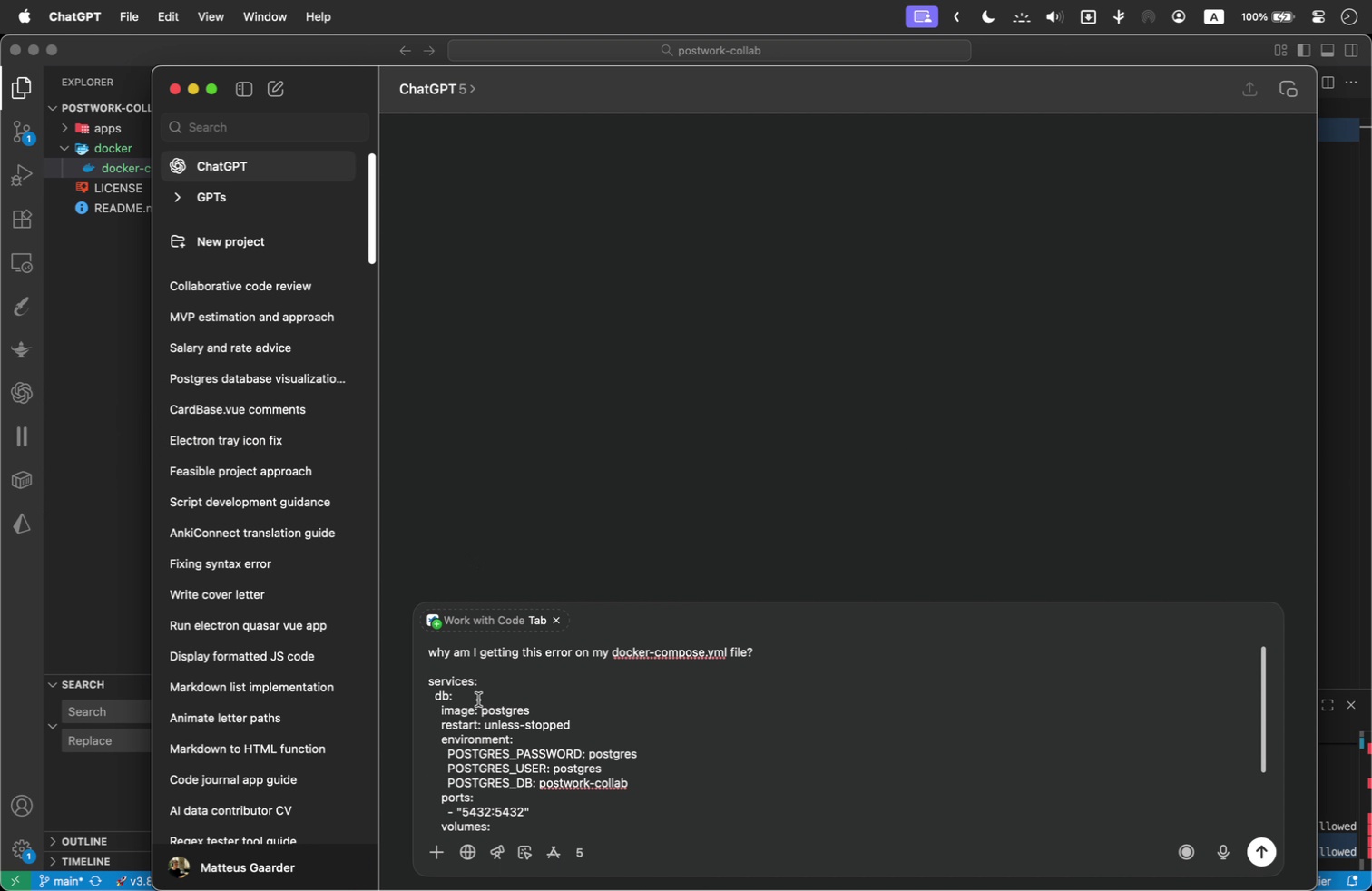 
left_click([442, 666])
 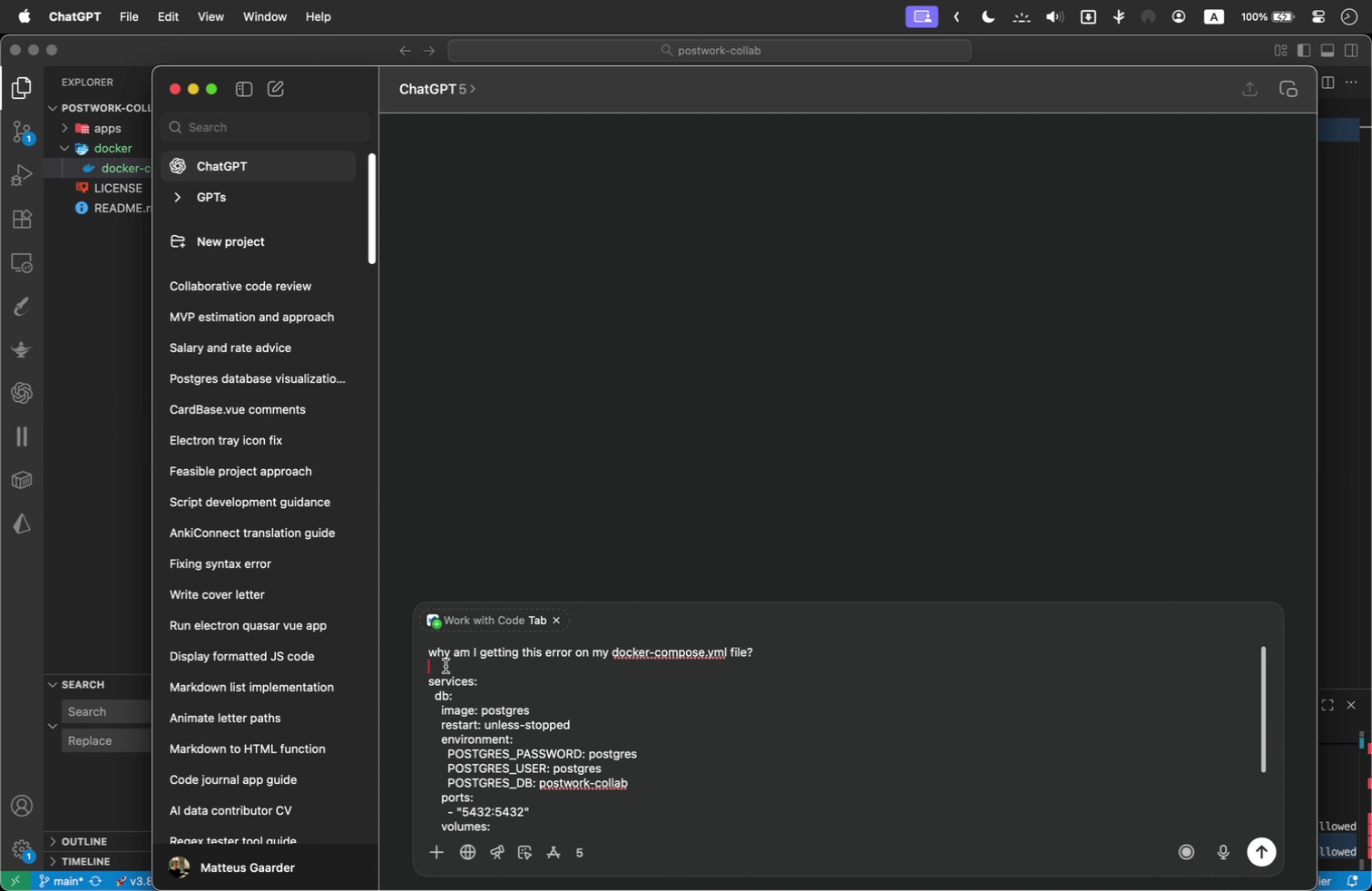 
key(Shift+Quote)
 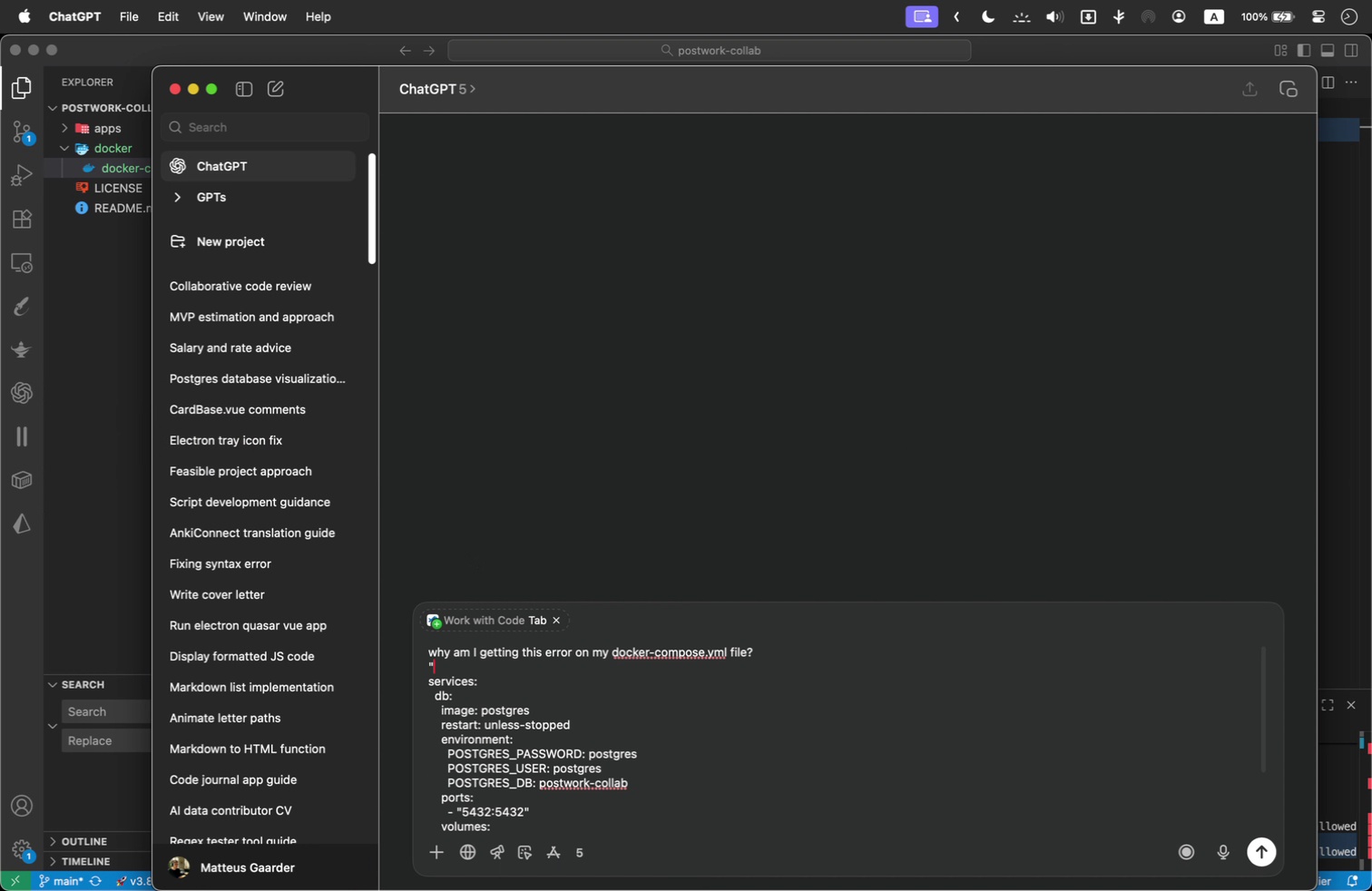 
key(Meta+V)
 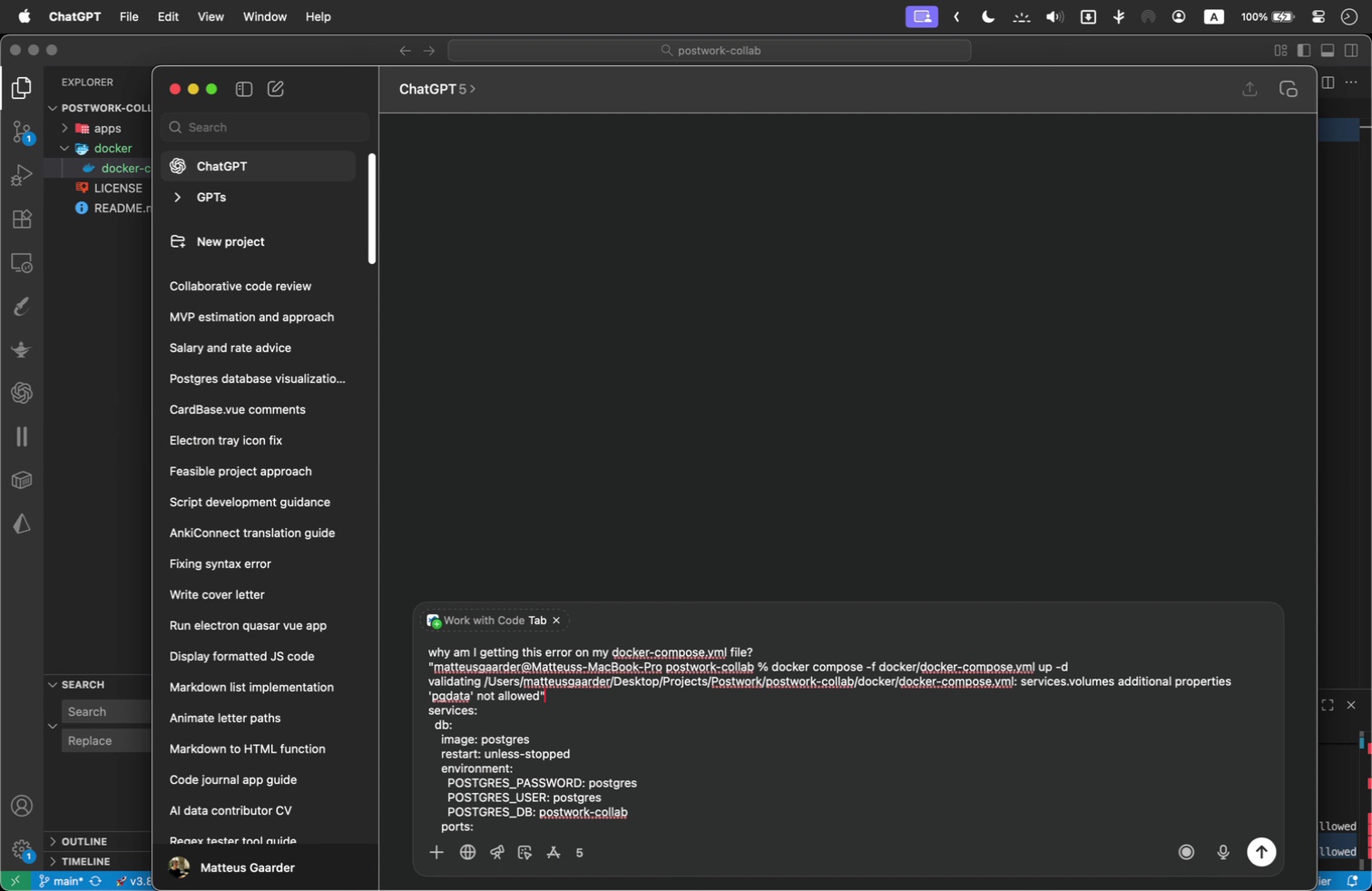 
key(Shift+Quote)
 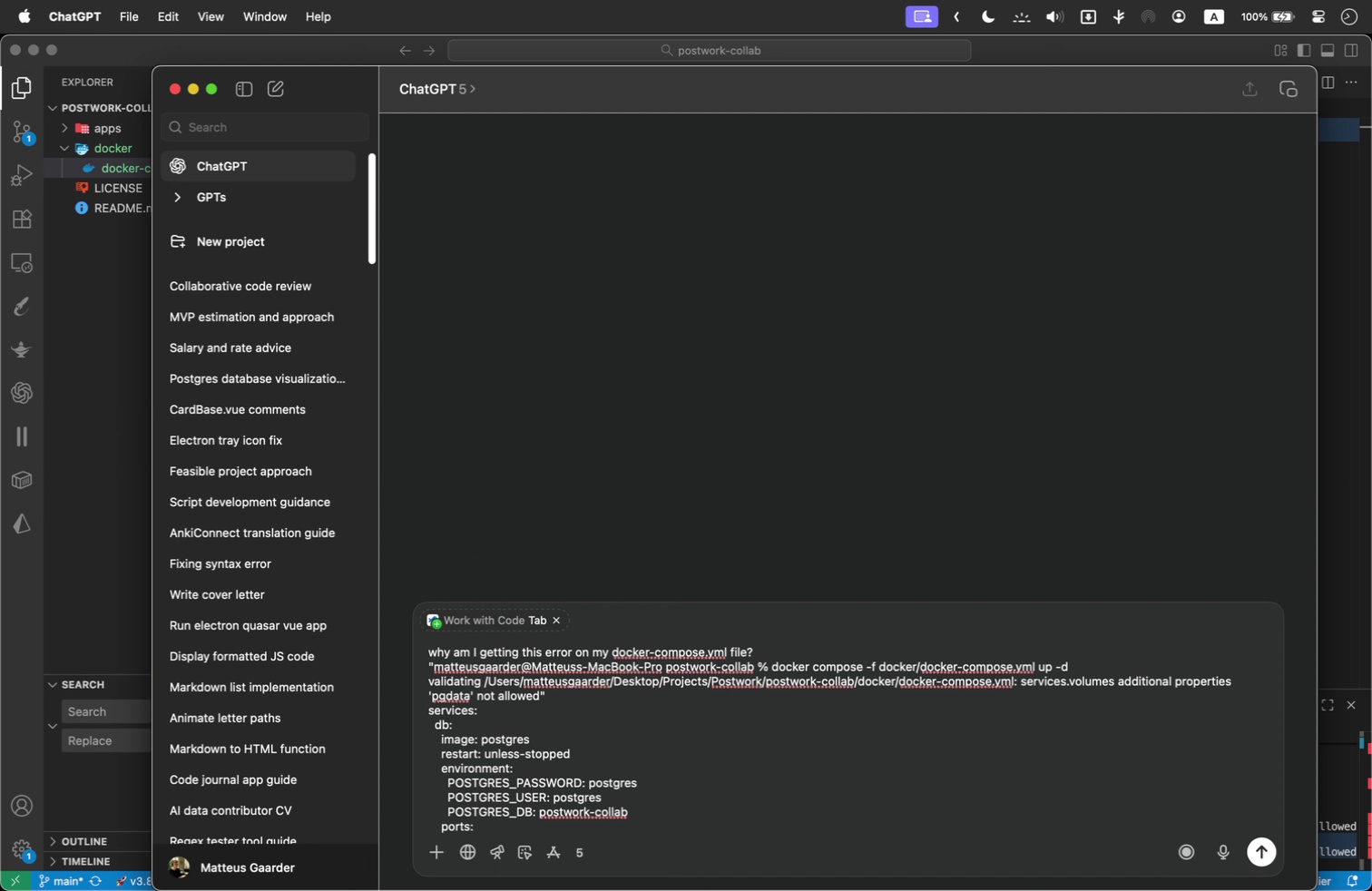 
key(Enter)
 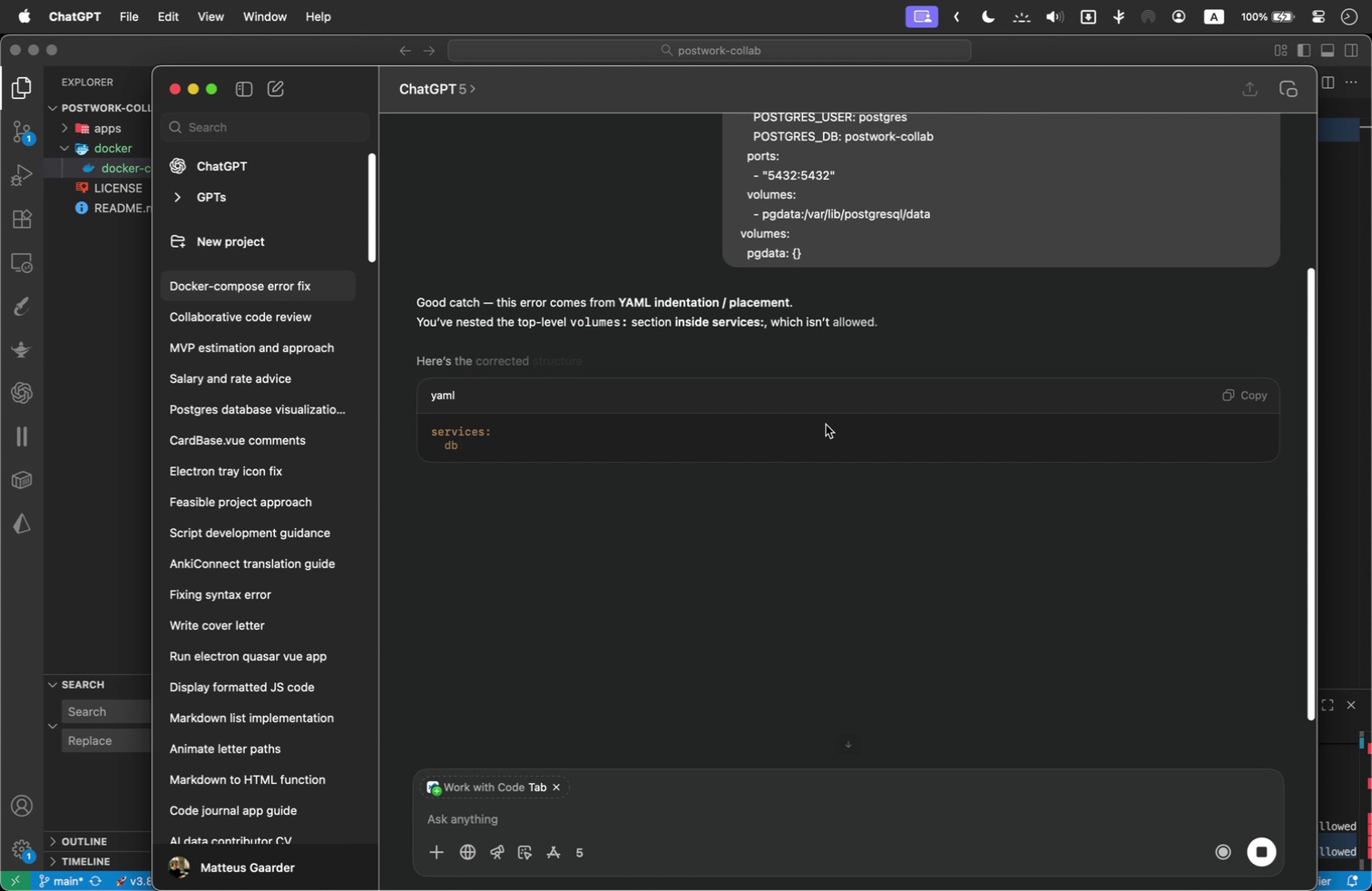 
wait(9.93)
 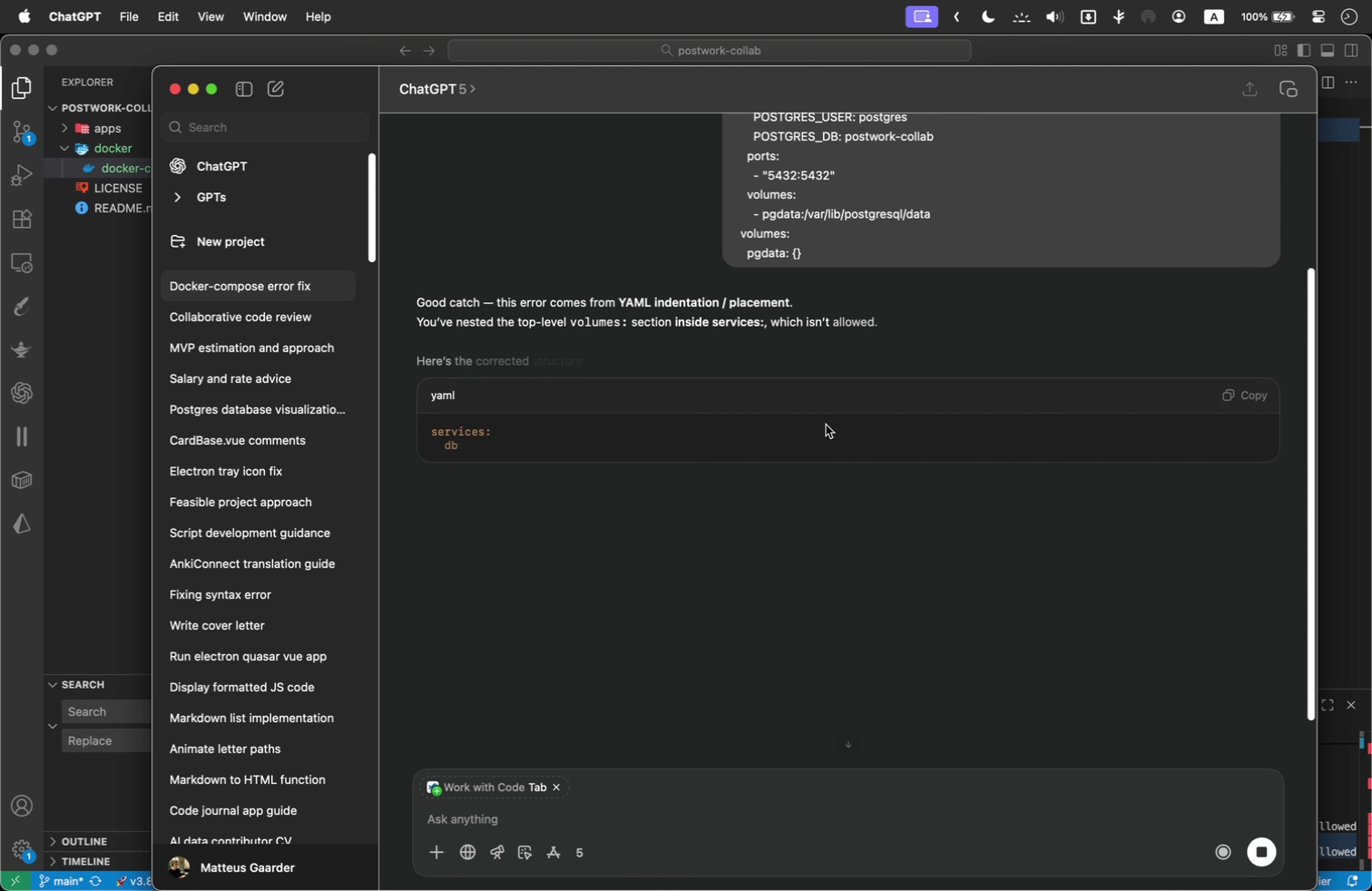 
left_click([75, 397])
 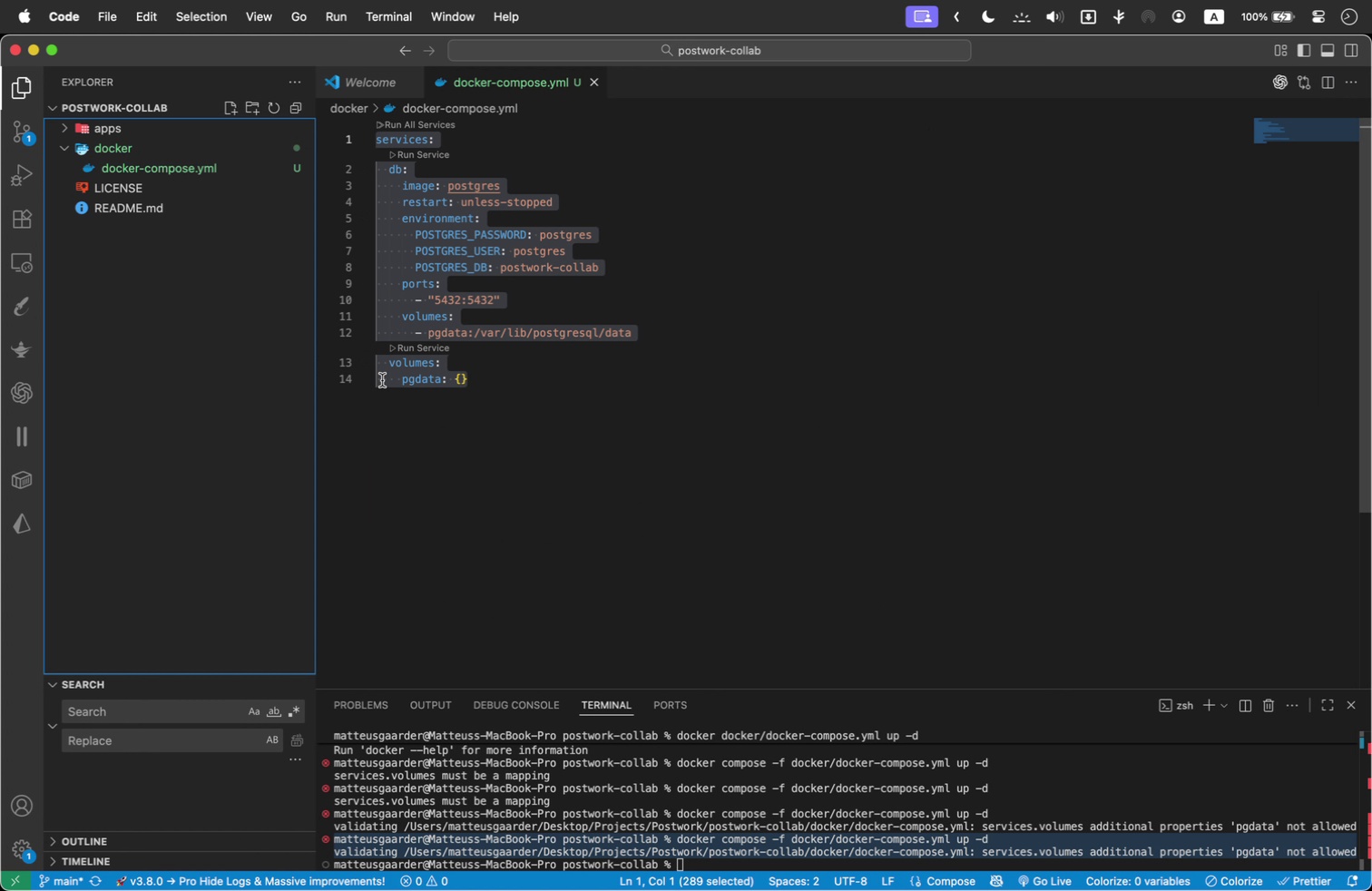 
left_click([382, 380])
 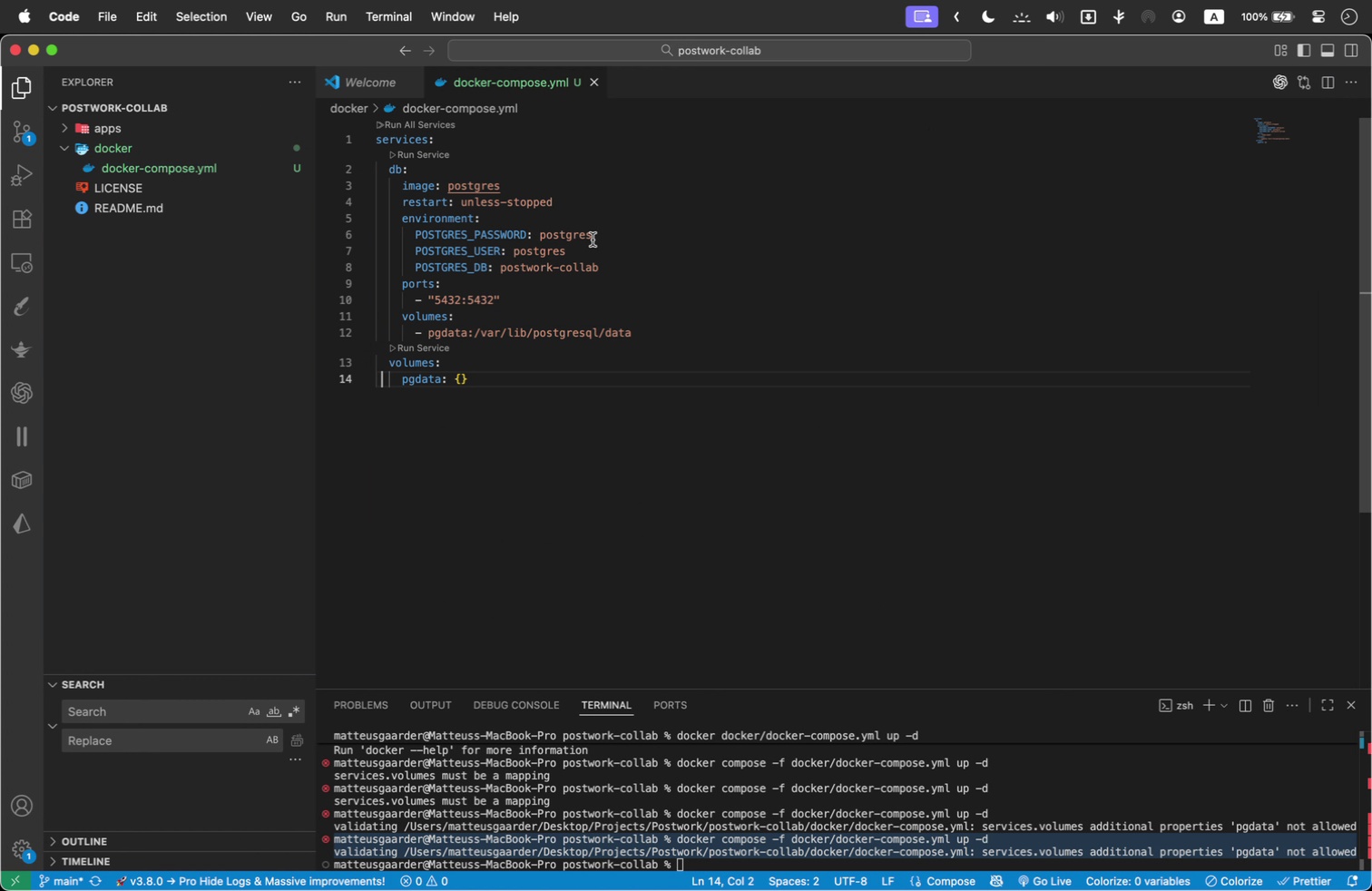 
key(ArrowUp)
 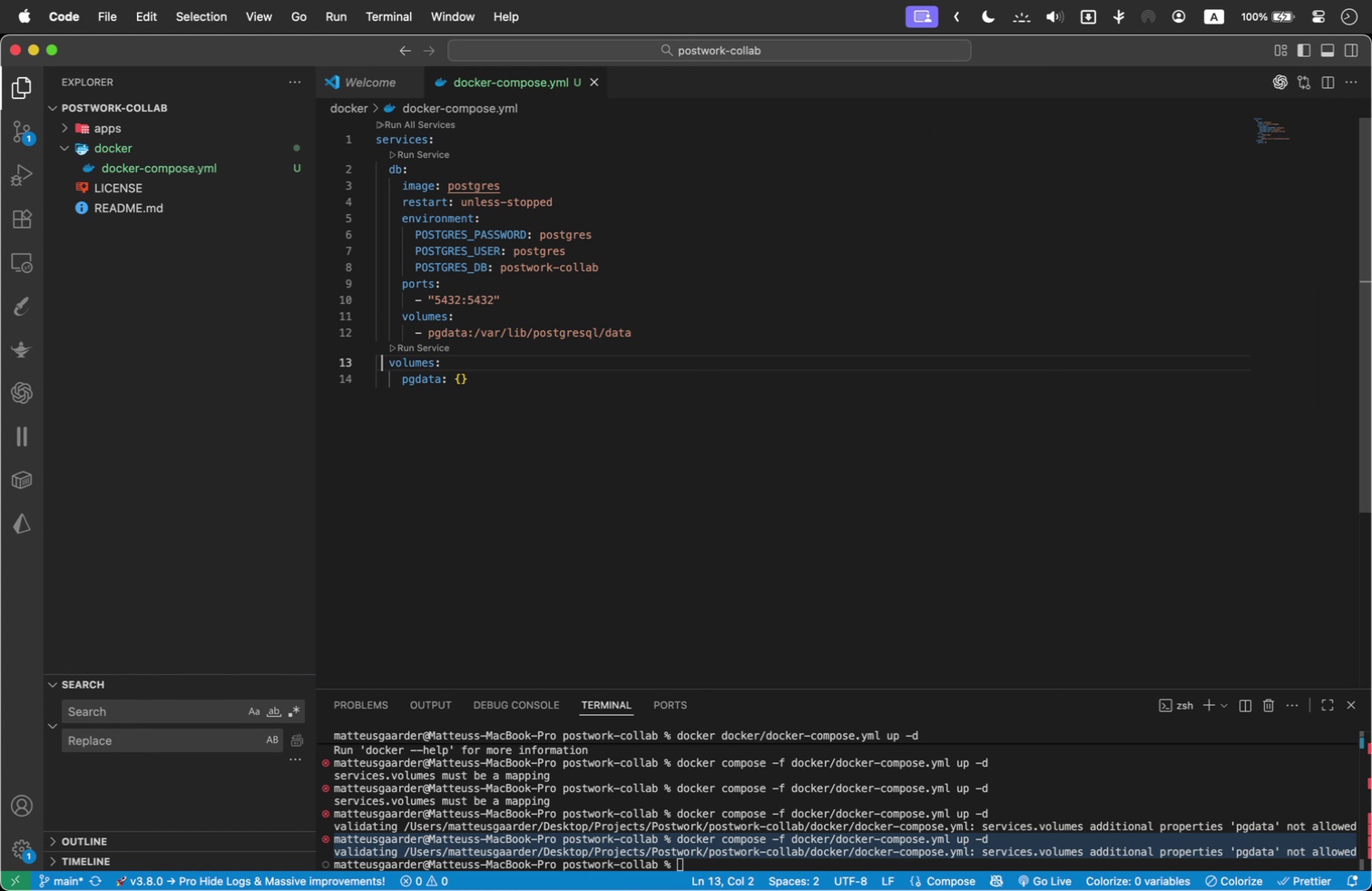 
key(ArrowRight)
 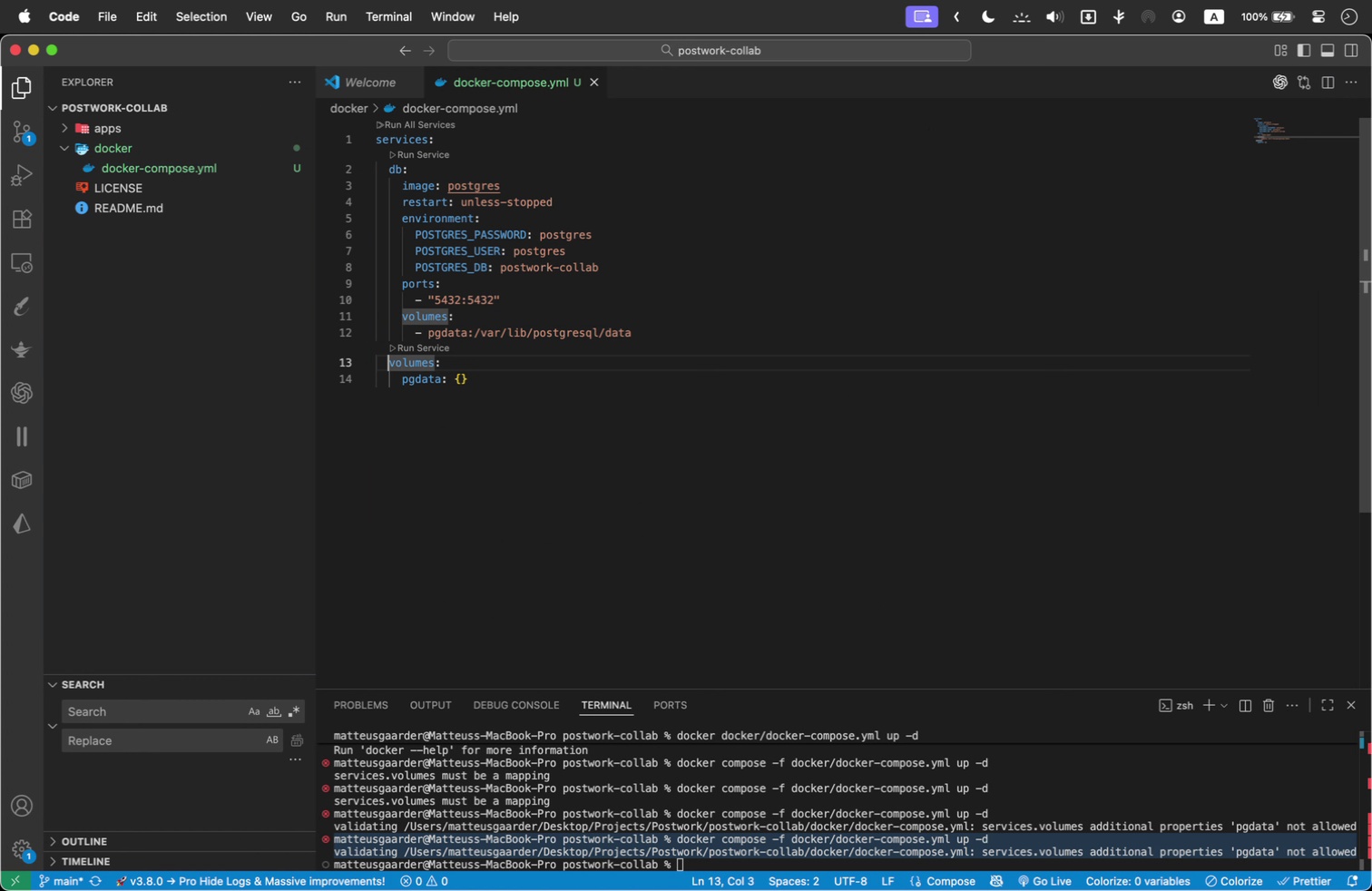 
key(Backspace)
 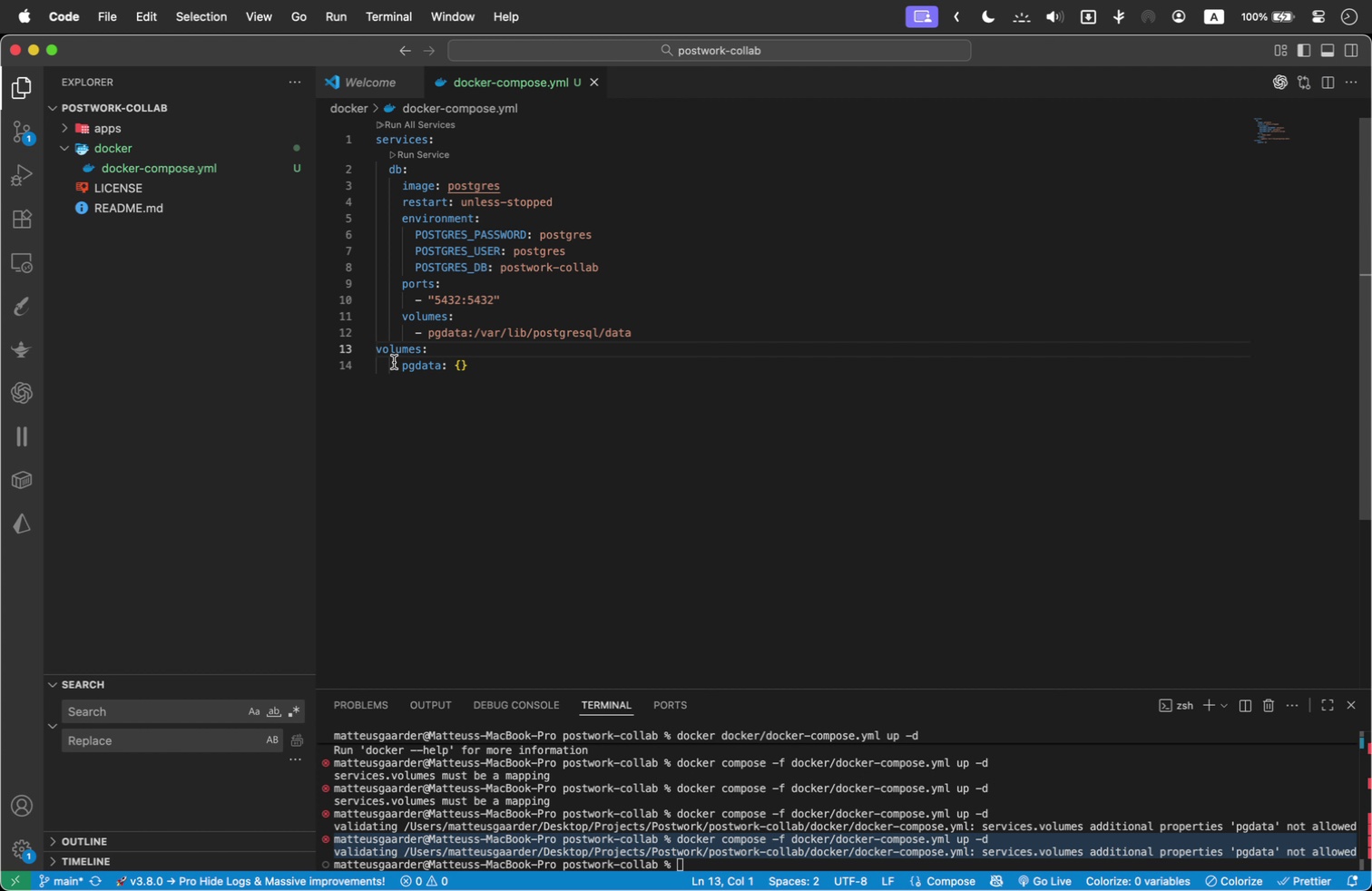 
left_click([401, 375])
 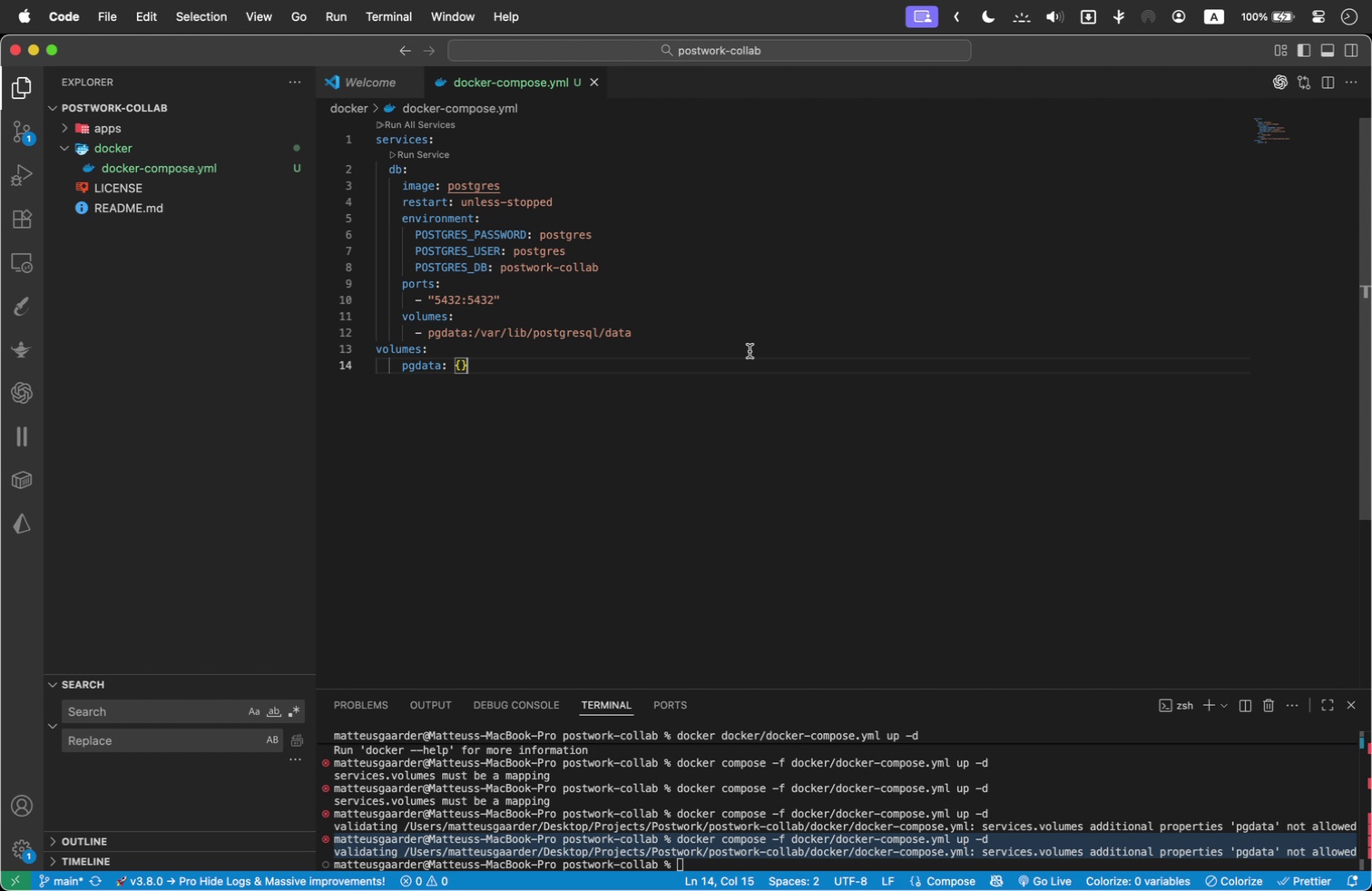 
key(ArrowLeft)
 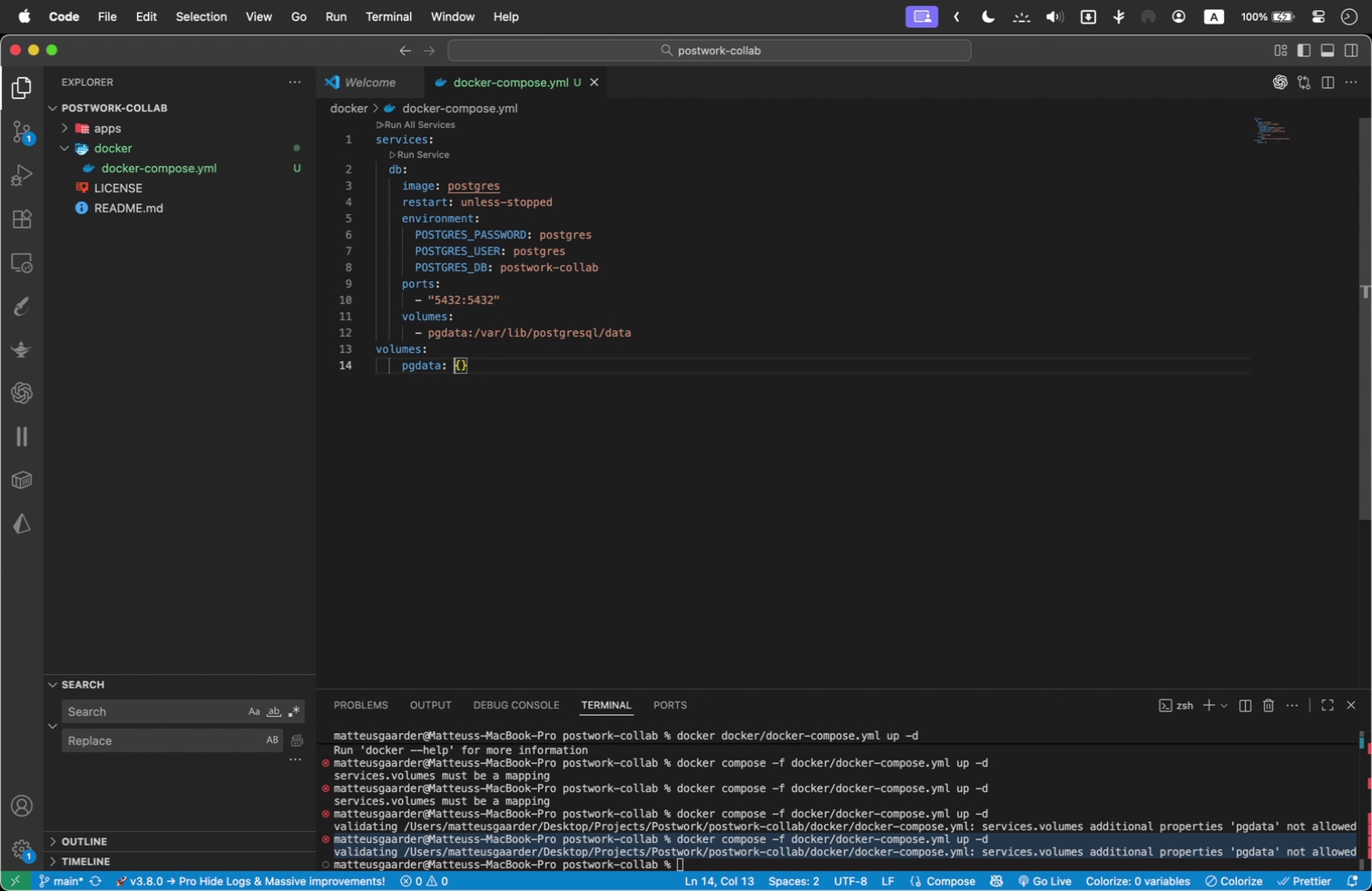 
key(ArrowLeft)
 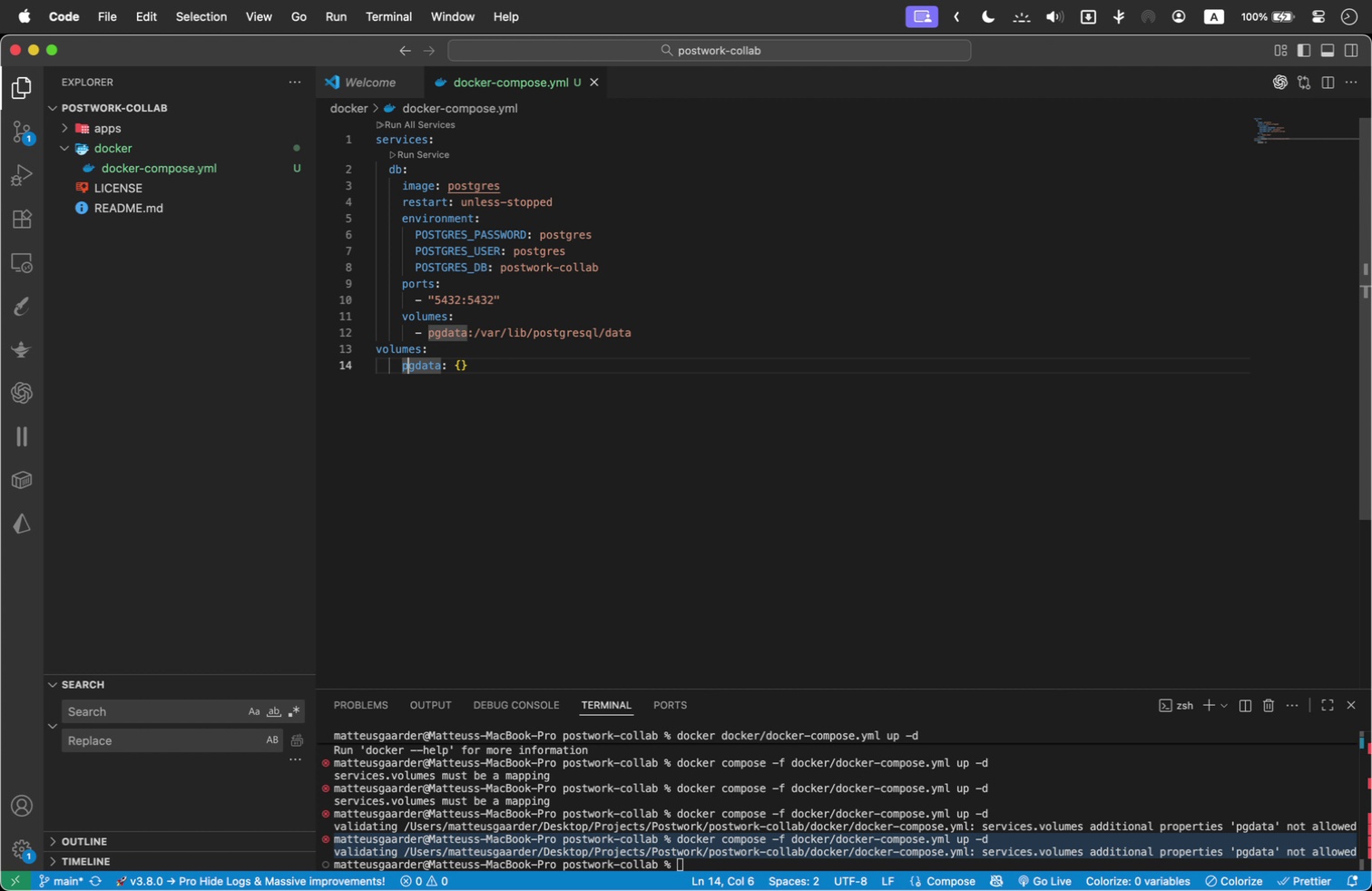 
hold_key(key=ArrowLeft, duration=1.0)
 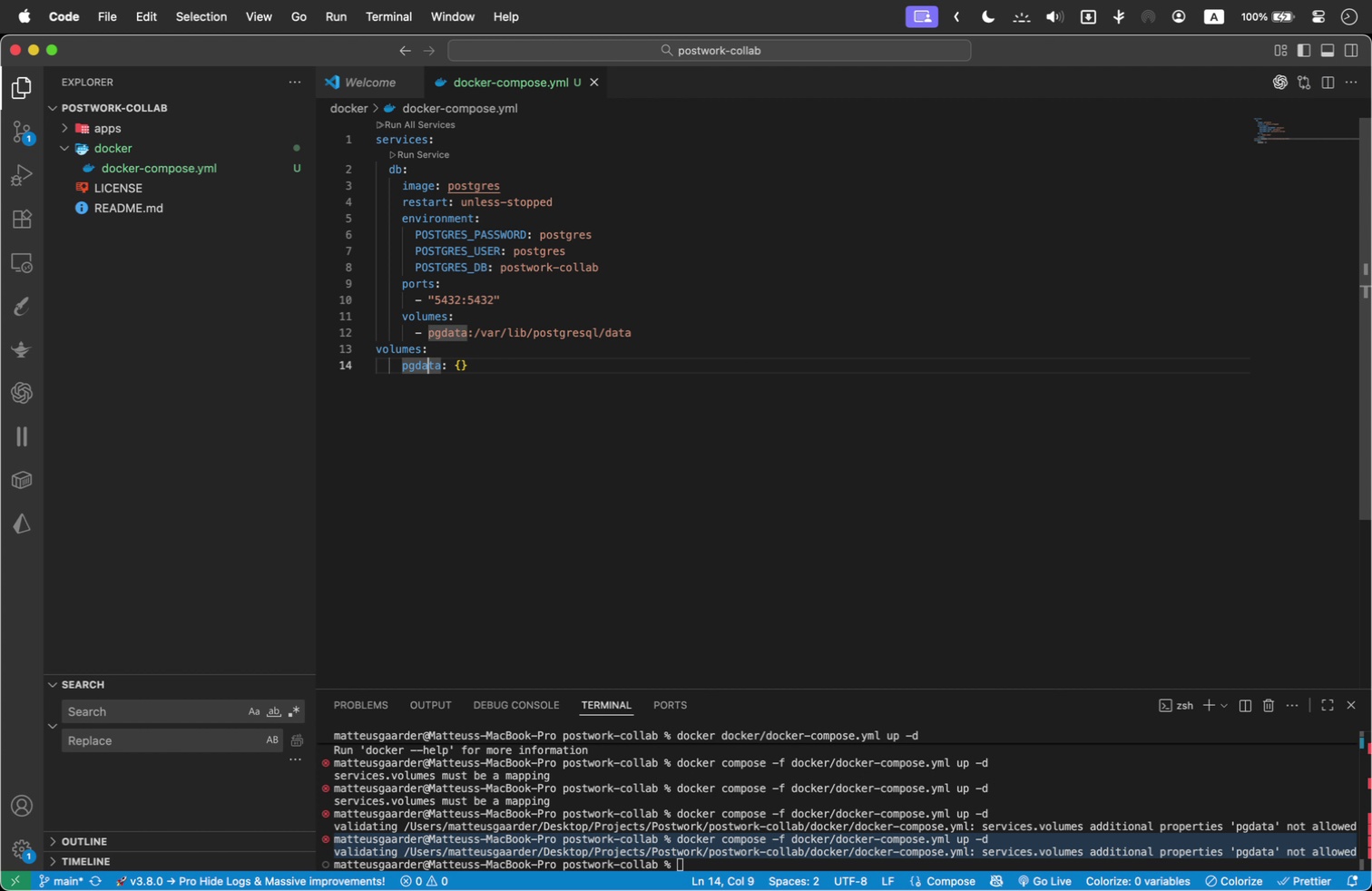 
key(ArrowLeft)
 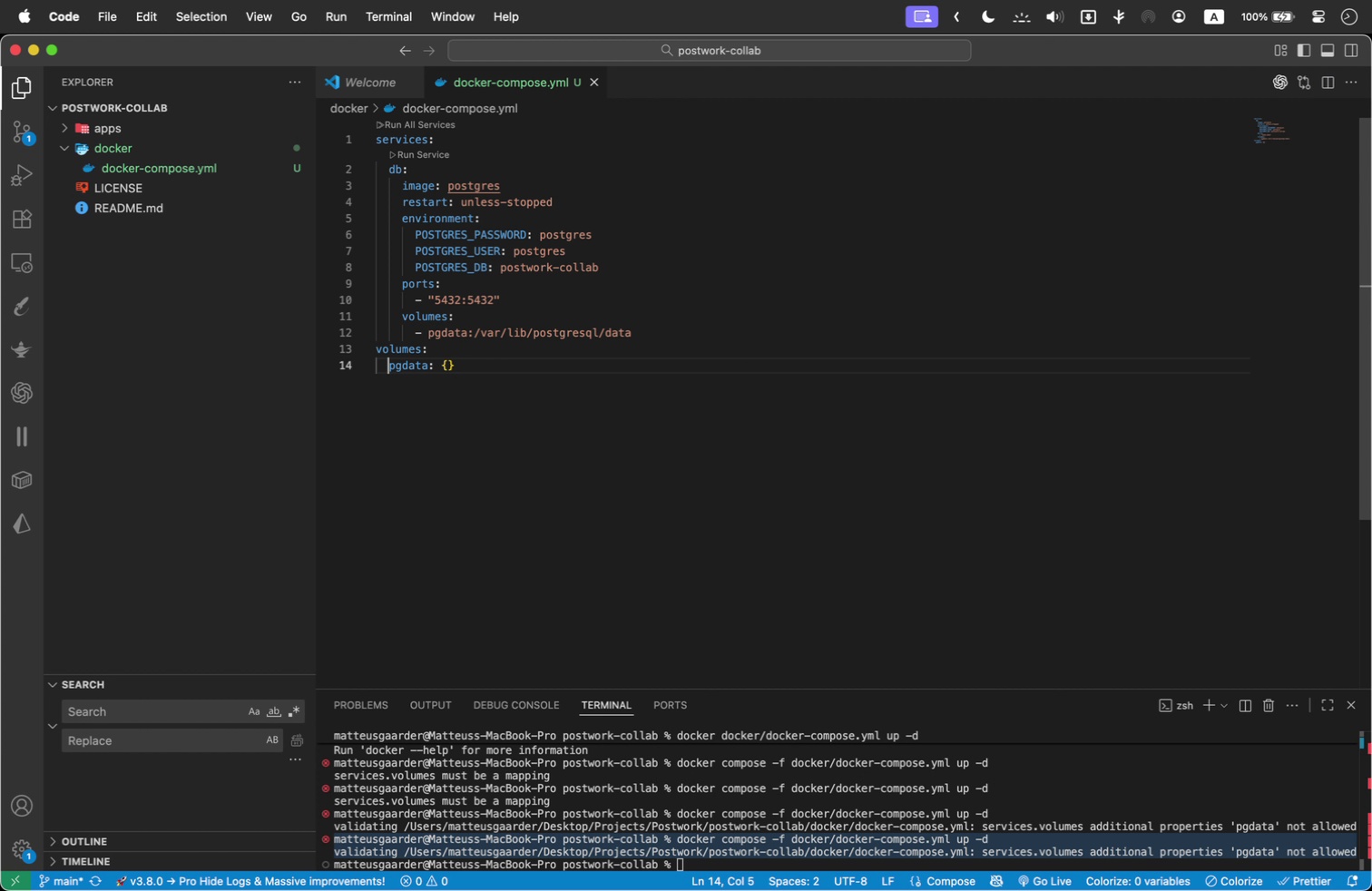 
key(Backspace)
 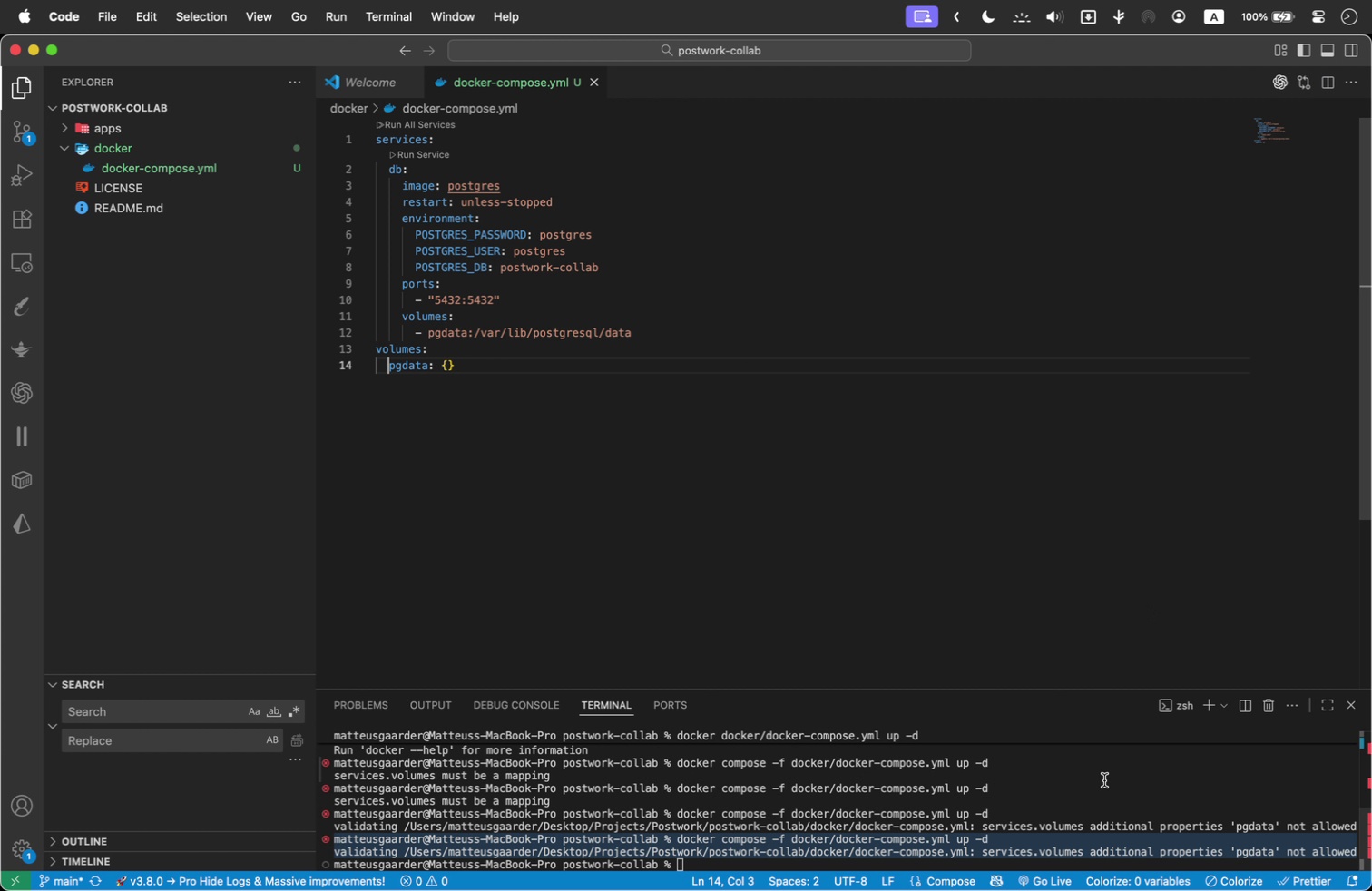 
left_click([1099, 786])
 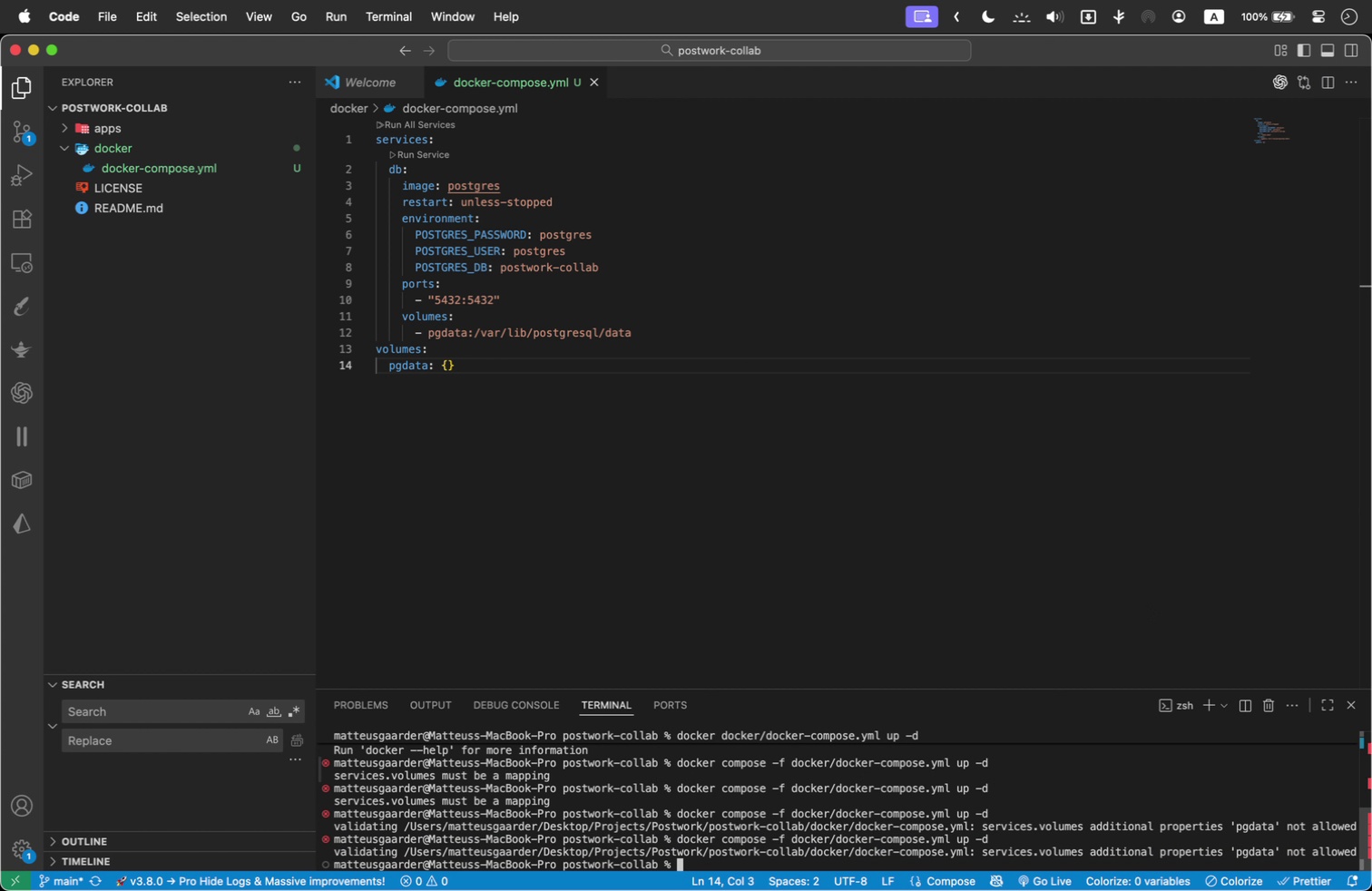 
key(ArrowUp)
 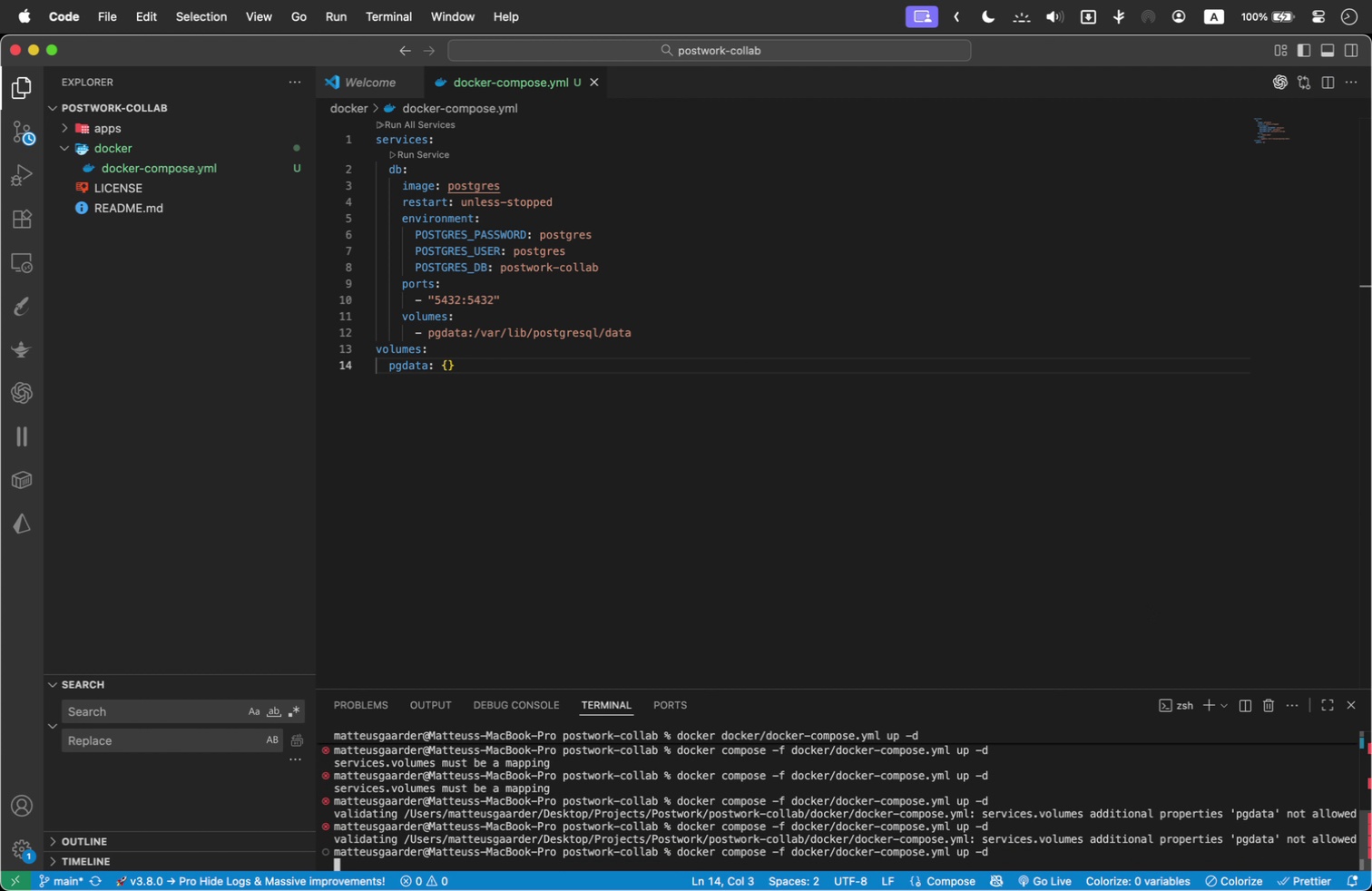 
key(Enter)
 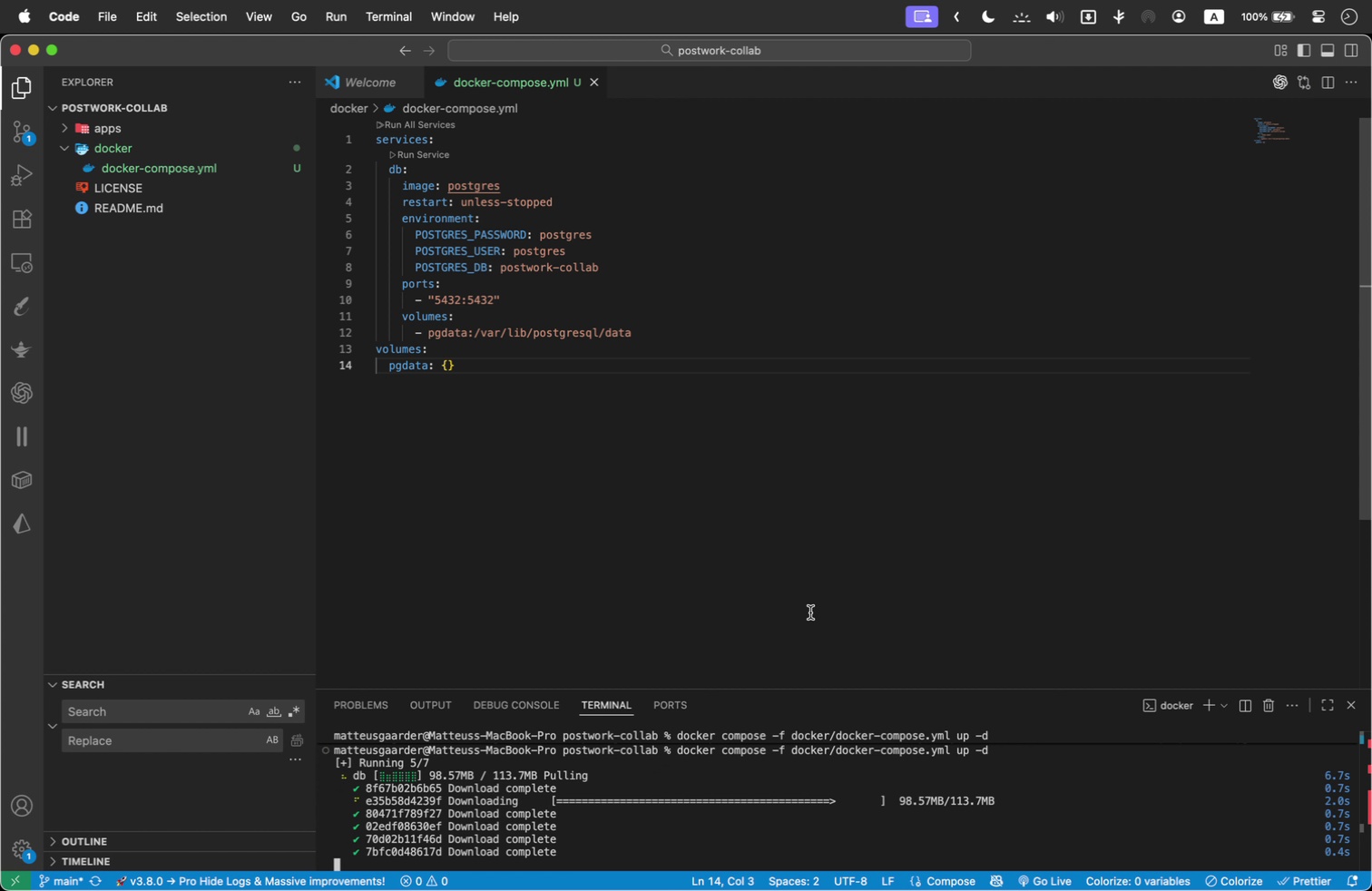 
wait(12.71)
 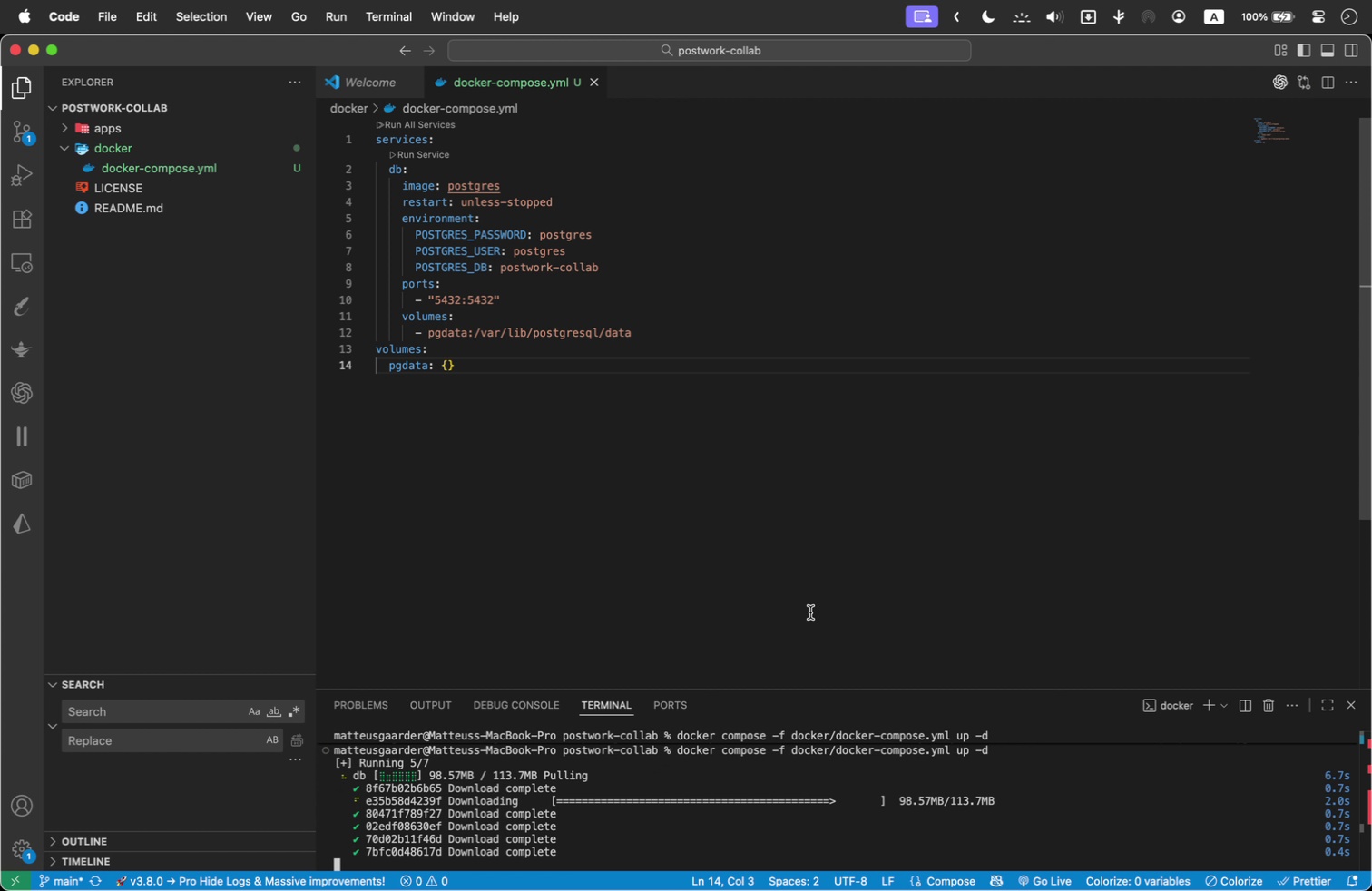 
type(npm init -y)
 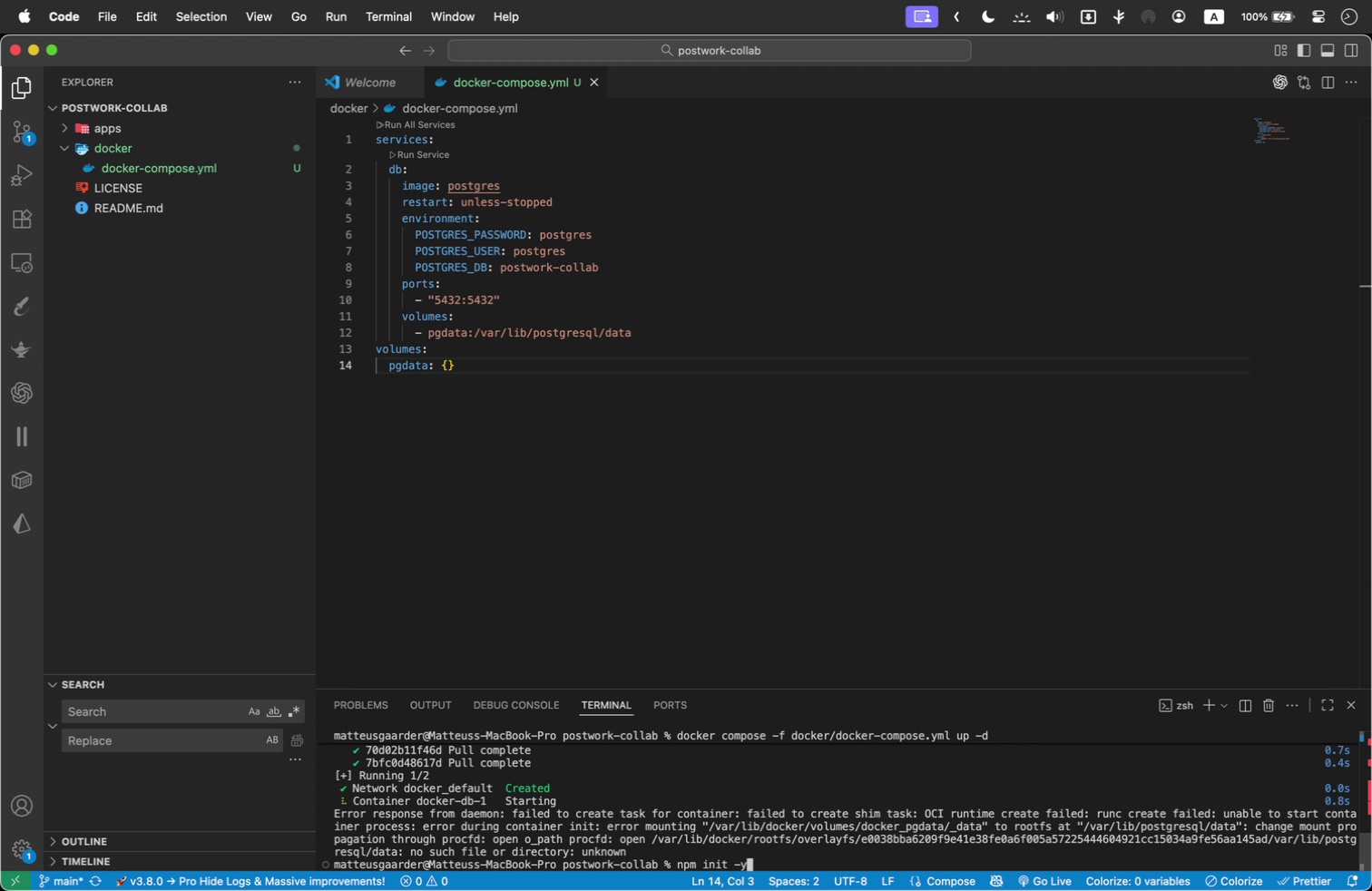 
key(Enter)
 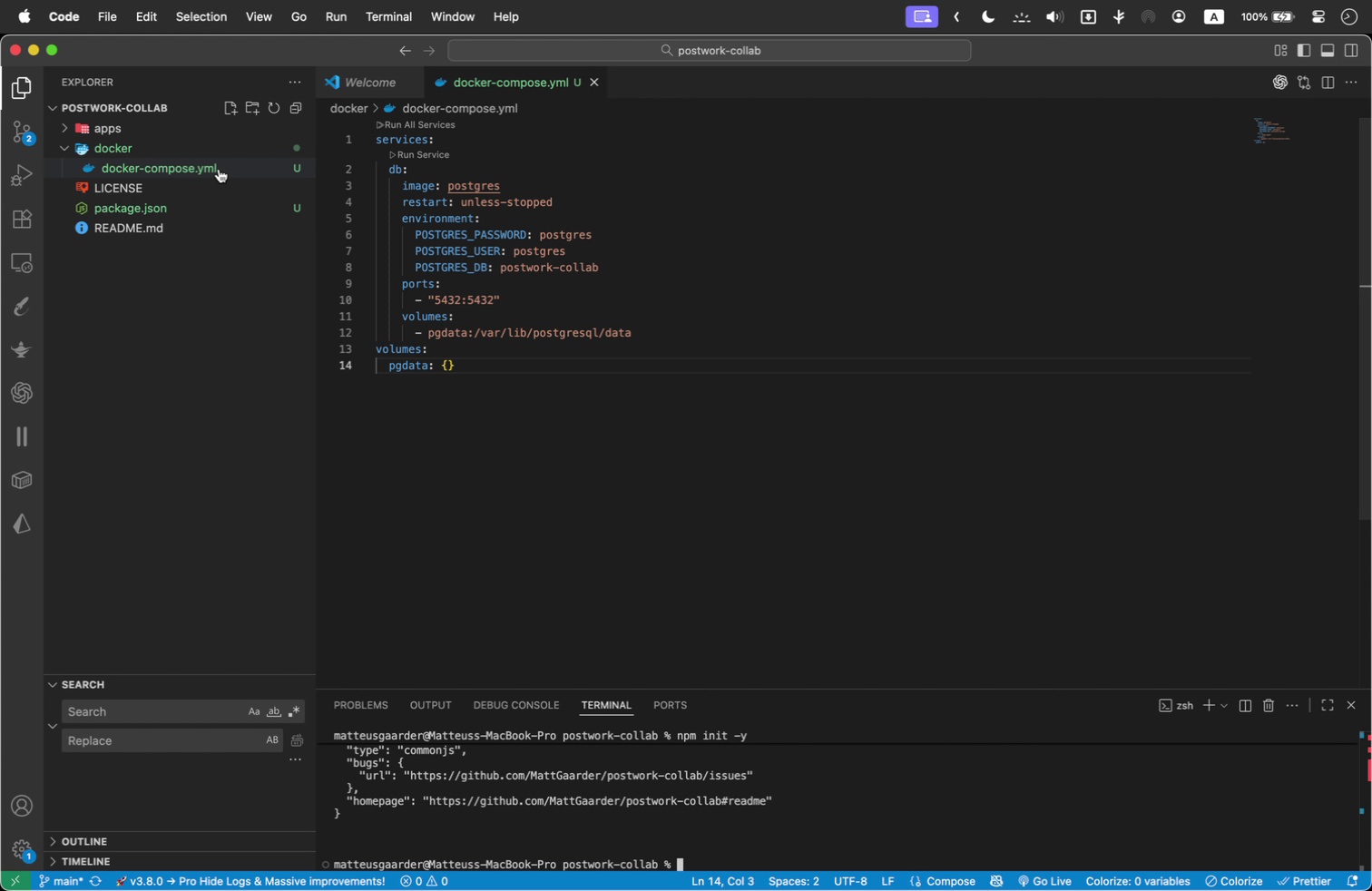 
wait(8.56)
 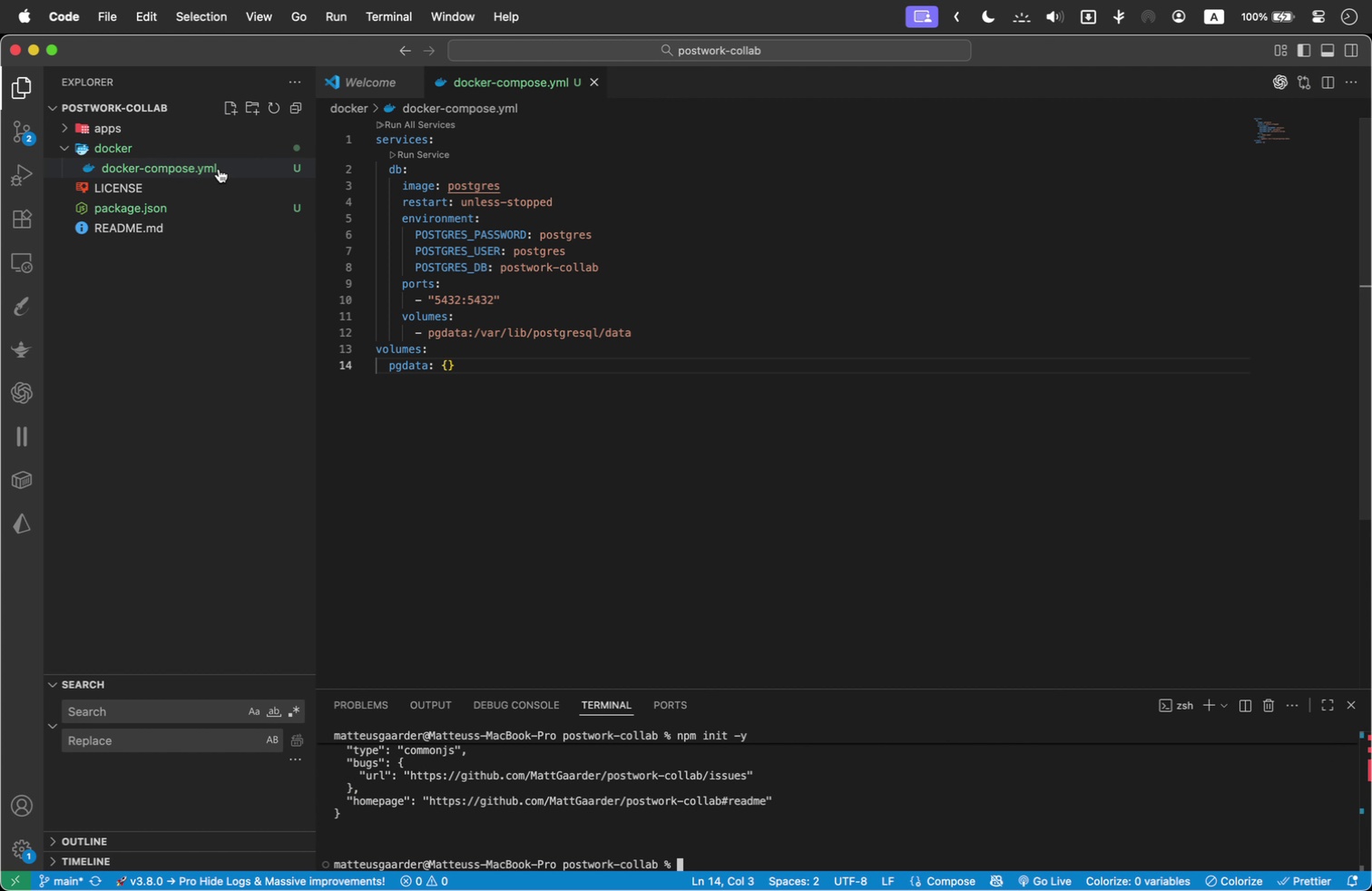 
left_click([59, 144])
 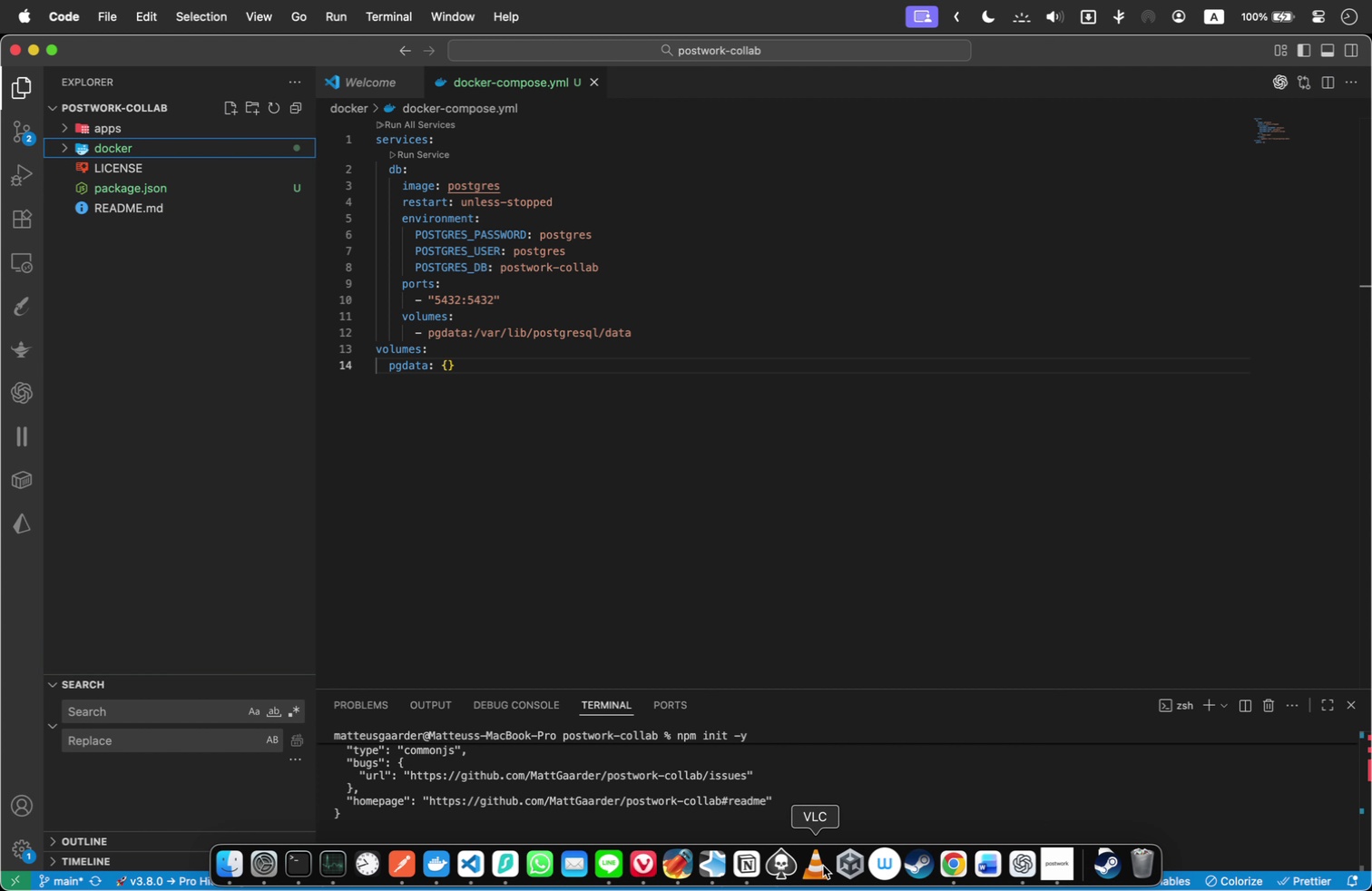 
left_click([436, 859])
 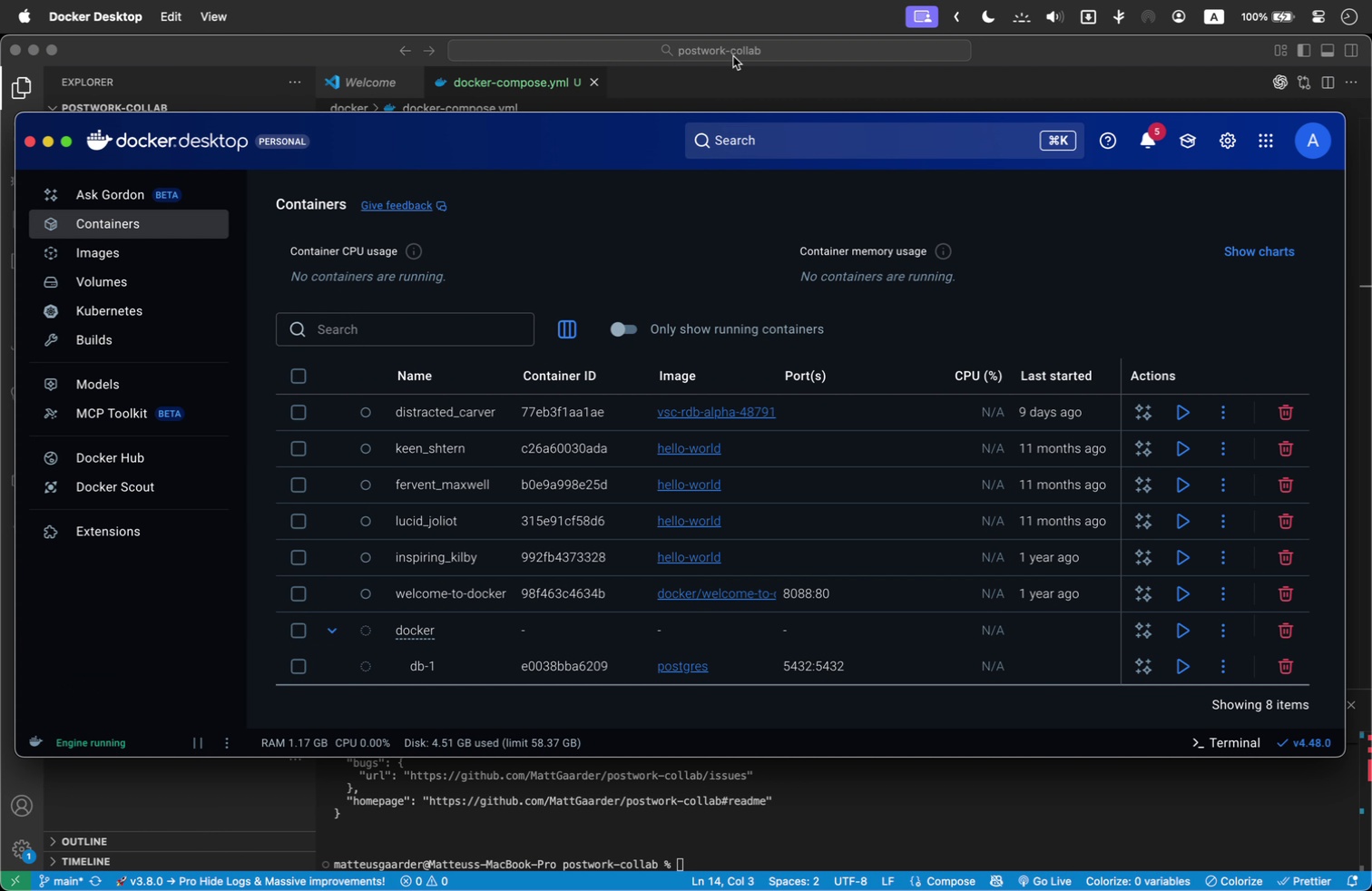 
left_click([759, 81])
 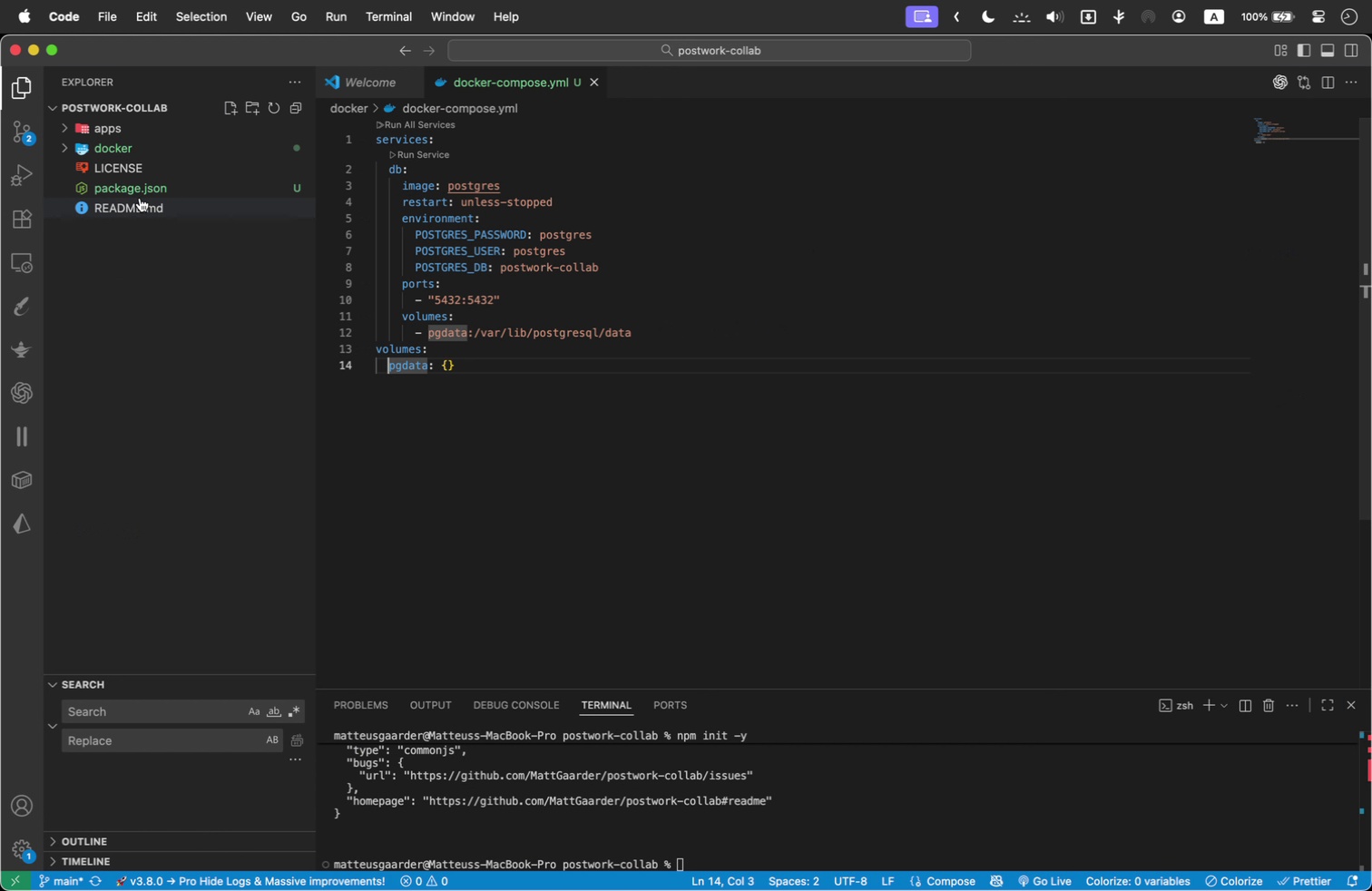 
left_click([113, 187])
 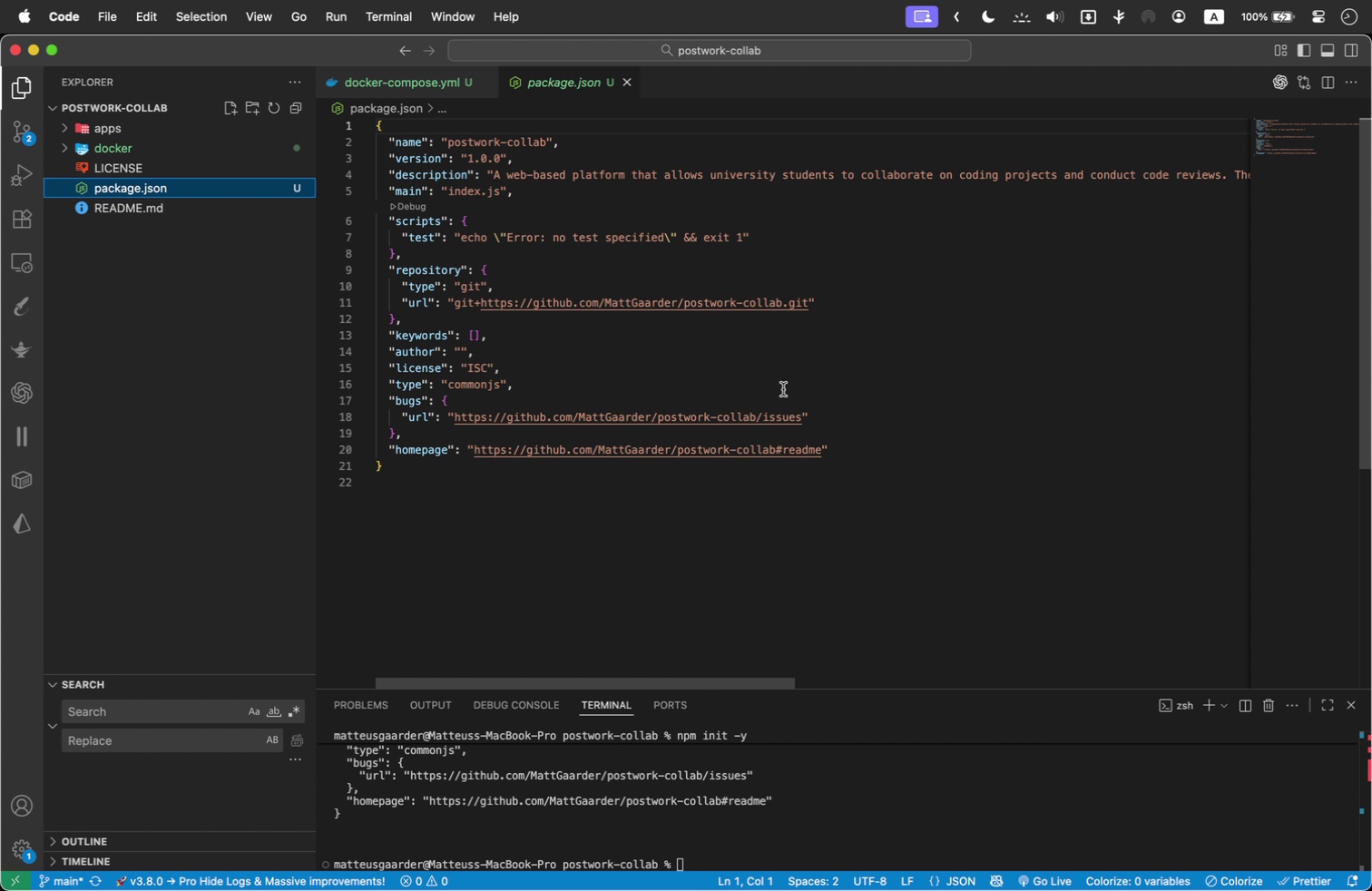 
left_click([884, 397])
 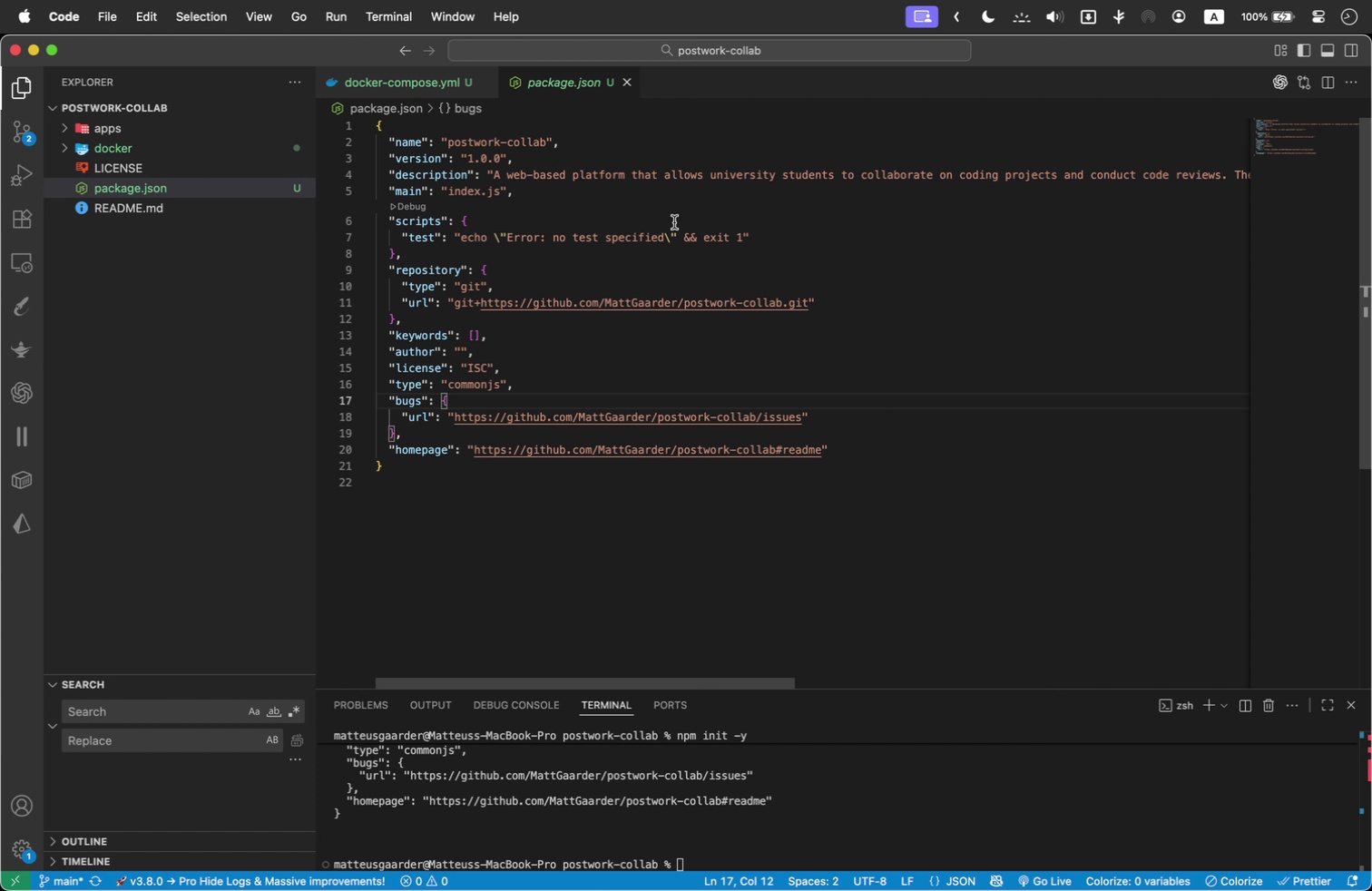 
wait(9.47)
 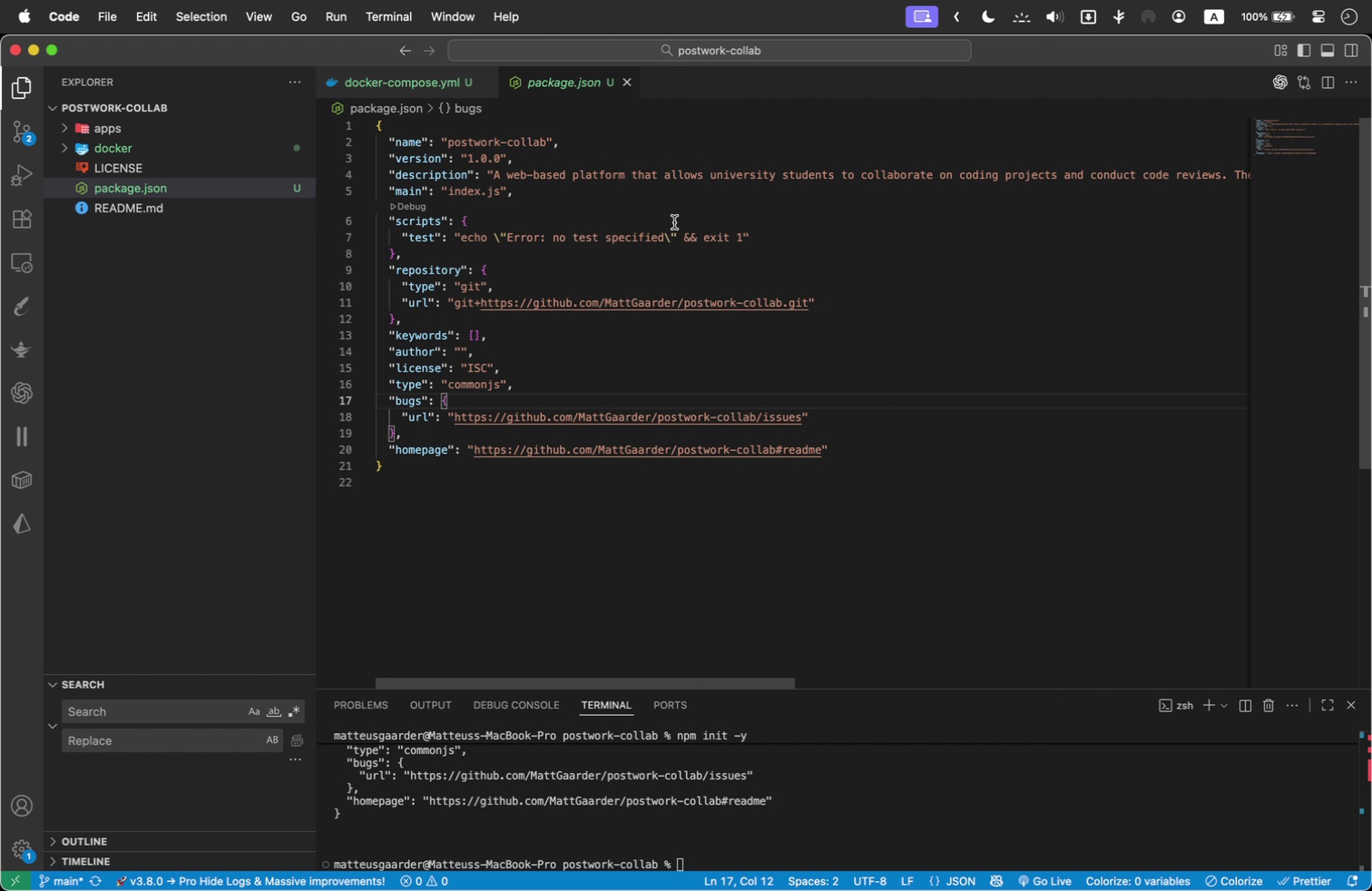 
left_click_drag(start_coordinate=[552, 147], to_coordinate=[409, 147])
 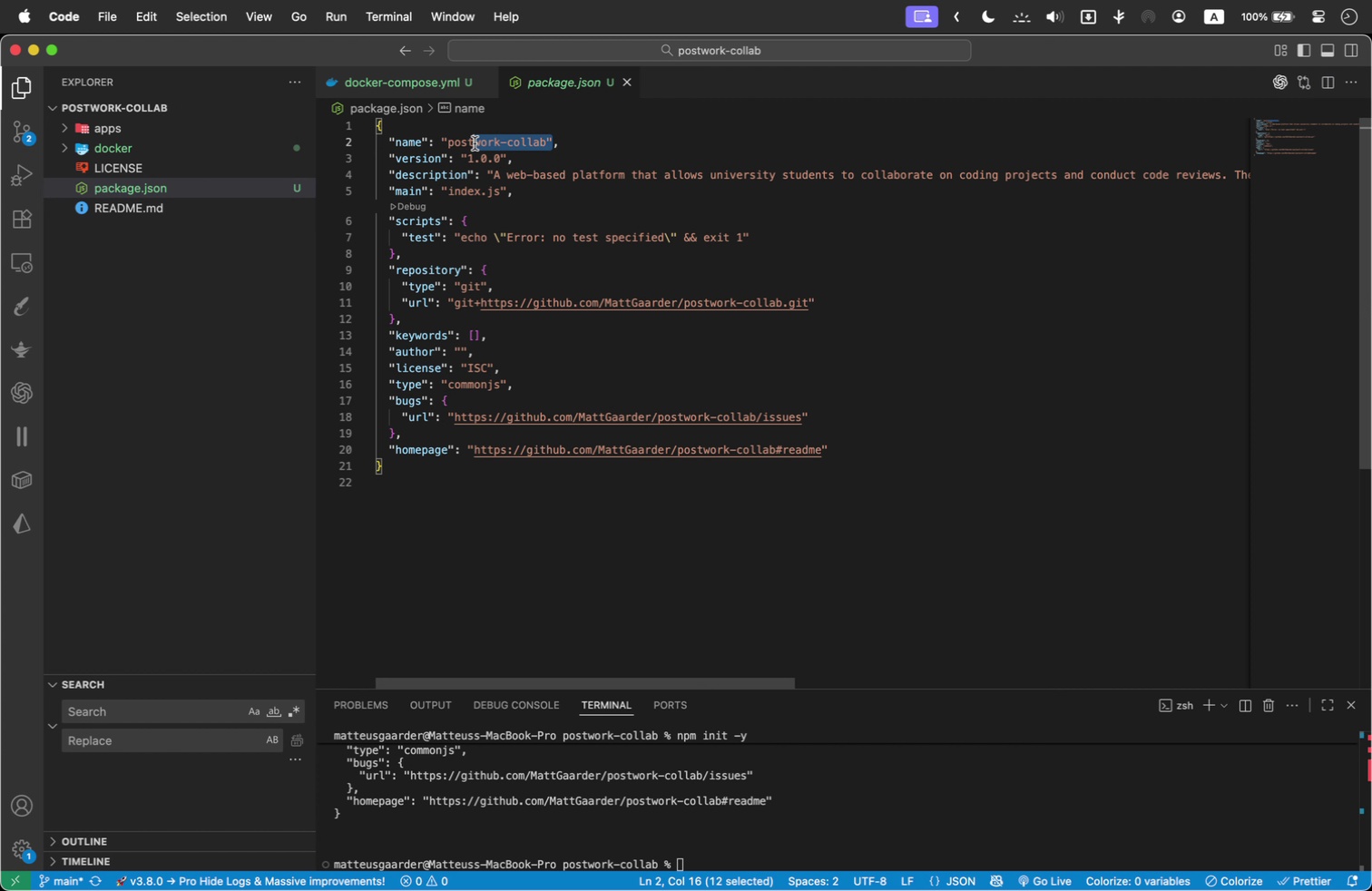 
left_click_drag(start_coordinate=[538, 160], to_coordinate=[393, 160])
 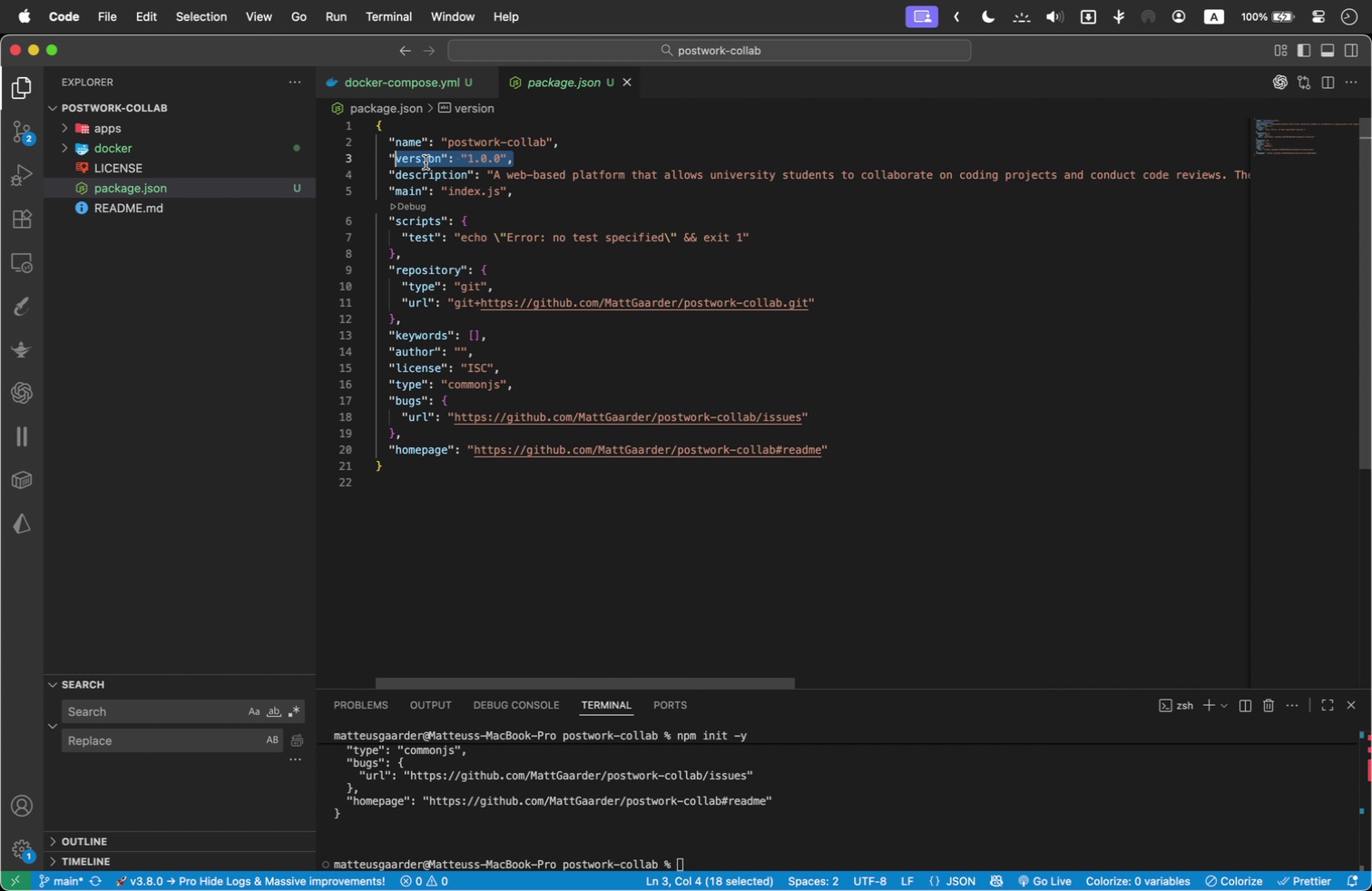 
double_click([426, 162])
 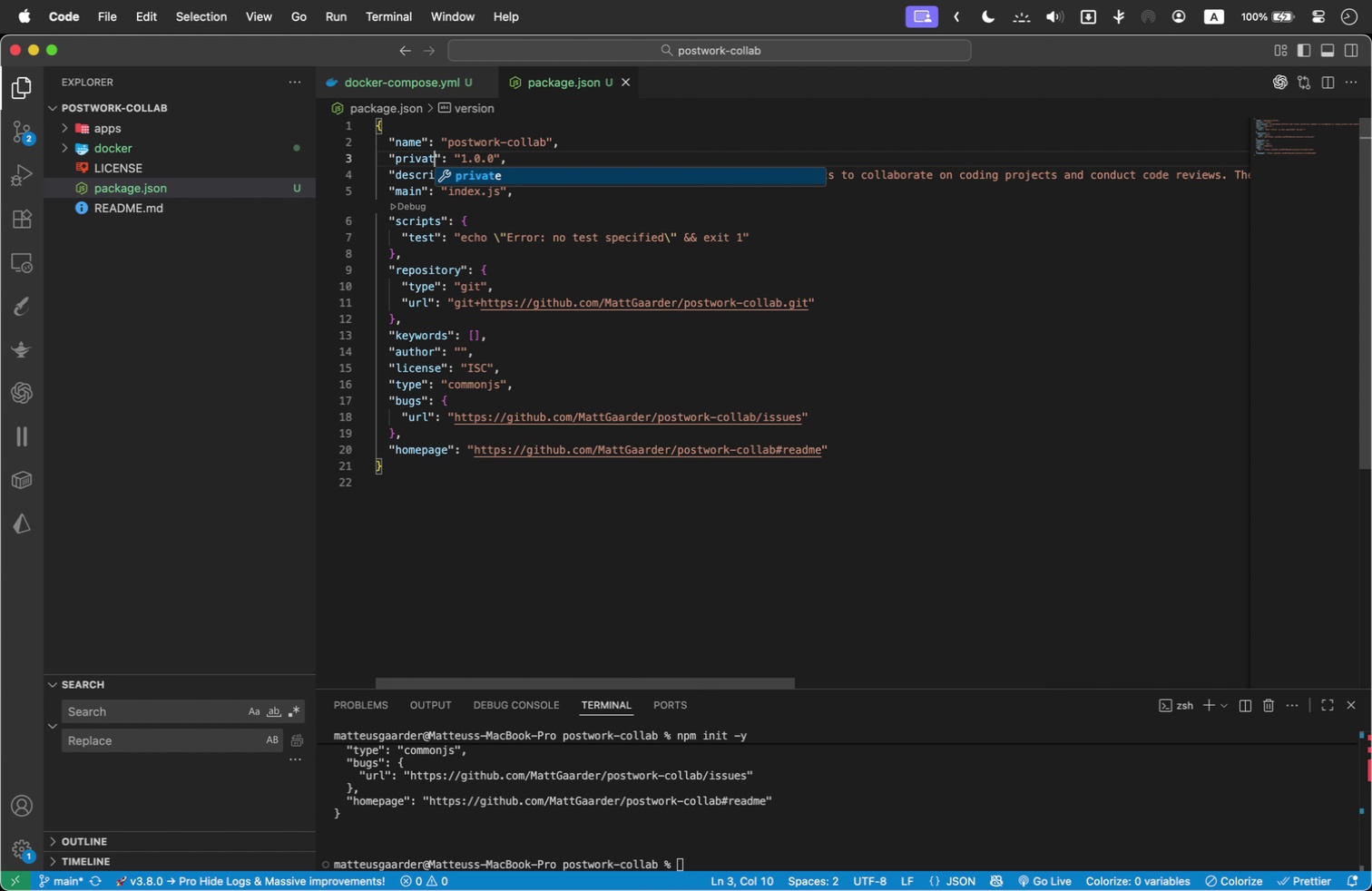 
type(private)
 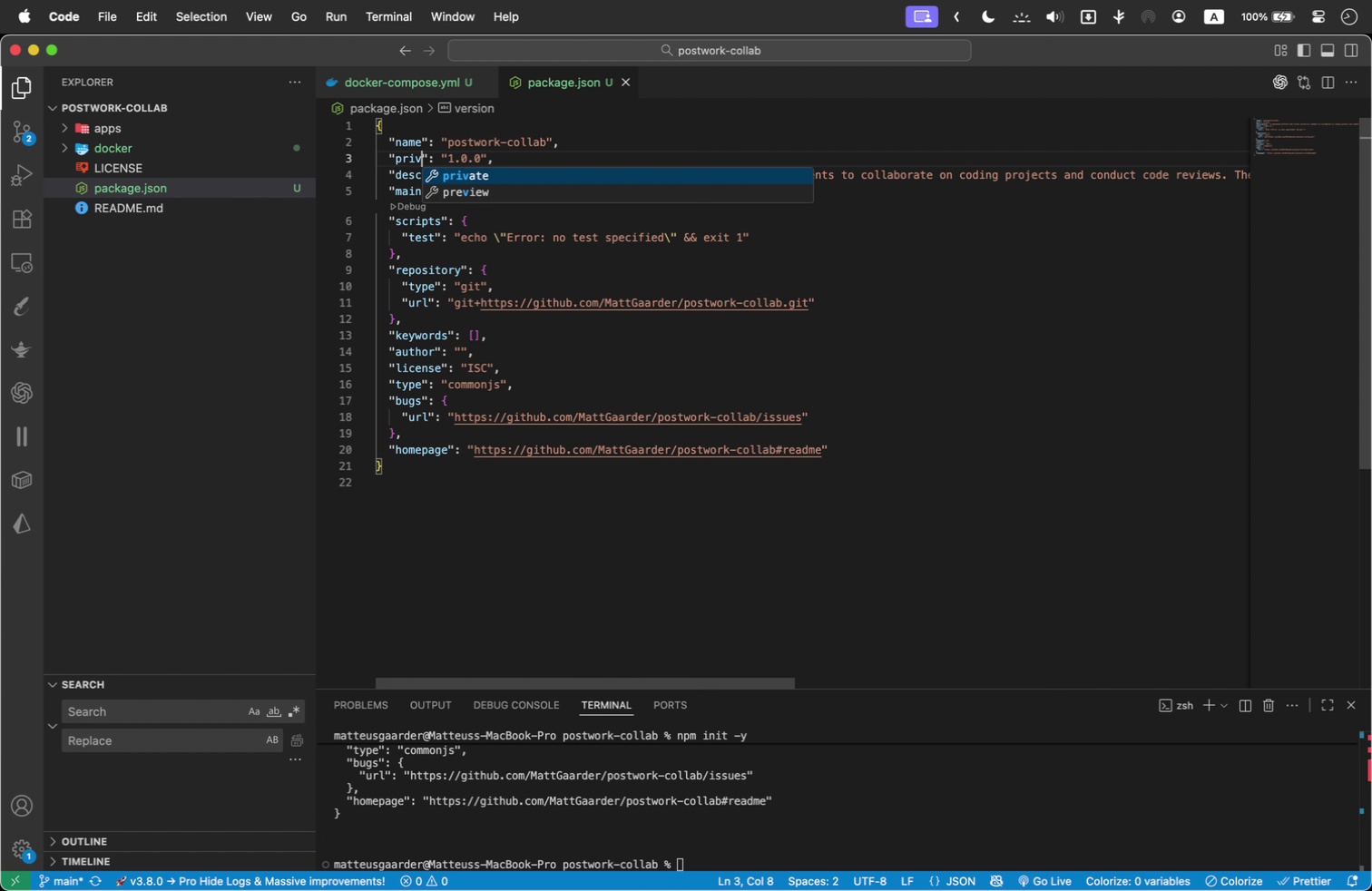 
key(ArrowRight)
 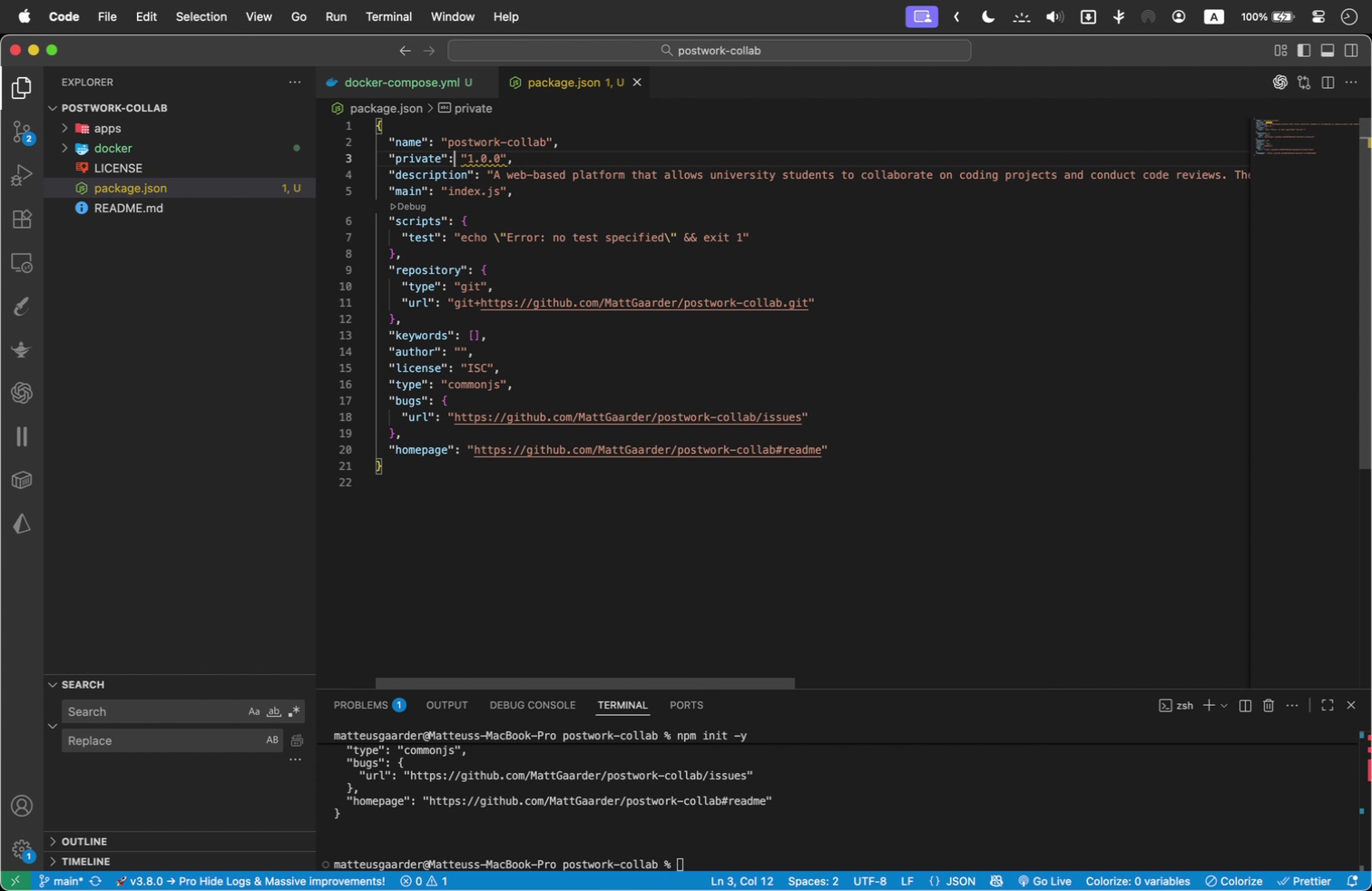 
key(ArrowRight)
 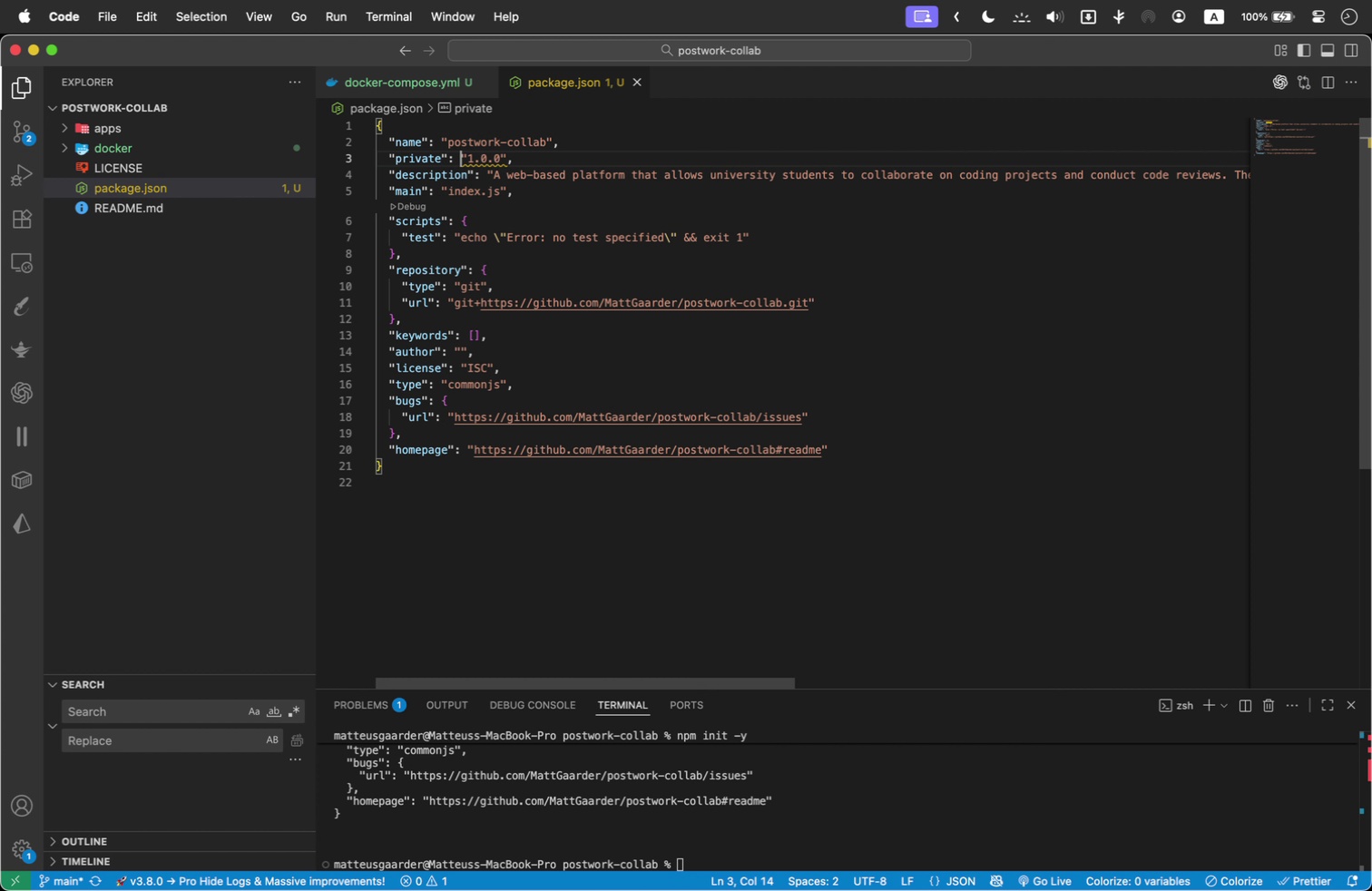 
key(ArrowRight)
 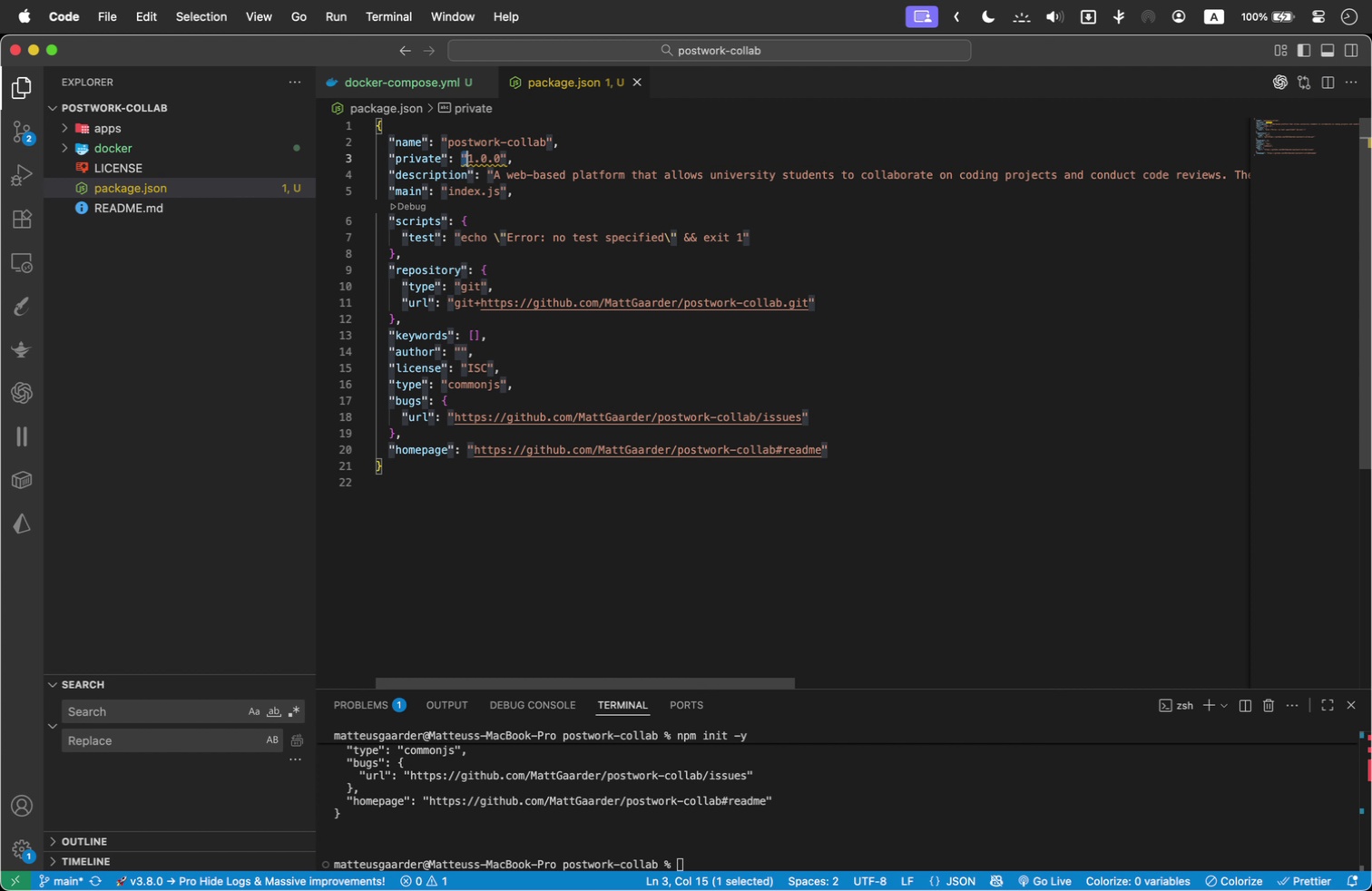 
key(Shift+ArrowRight)
 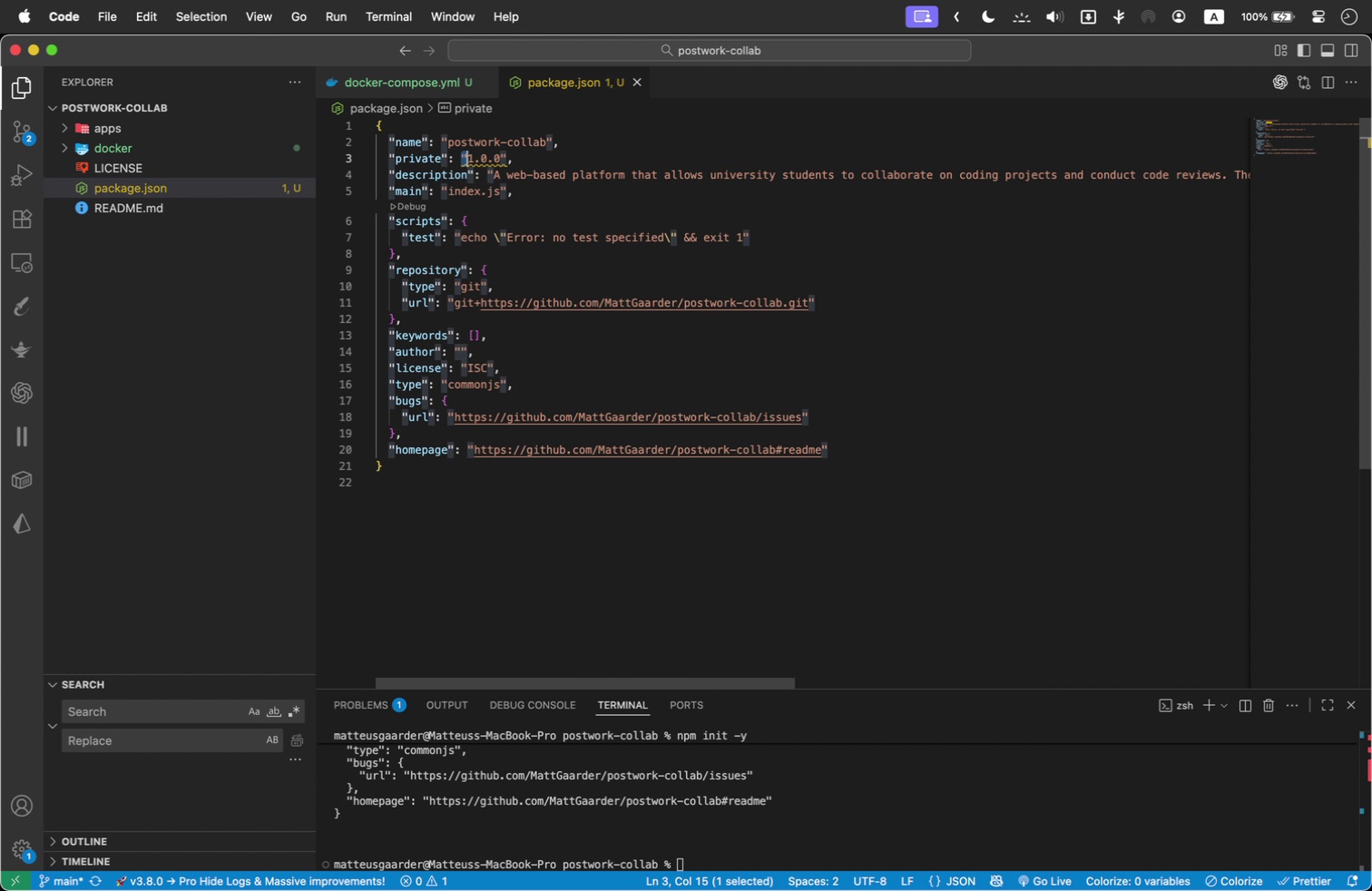 
key(Shift+ArrowRight)
 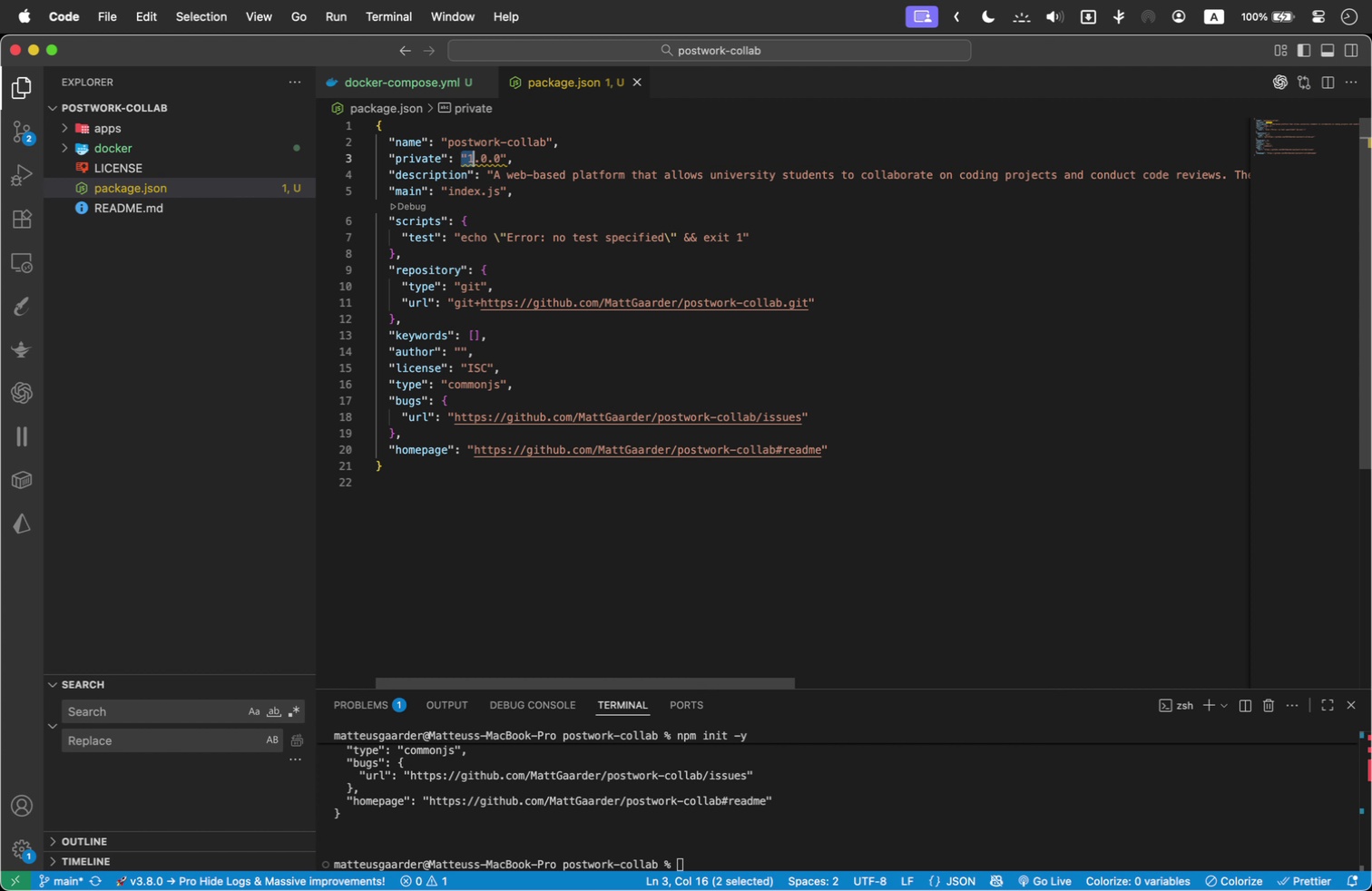 
key(Shift+ArrowRight)
 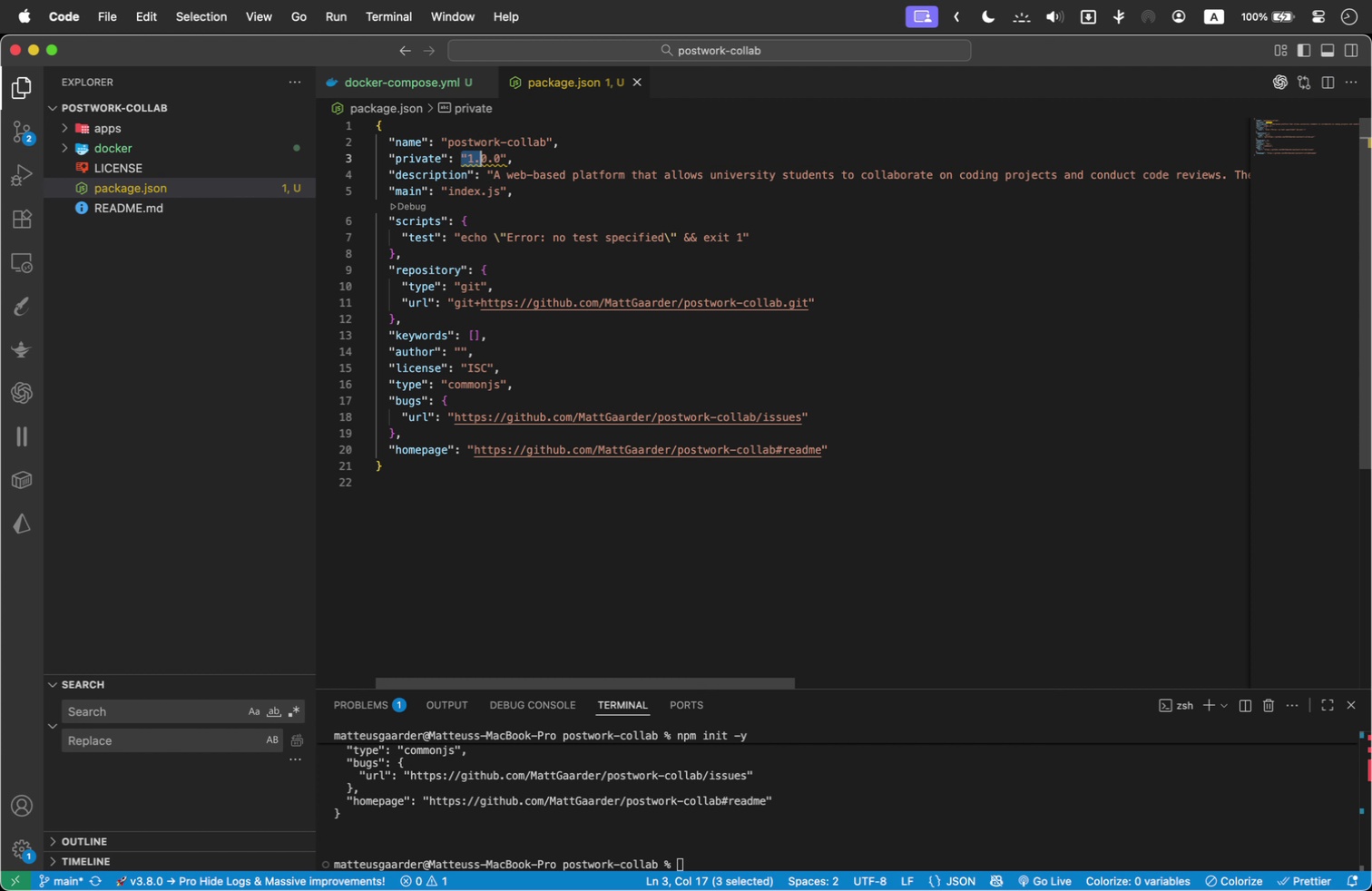 
key(Shift+ArrowRight)
 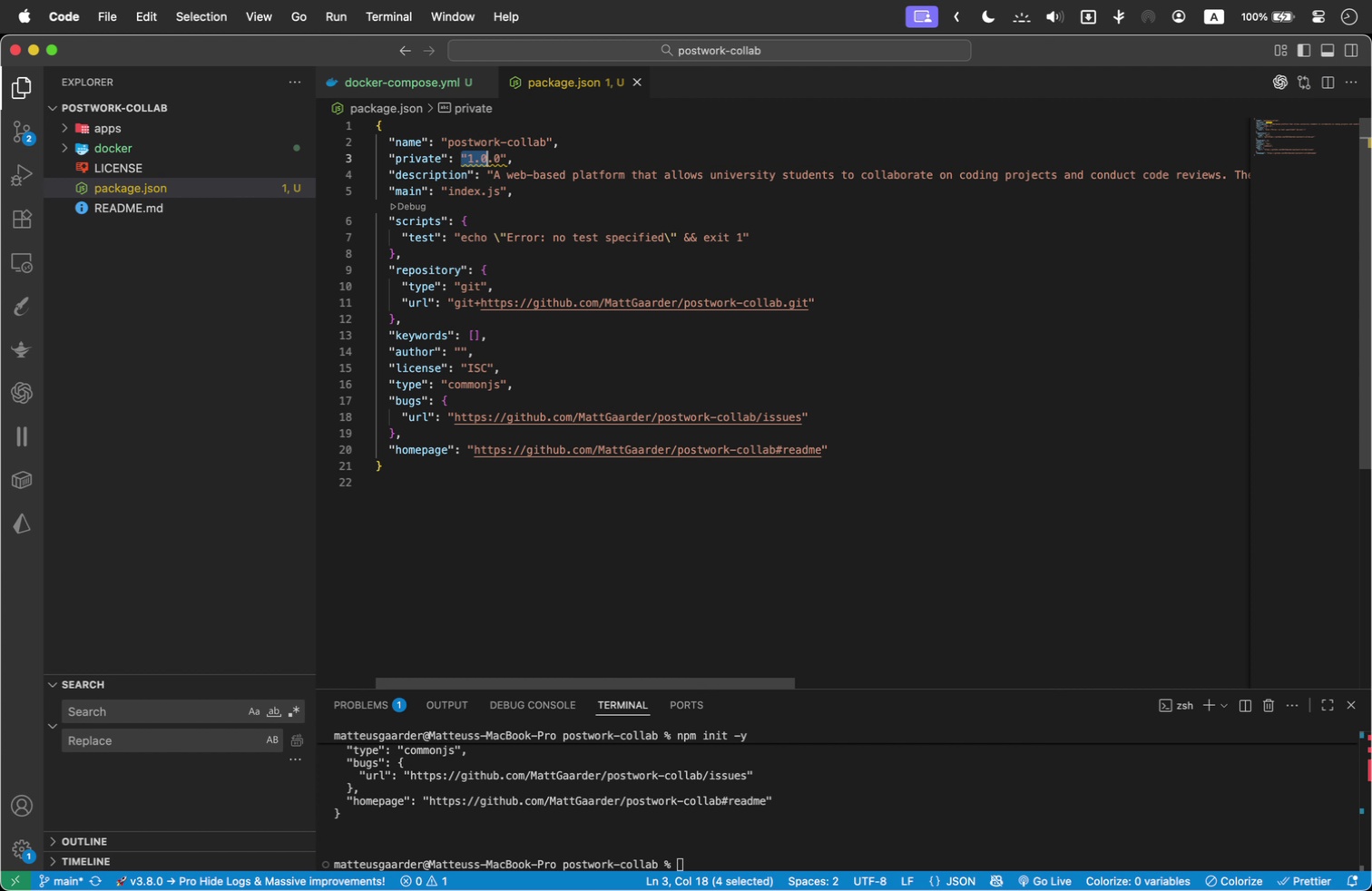 
key(Shift+ArrowRight)
 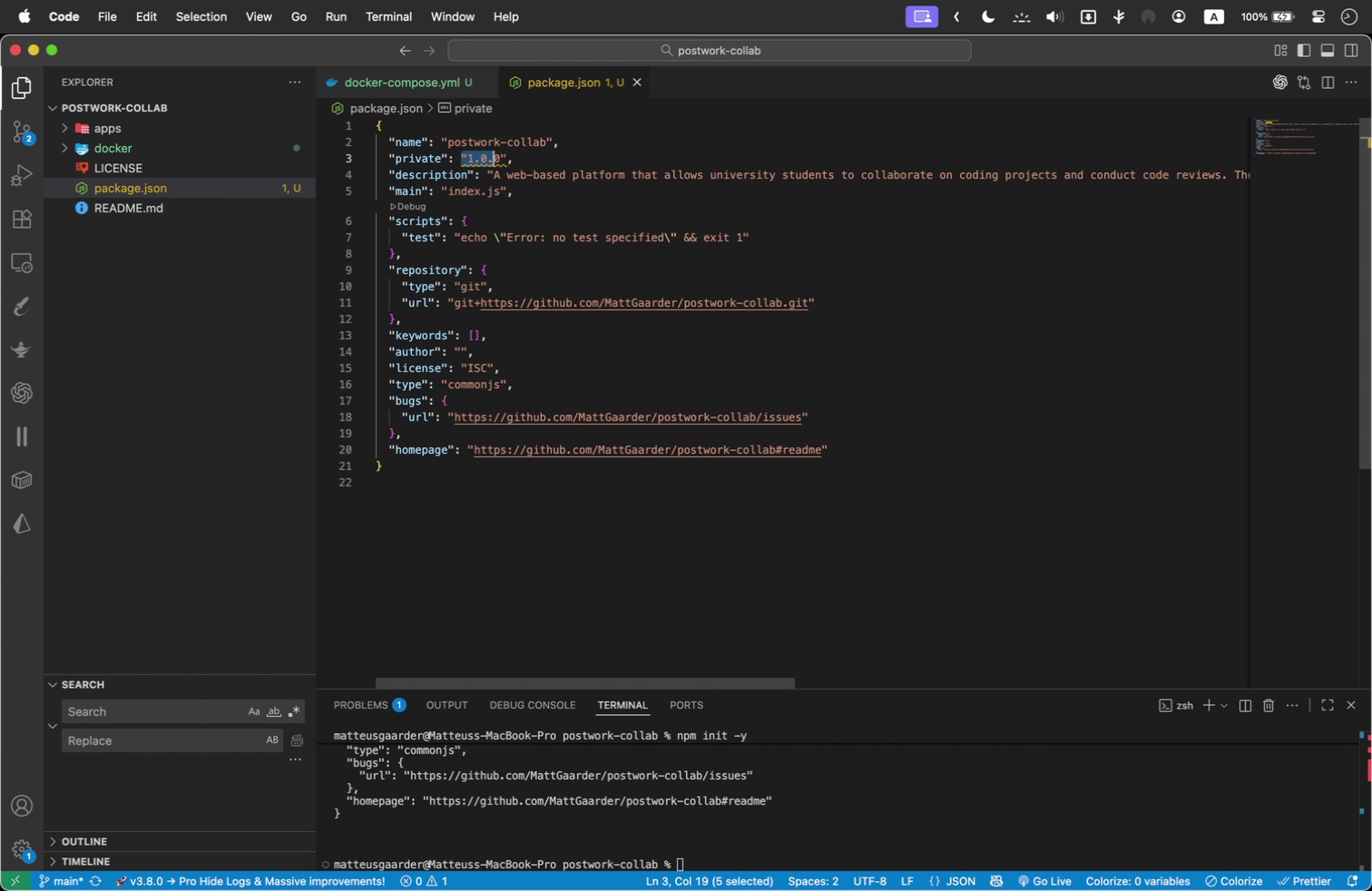 
key(Shift+ArrowRight)
 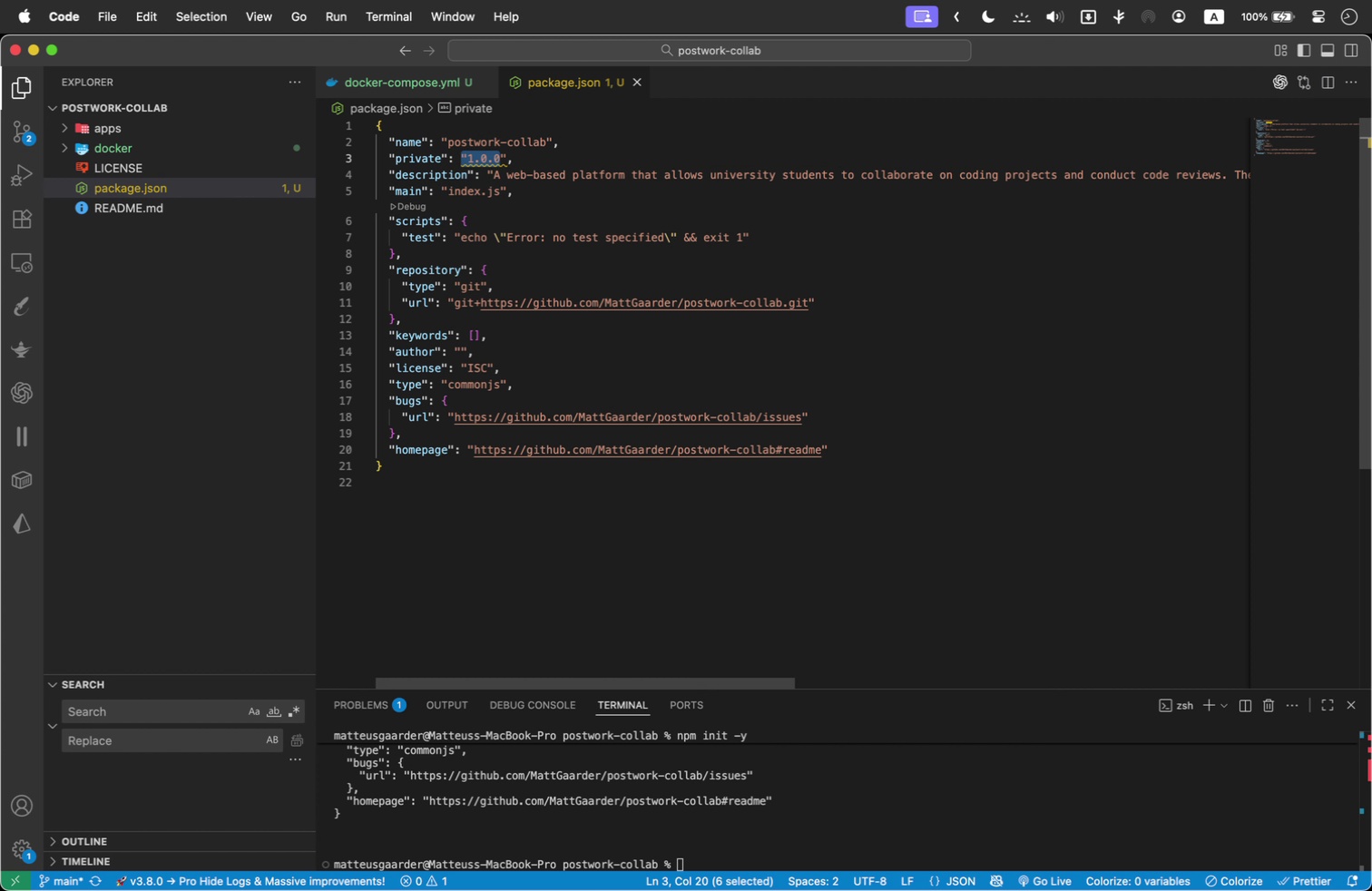 
key(Shift+ArrowRight)
 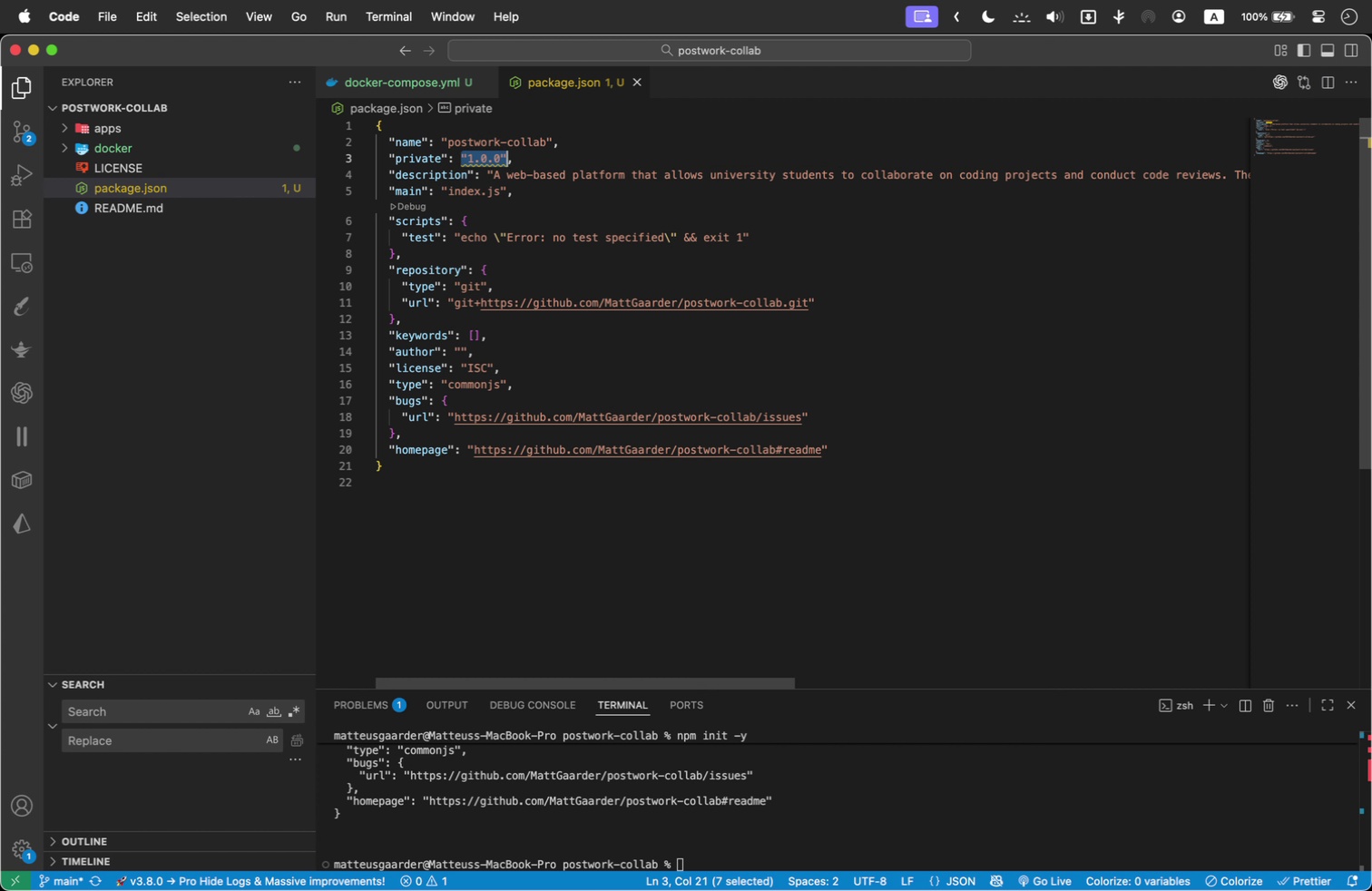 
type(true)
 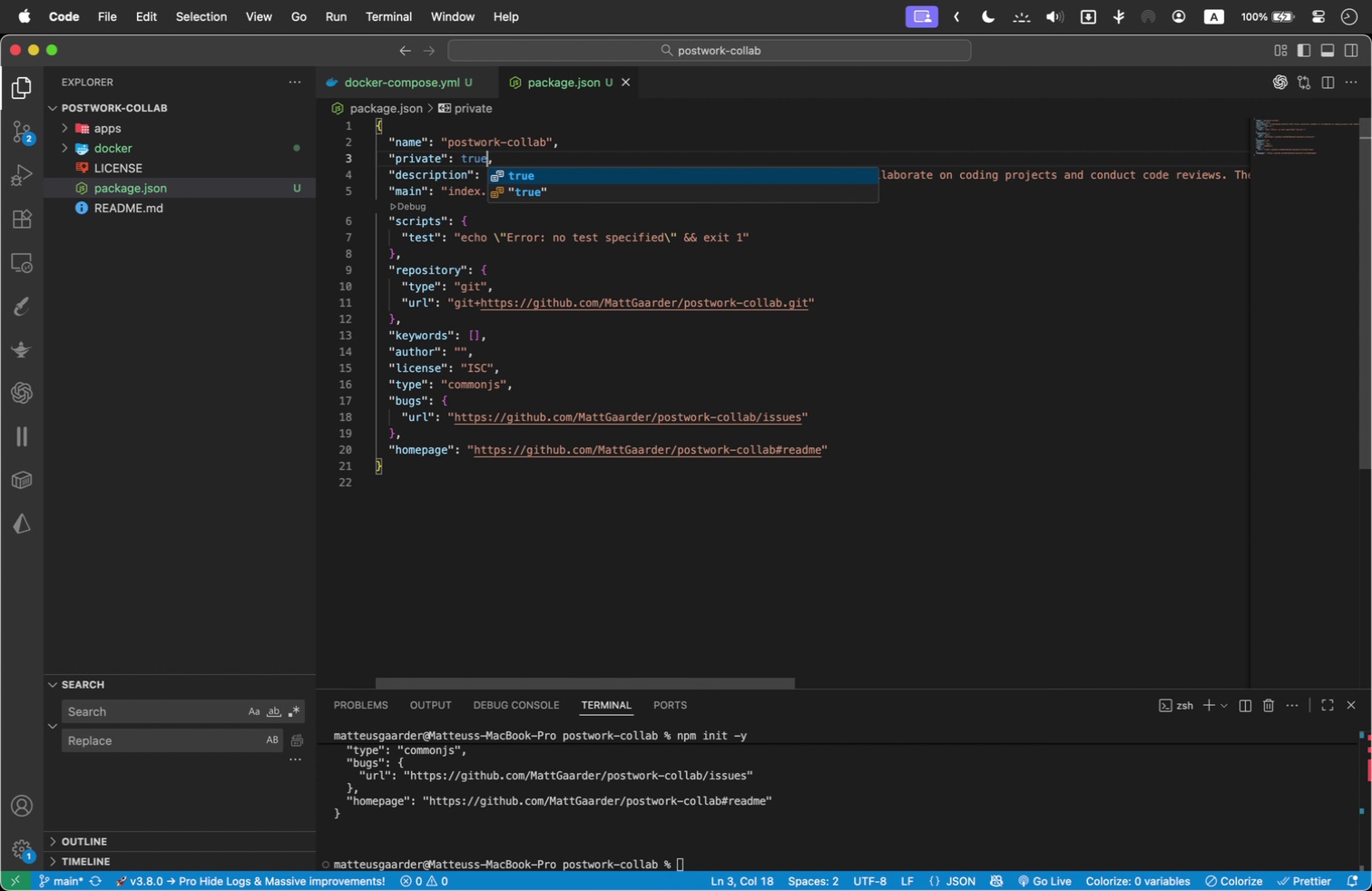 
key(ArrowDown)
 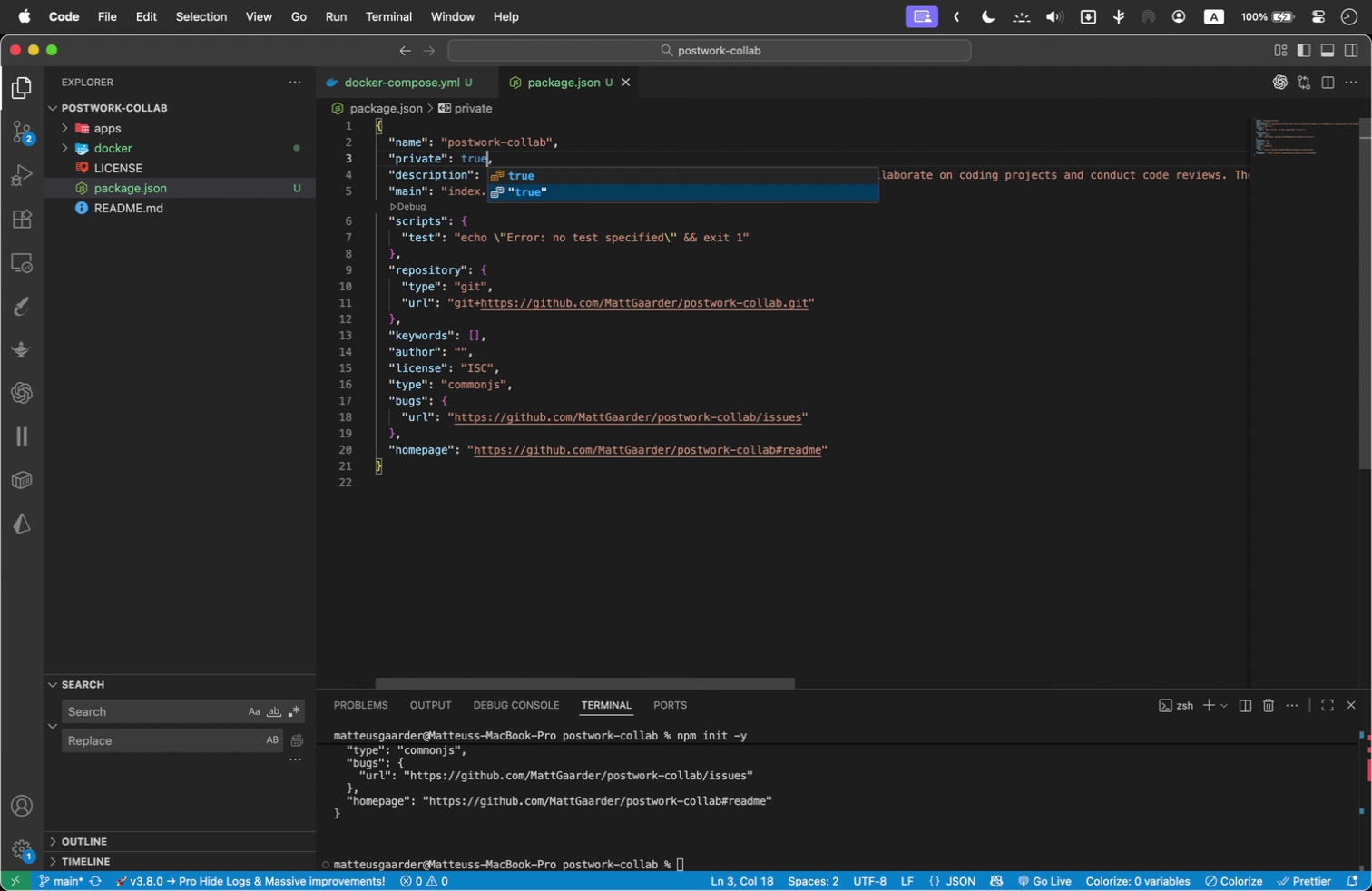 
key(ArrowLeft)
 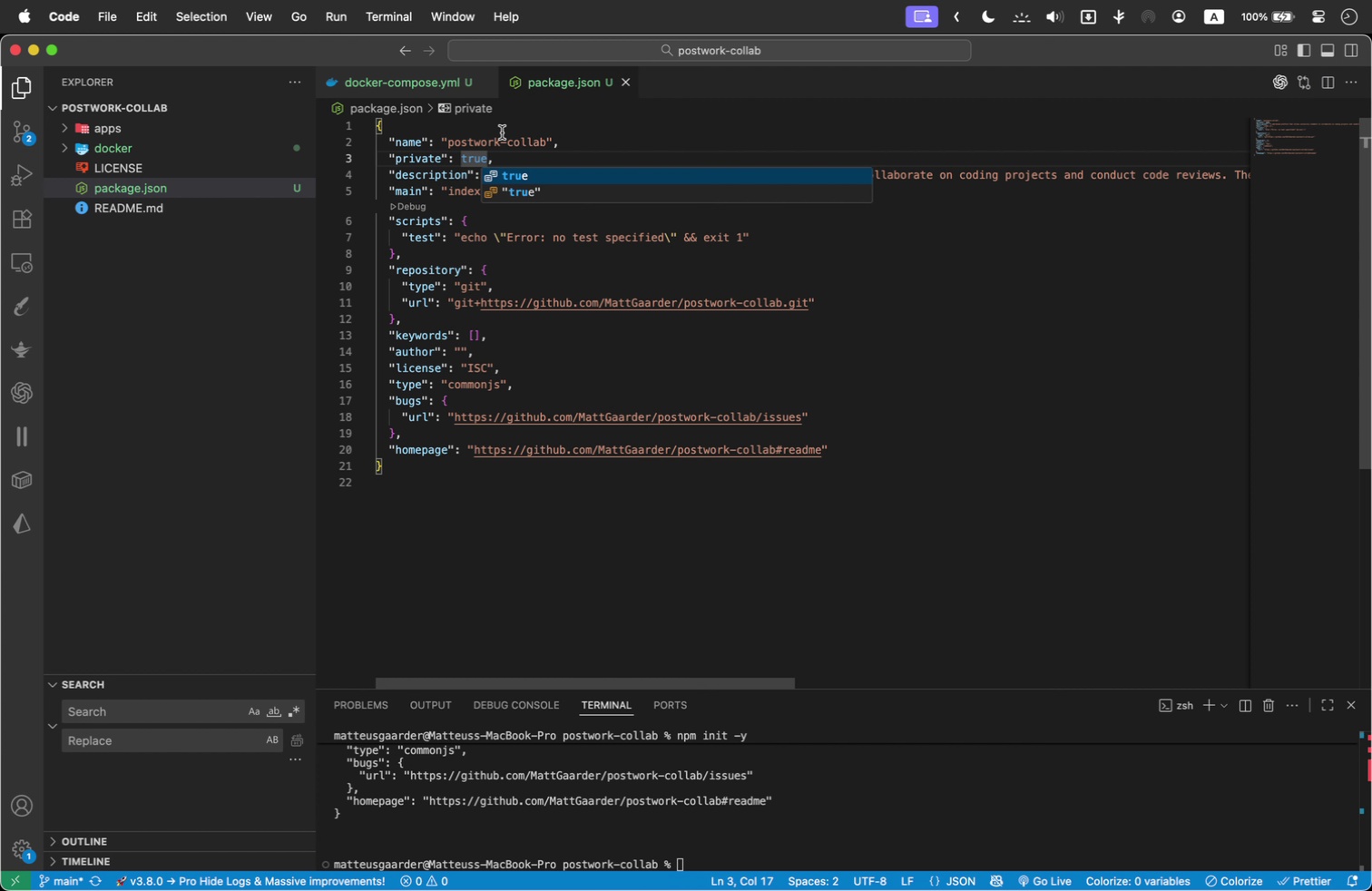 
left_click([527, 155])
 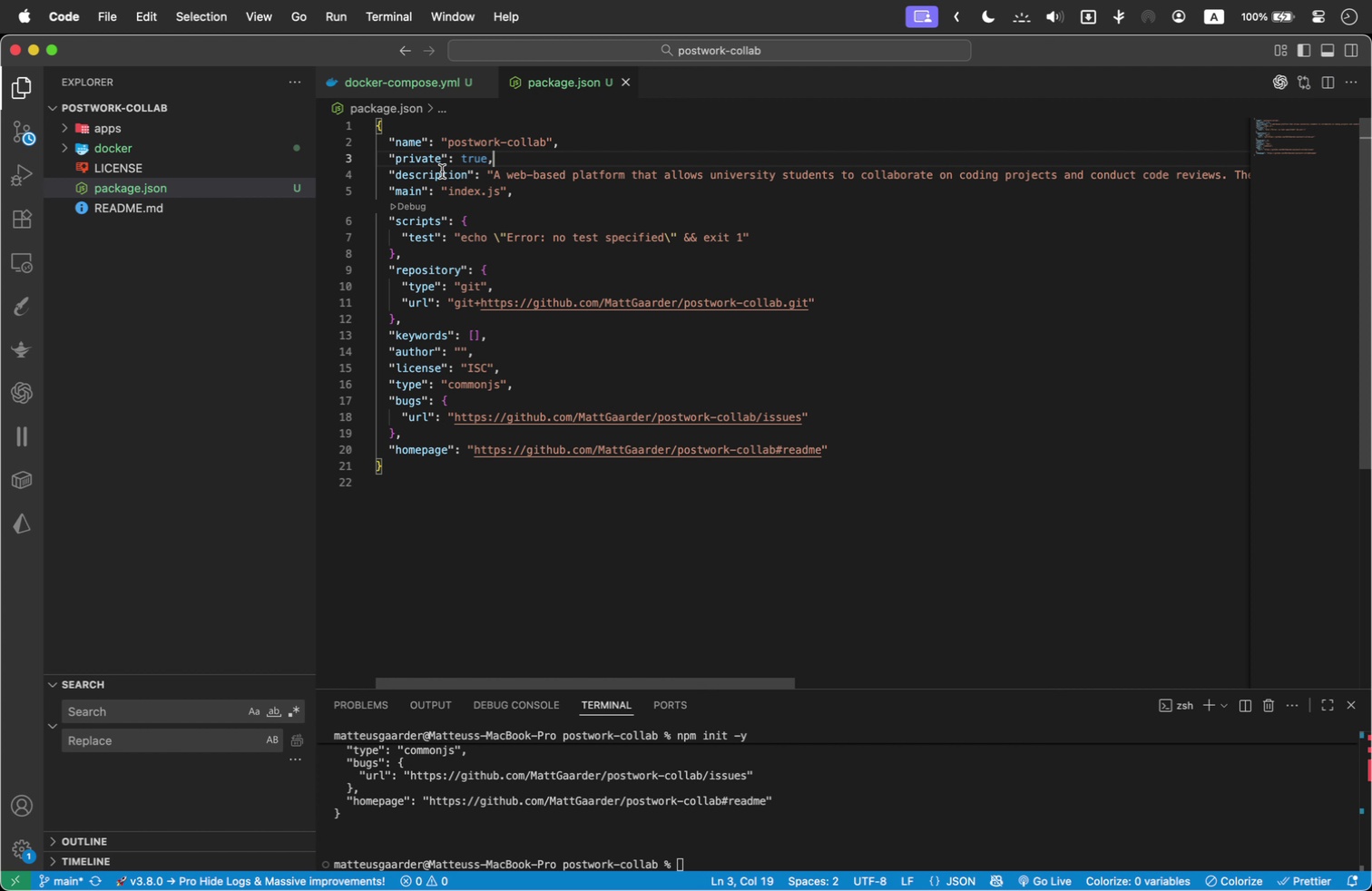 
left_click([442, 171])
 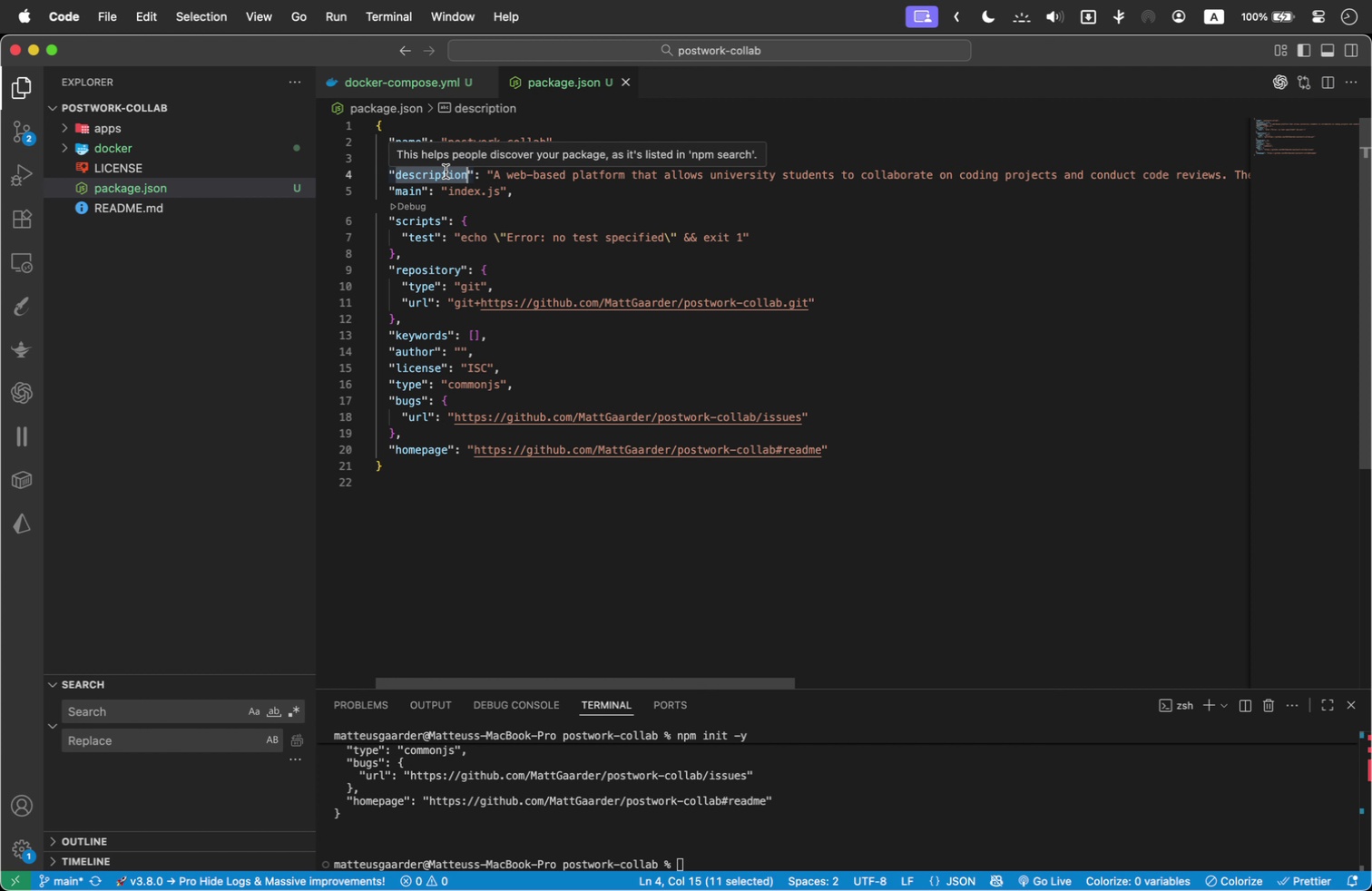 
type(wroks)
 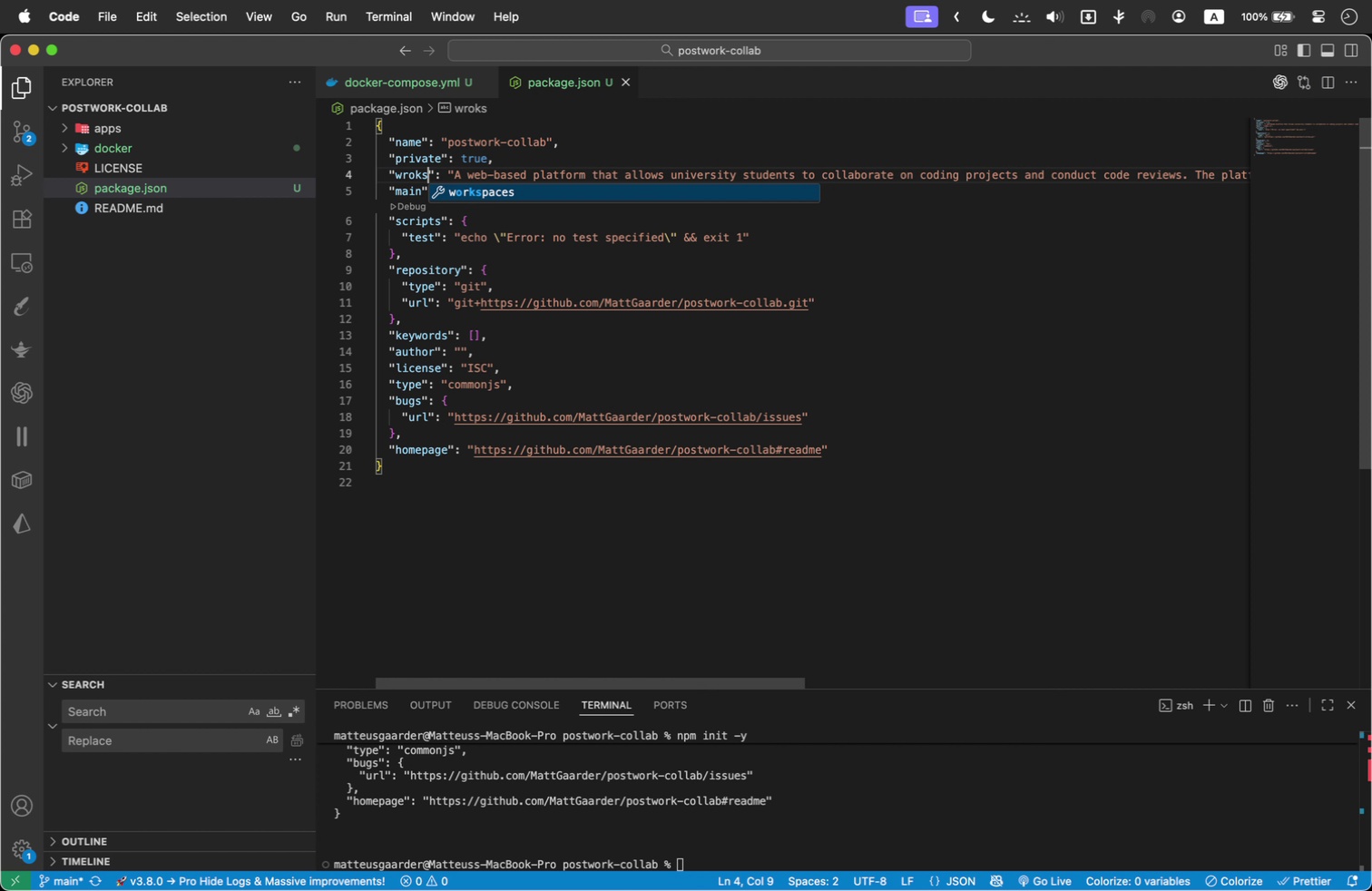 
key(Enter)
 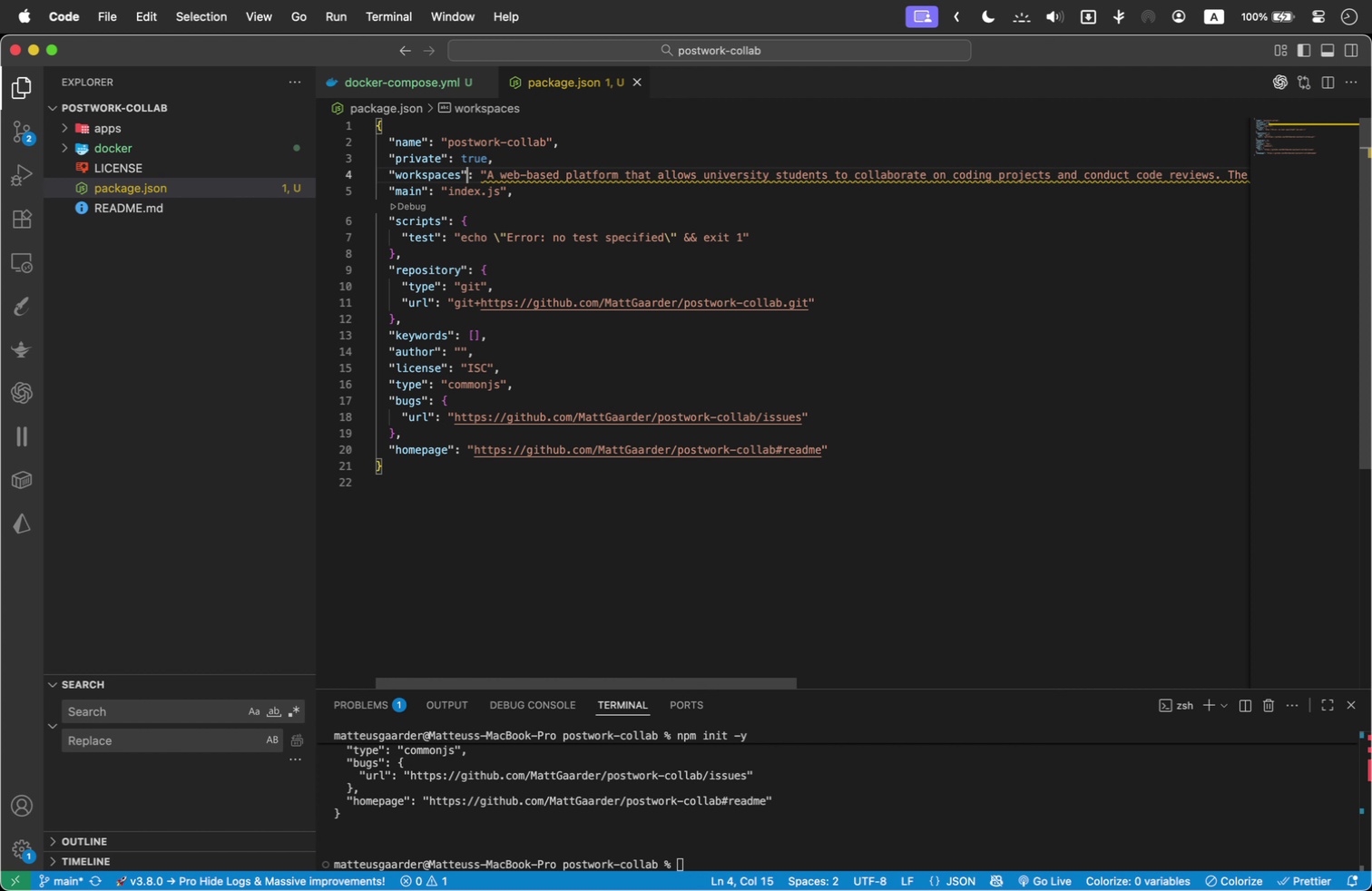 
key(ArrowRight)
 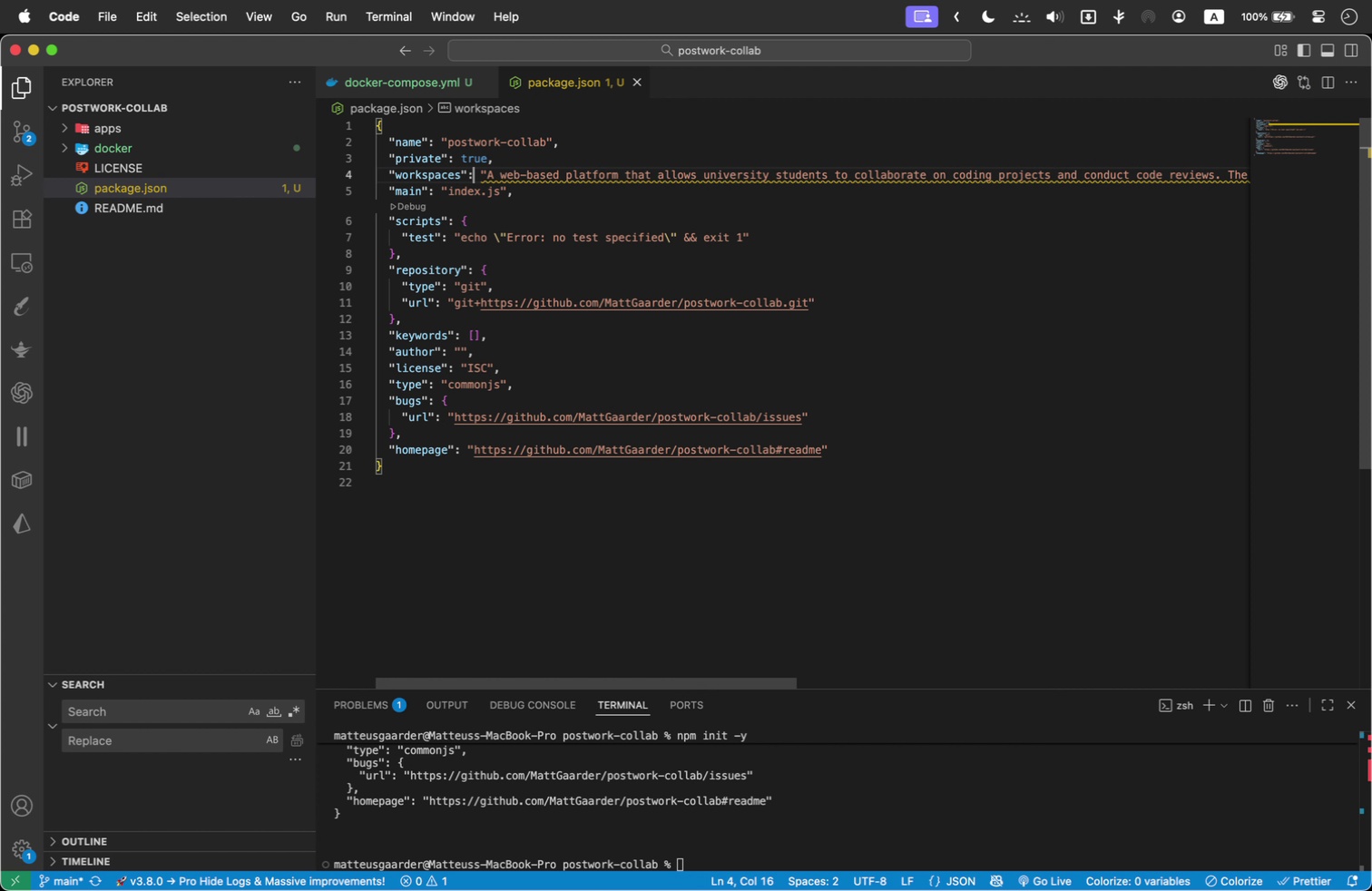 
key(ArrowRight)
 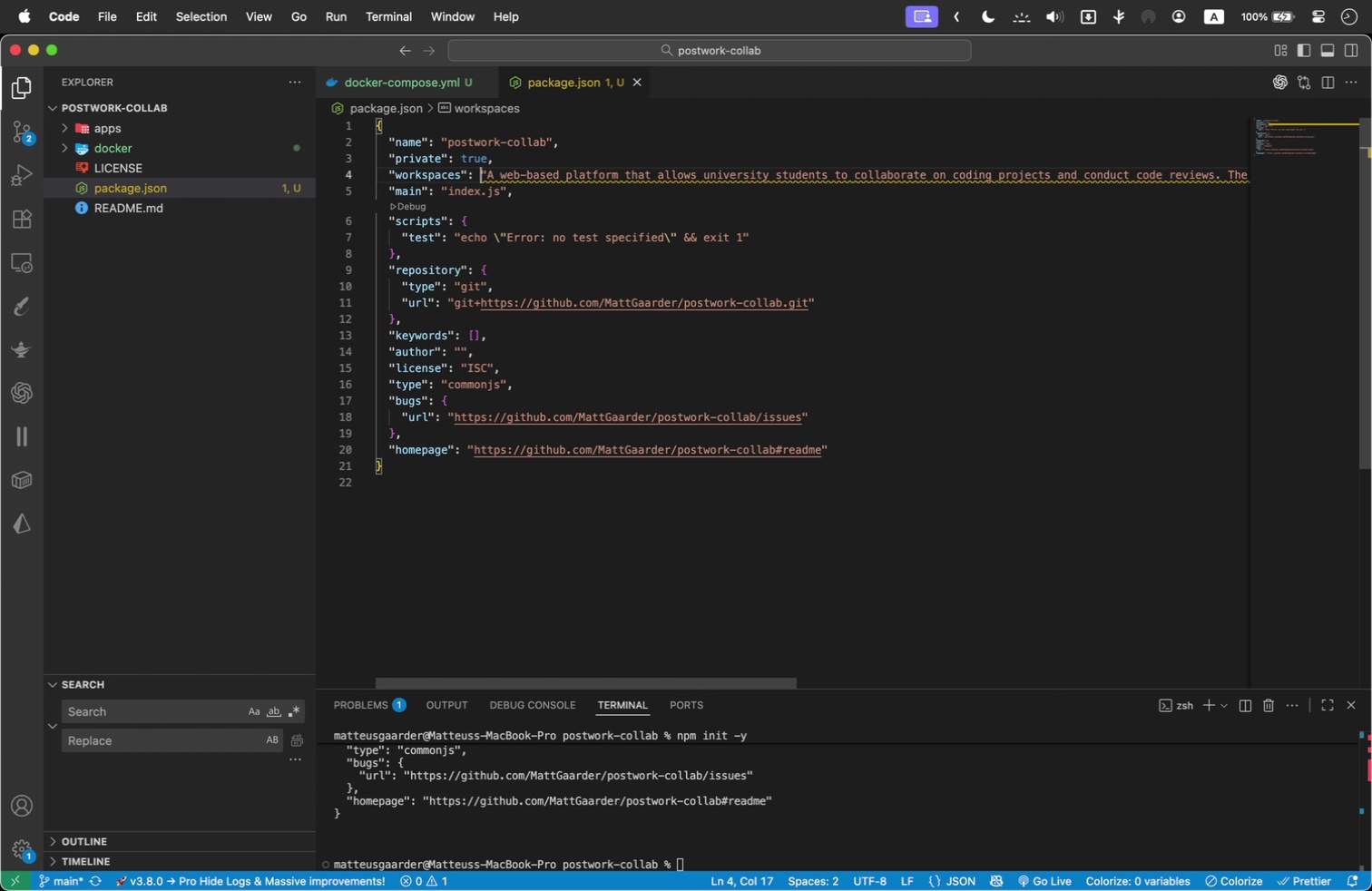 
key(ArrowRight)
 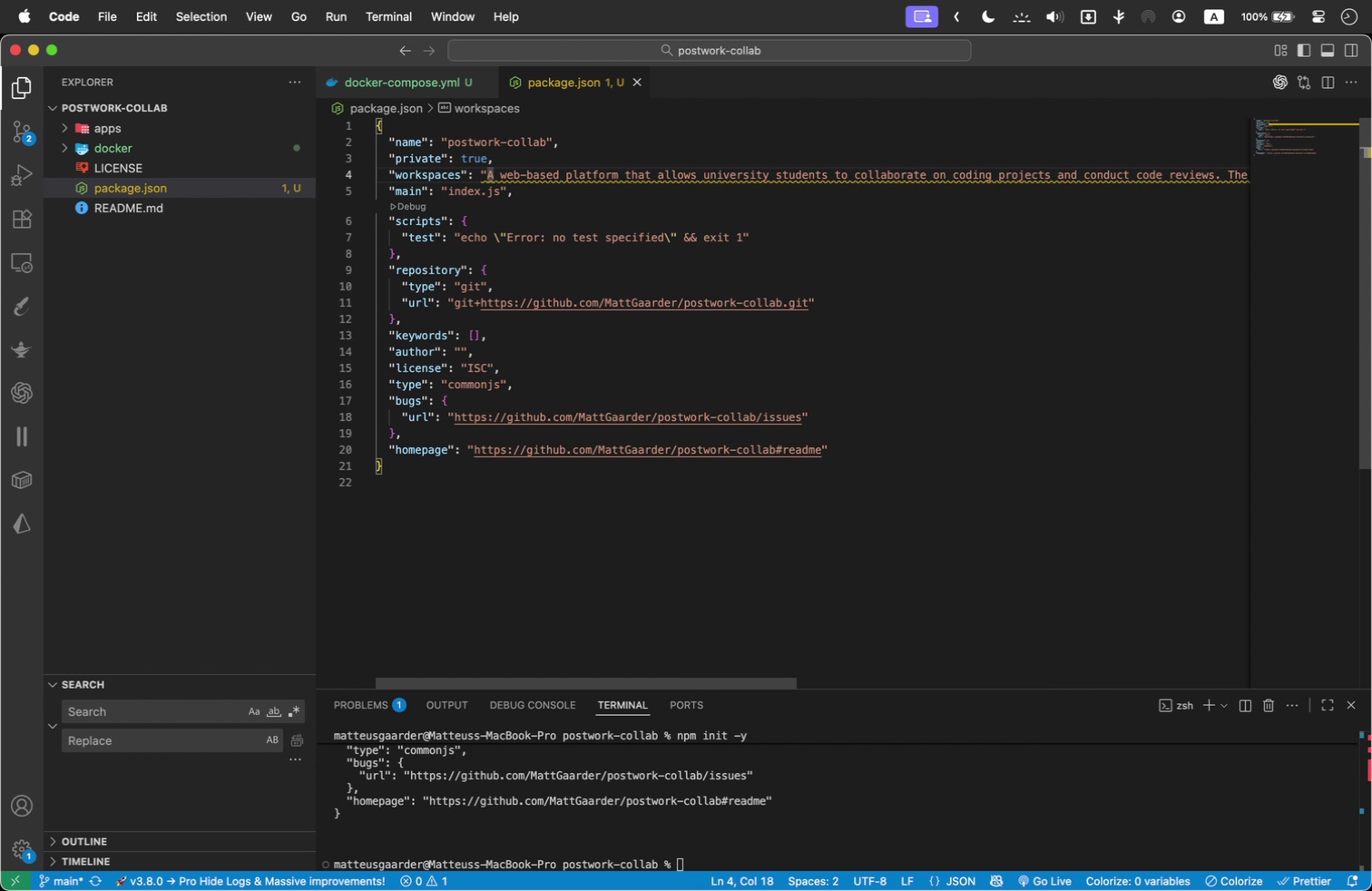 
key(Meta+Shift+ArrowRight)
 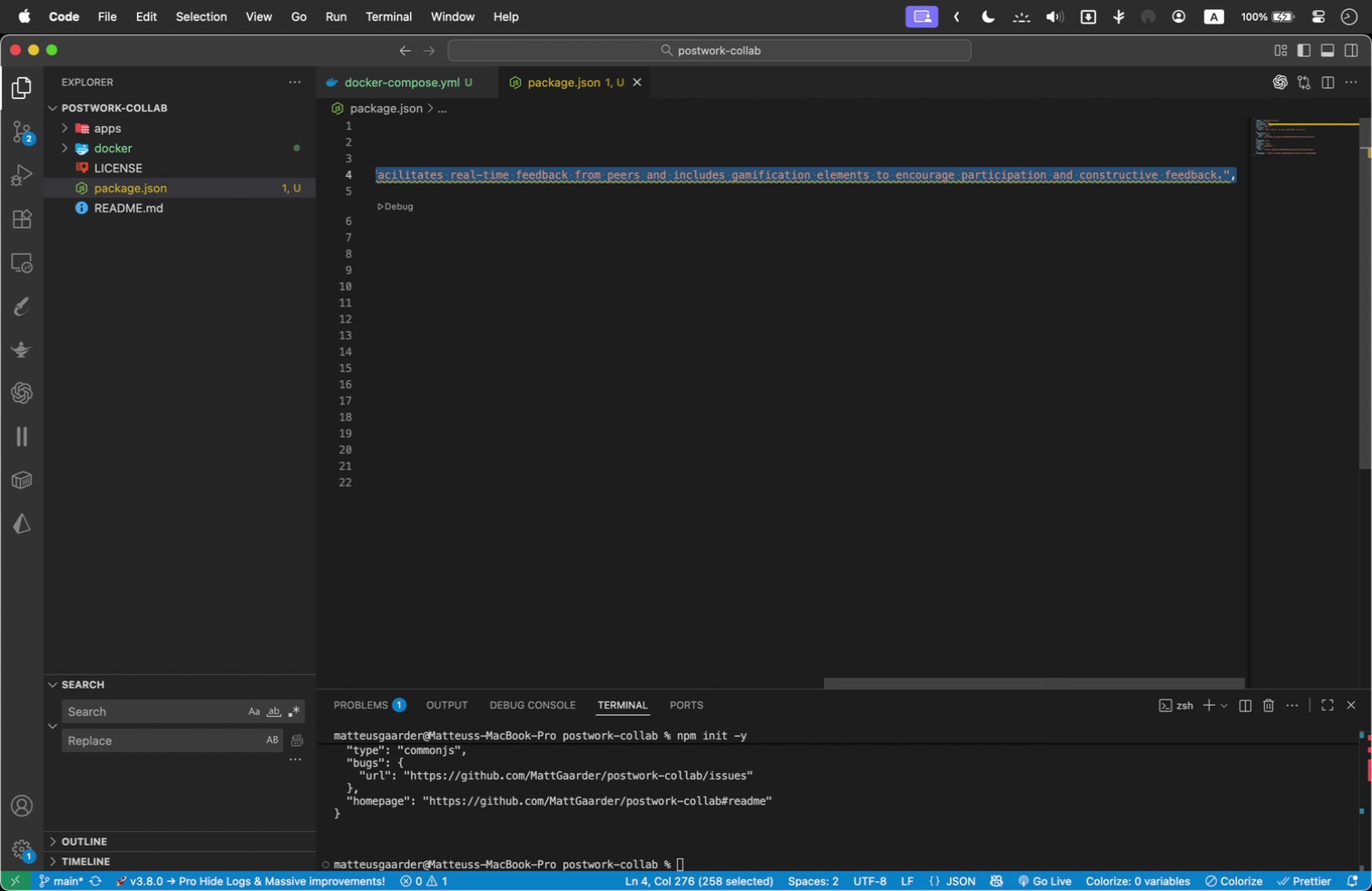 
key(Shift+ArrowLeft)
 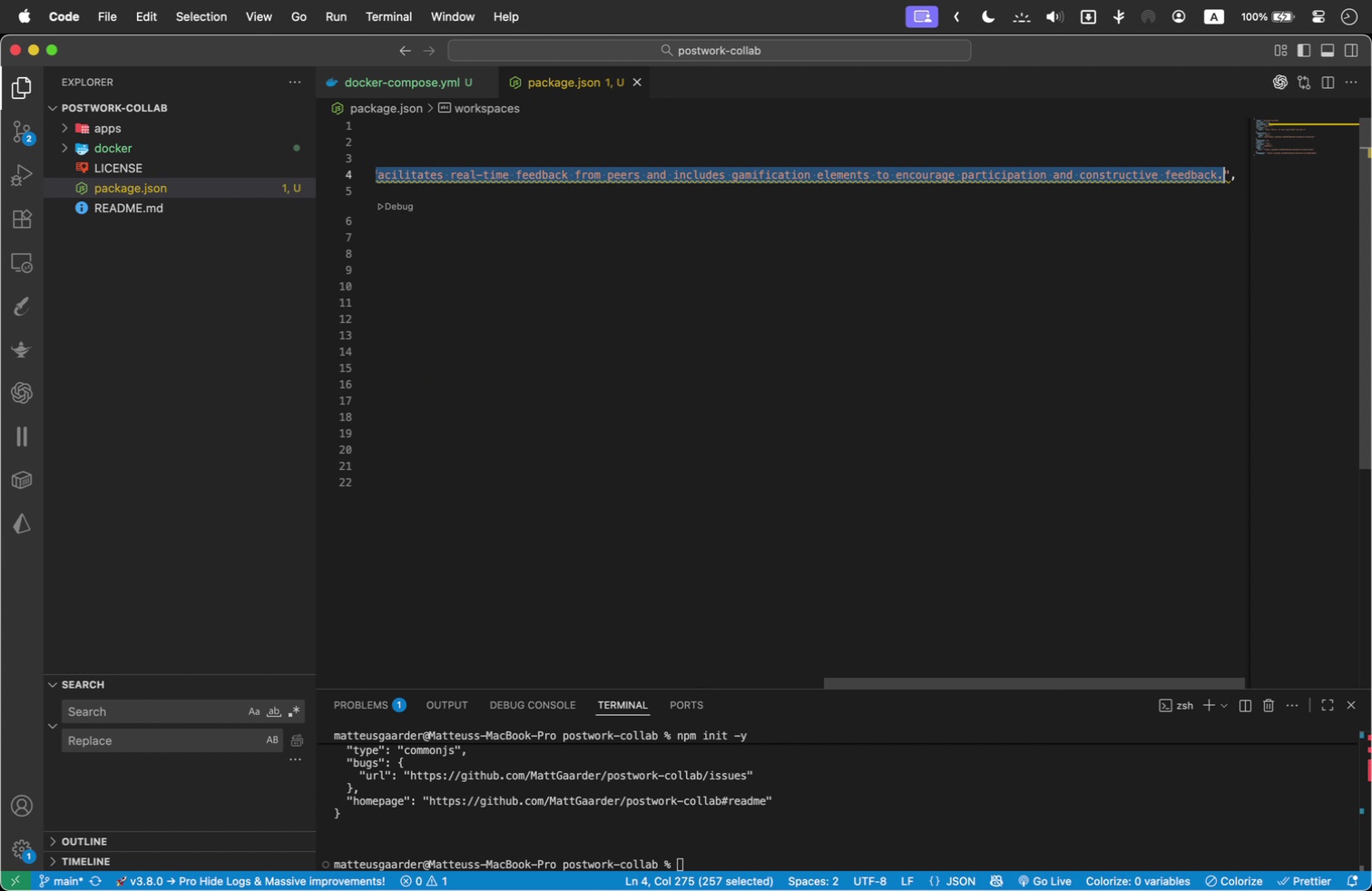 
key(Shift+ArrowLeft)
 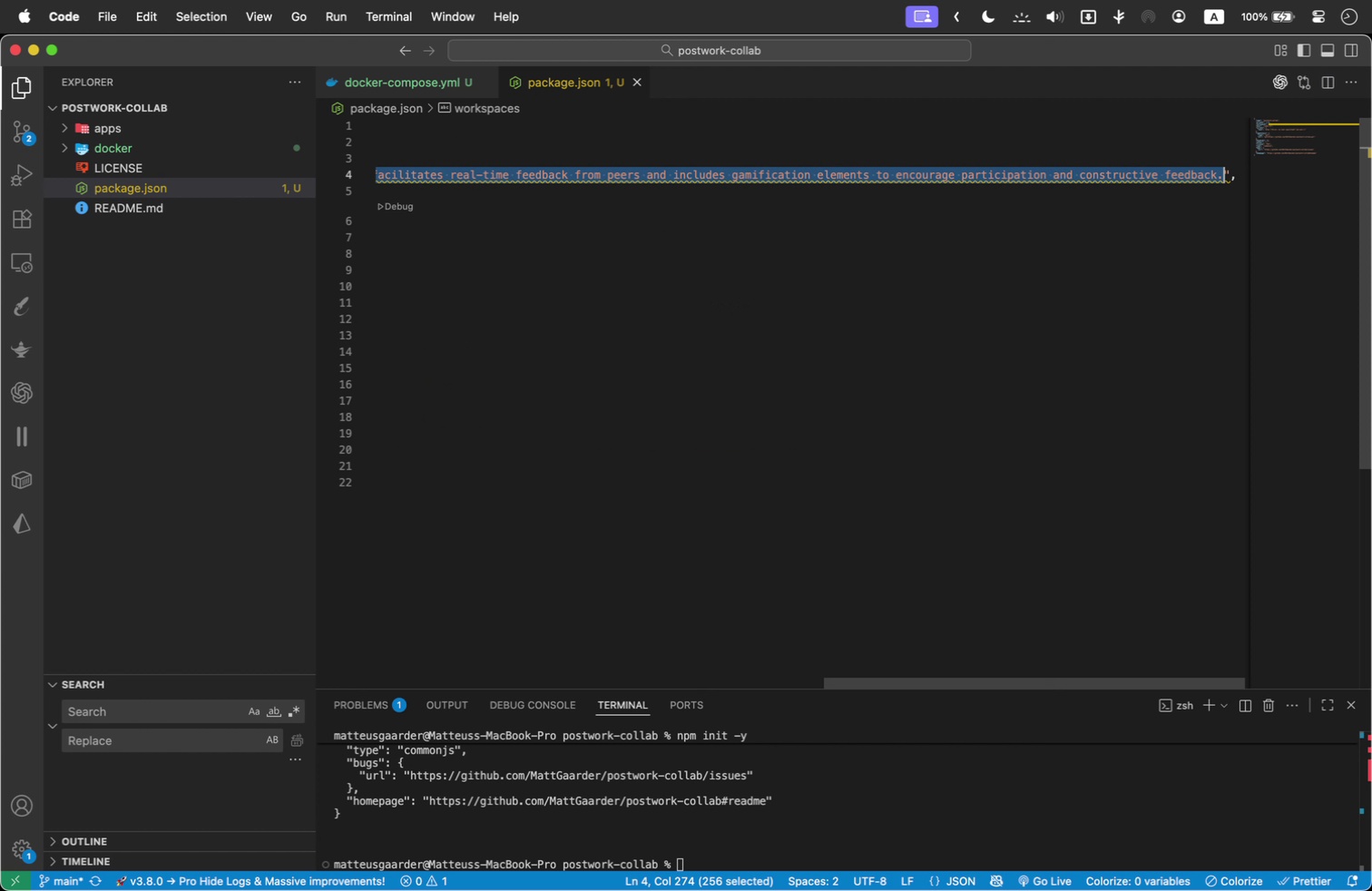 
key(Backspace)
 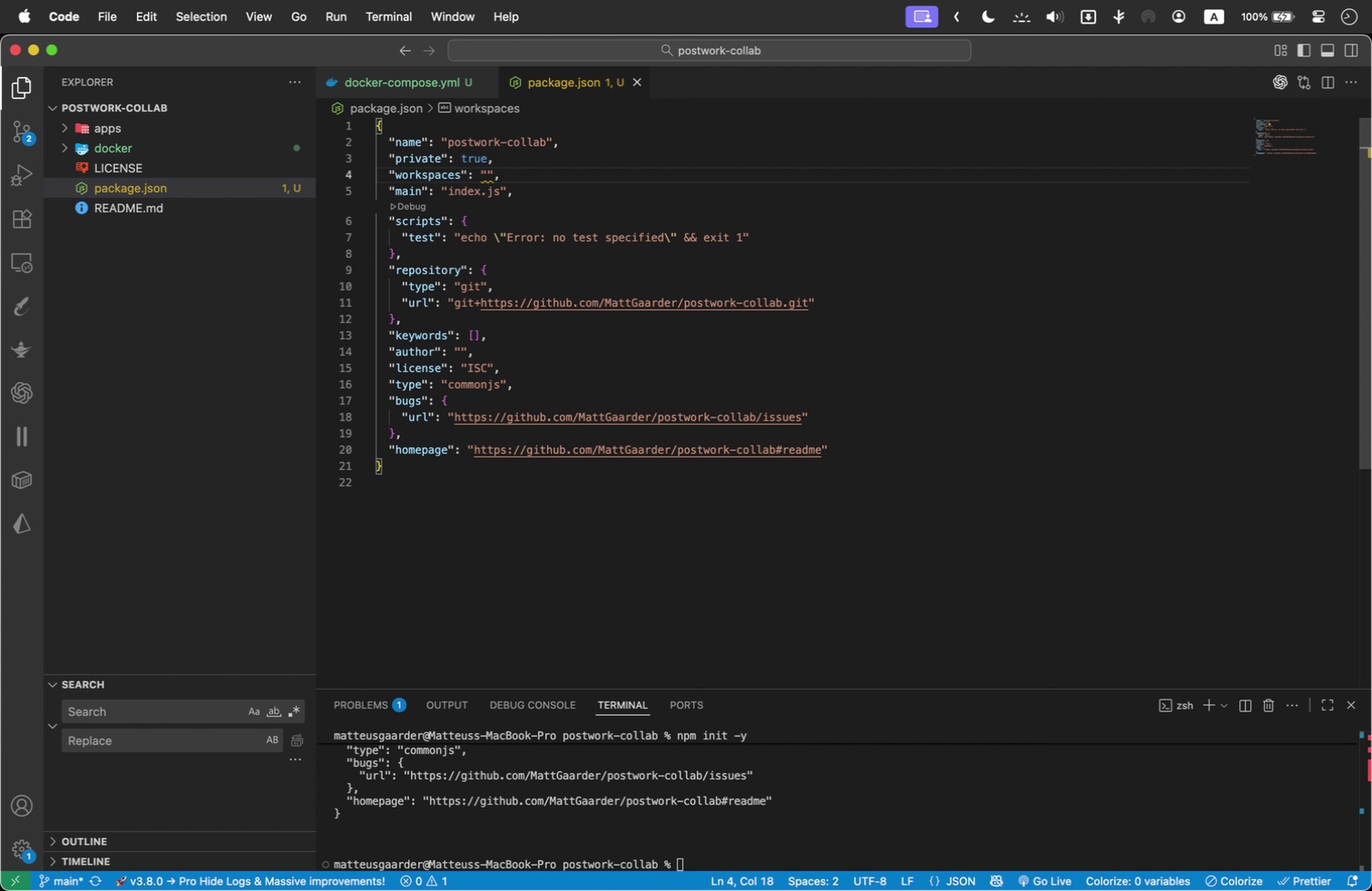 
key(BracketLeft)
 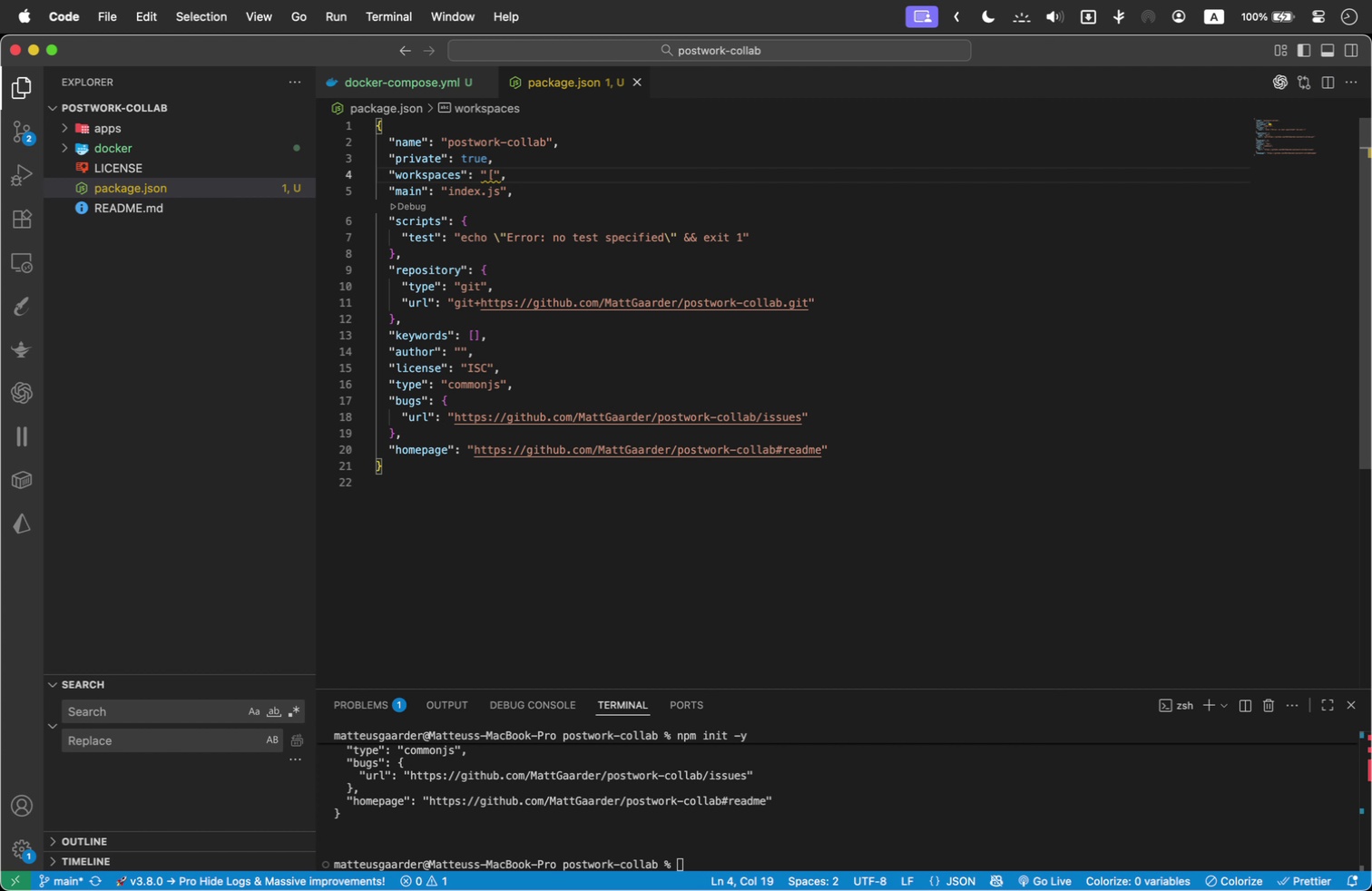 
key(BracketRight)
 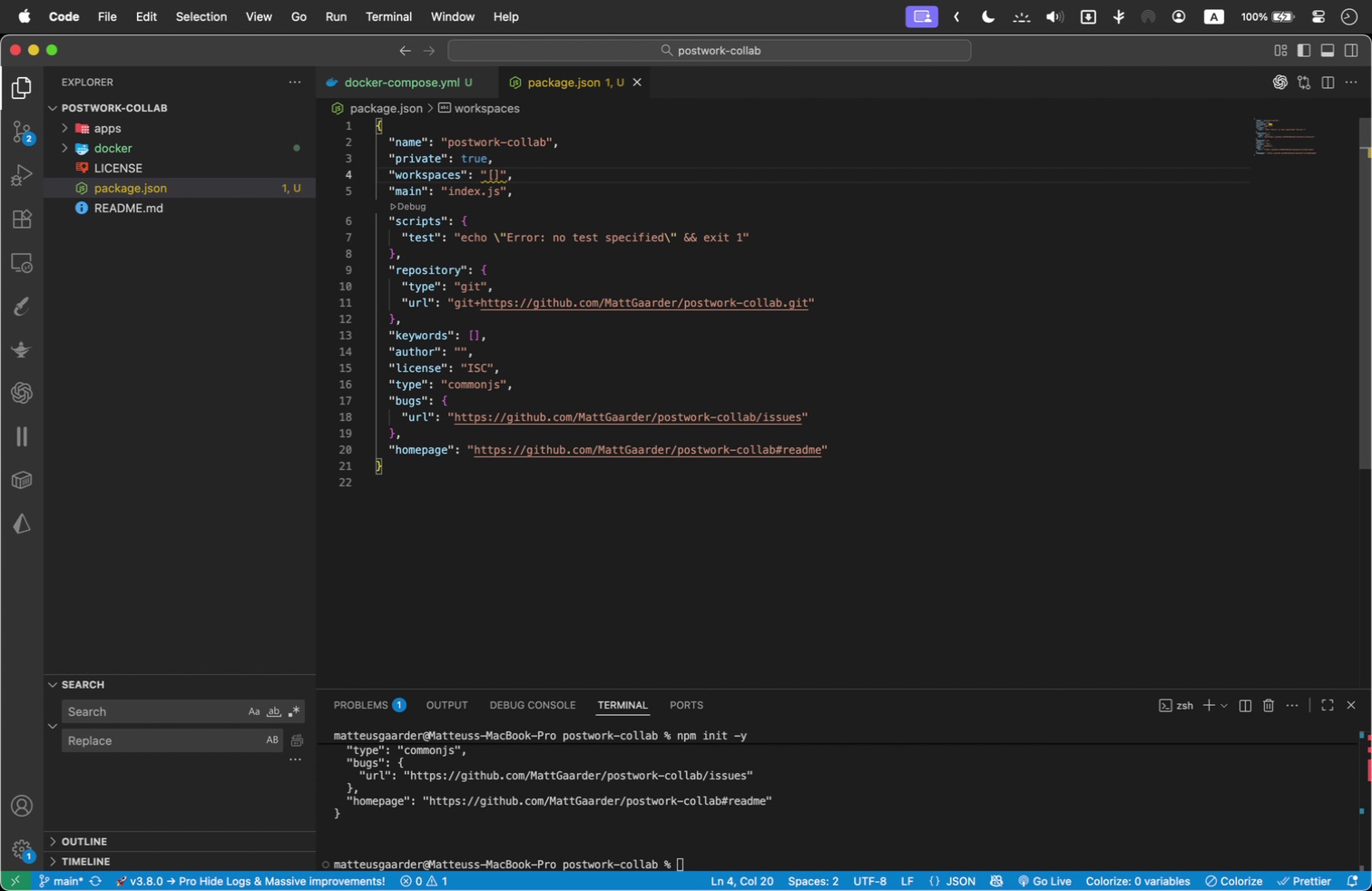 
key(ArrowLeft)
 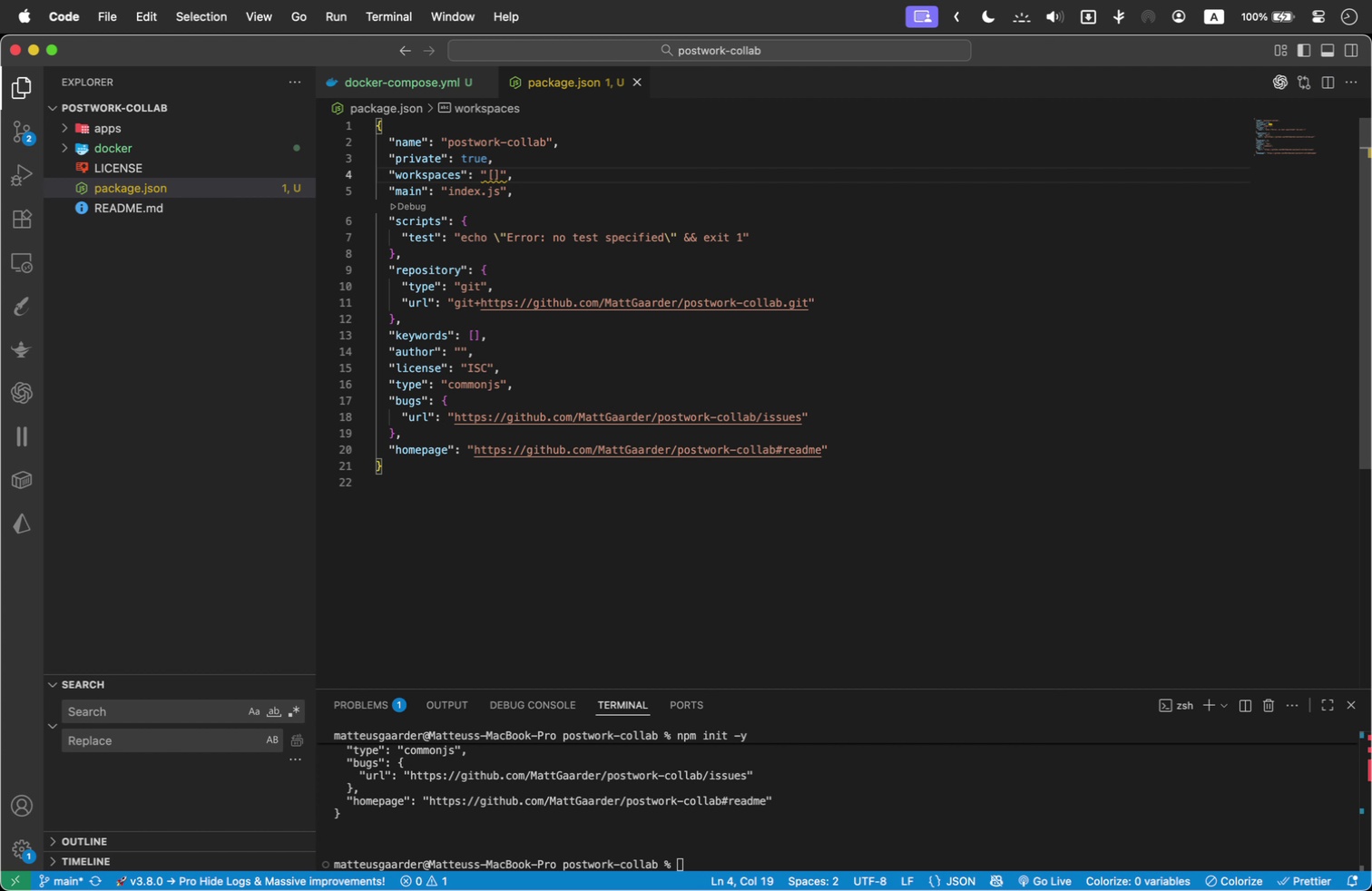 
key(ArrowLeft)
 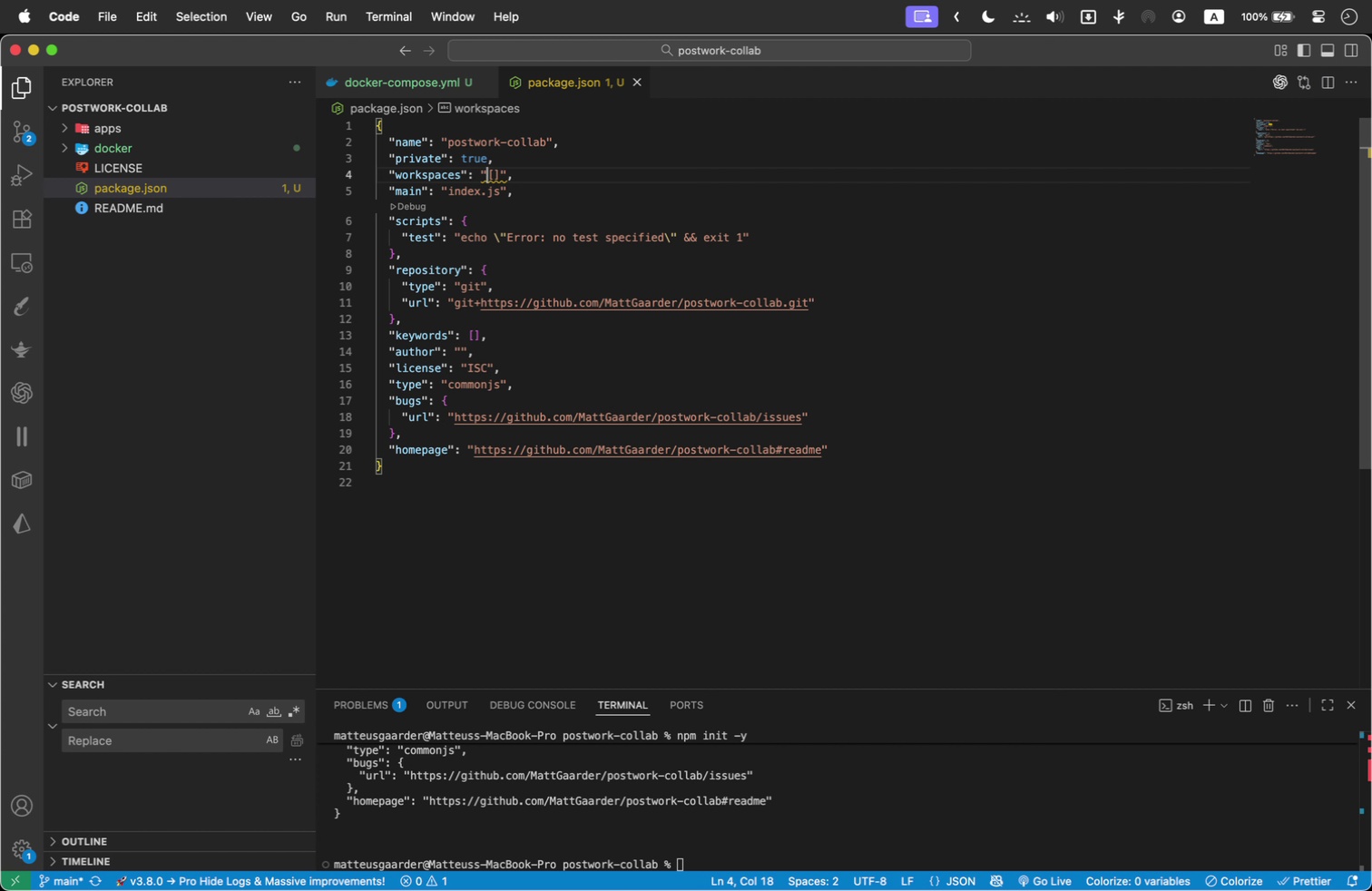 
key(Backspace)
 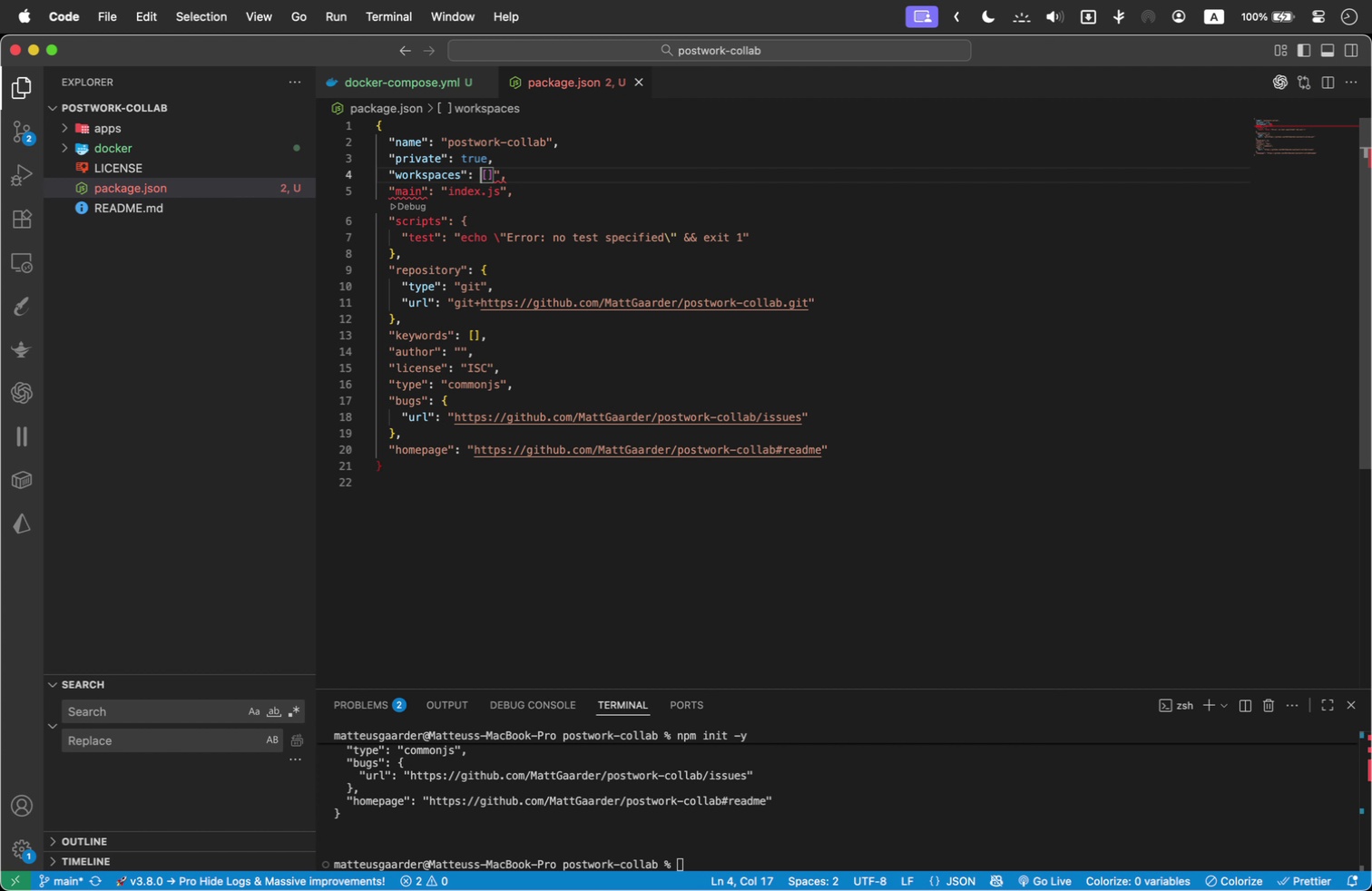 
key(ArrowRight)
 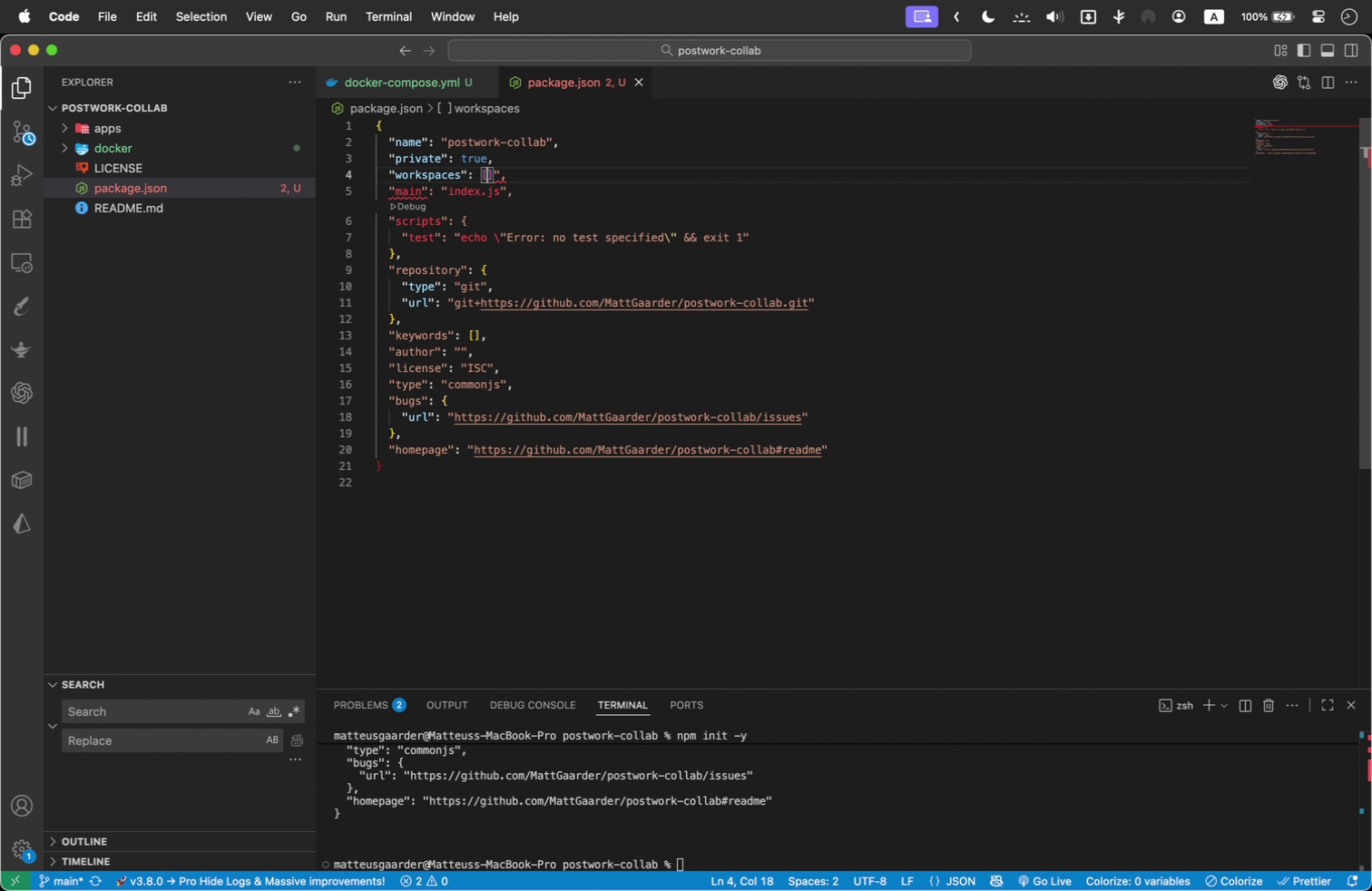 
key(ArrowRight)
 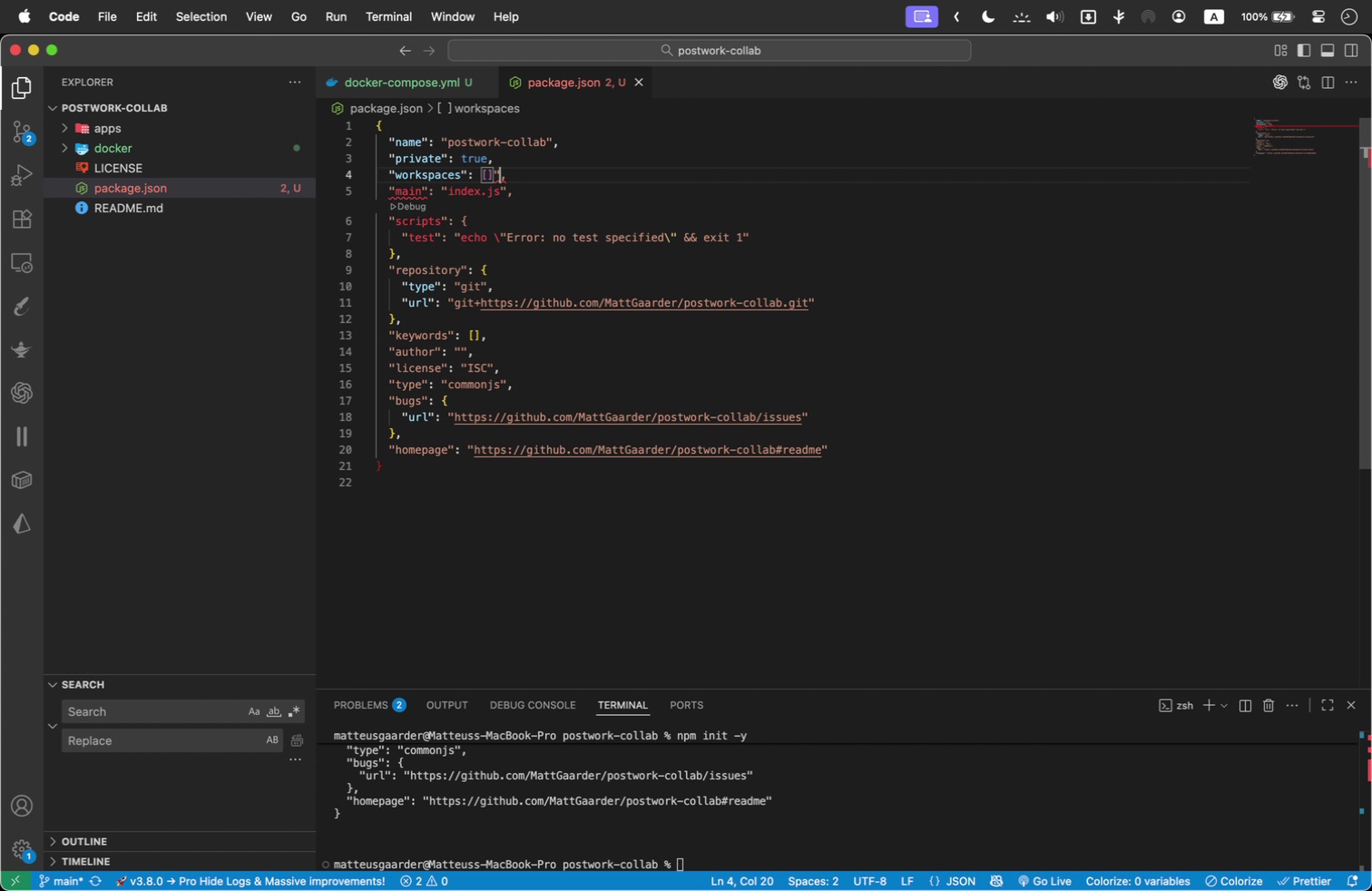 
key(ArrowRight)
 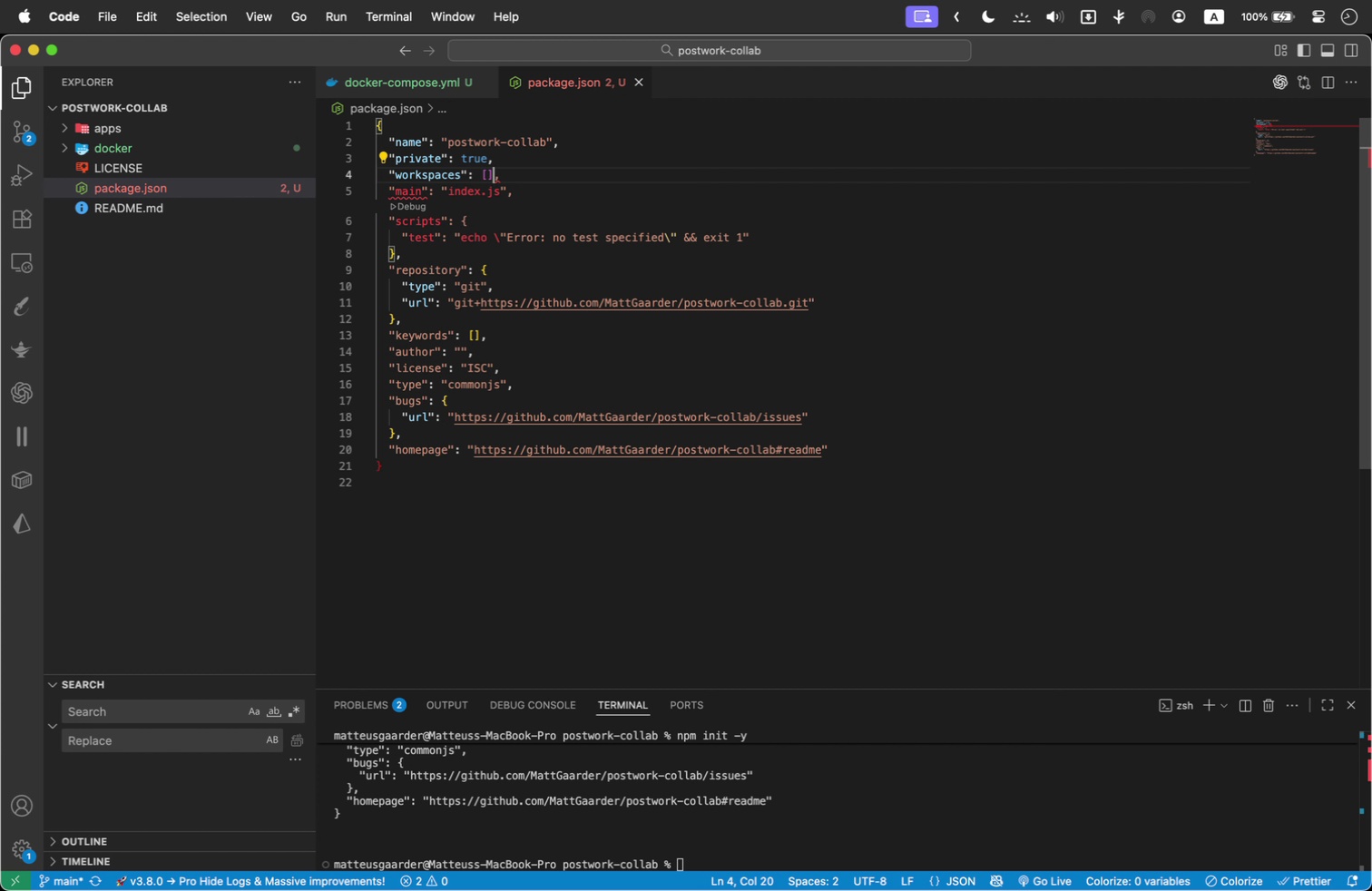 
key(Backspace)
 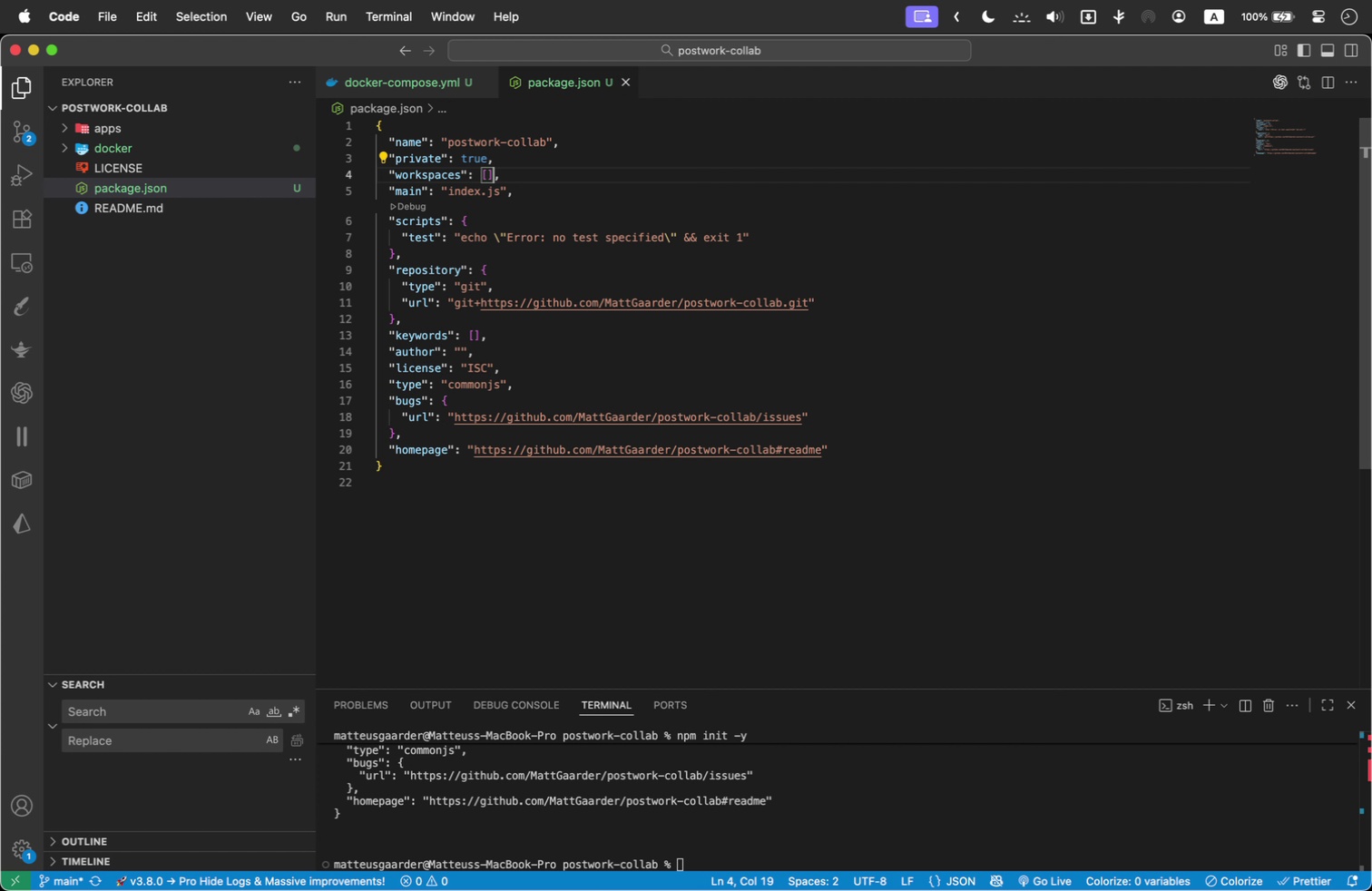 
key(ArrowLeft)
 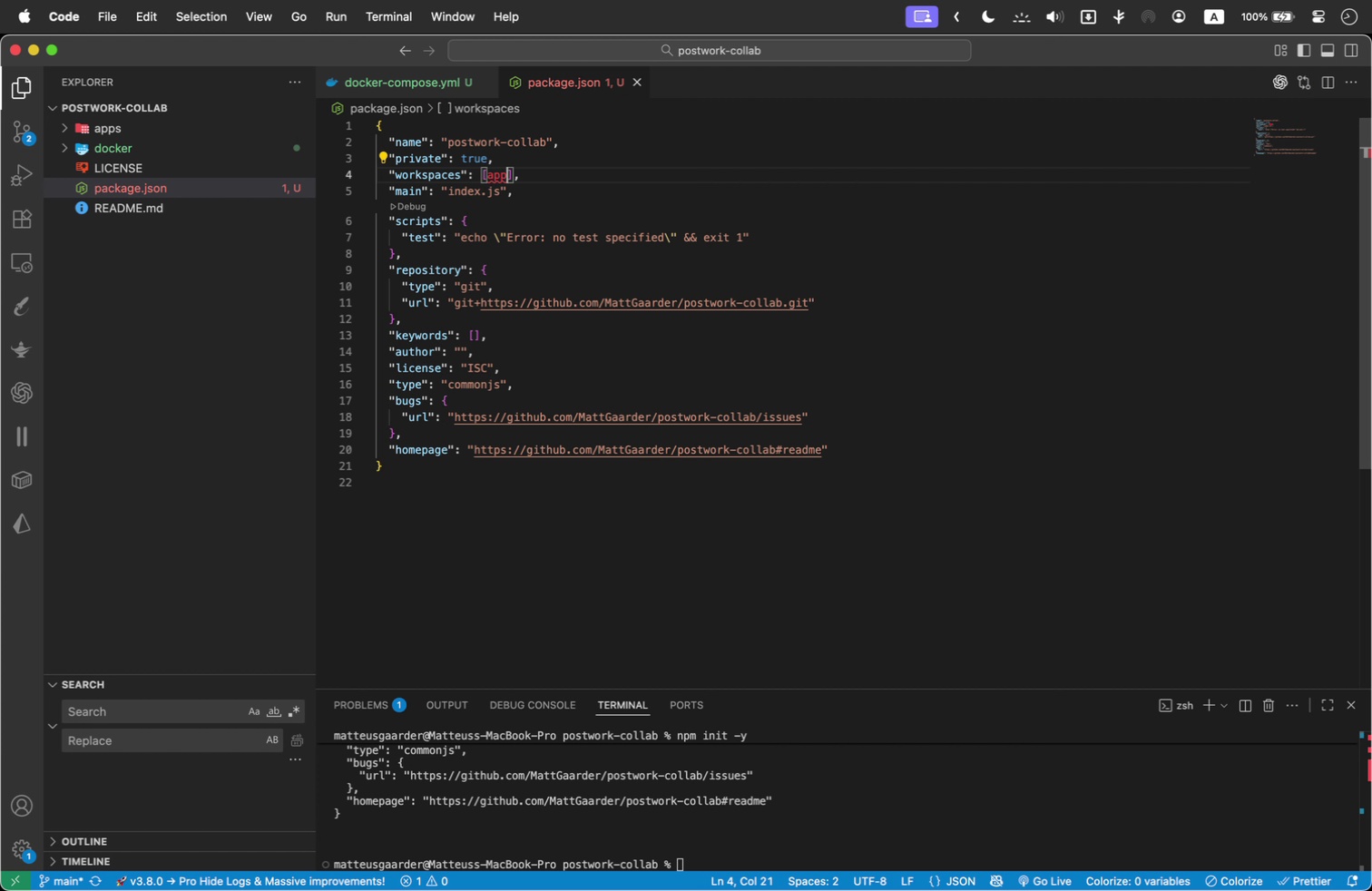 
type(app)
key(Backspace)
key(Backspace)
key(Backspace)
type("apps/*)
 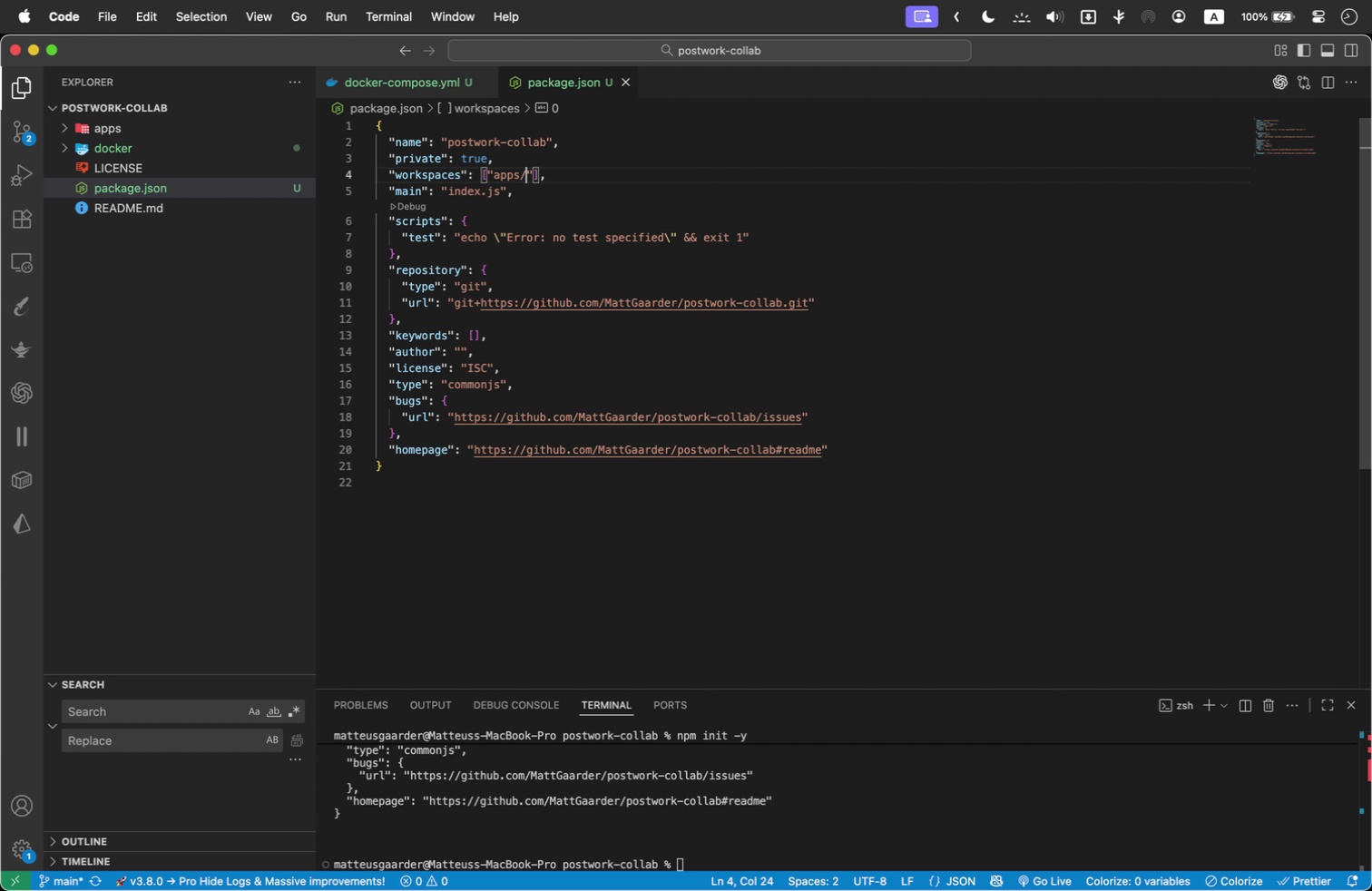 
key(ArrowRight)
 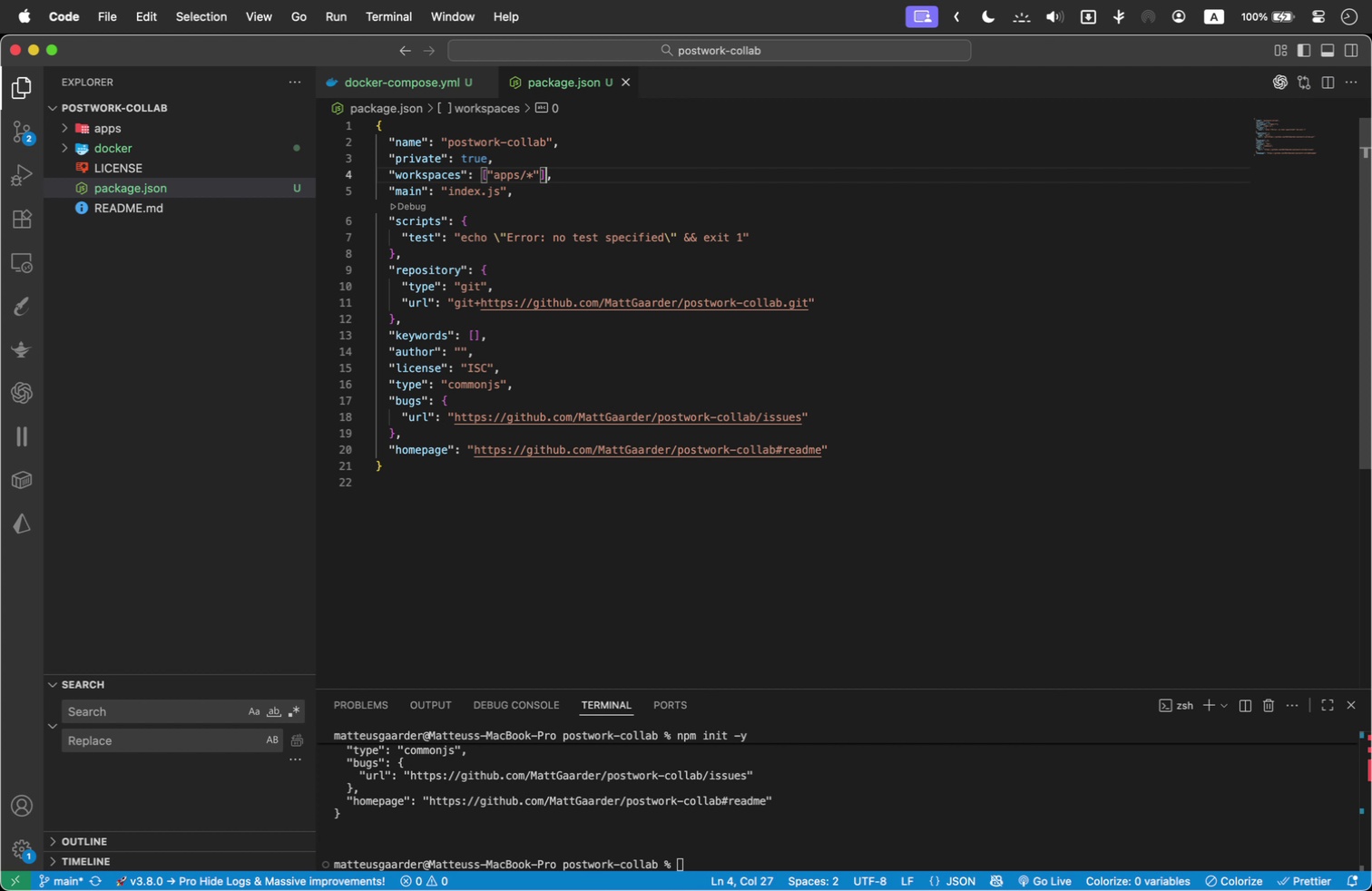 
key(ArrowRight)
 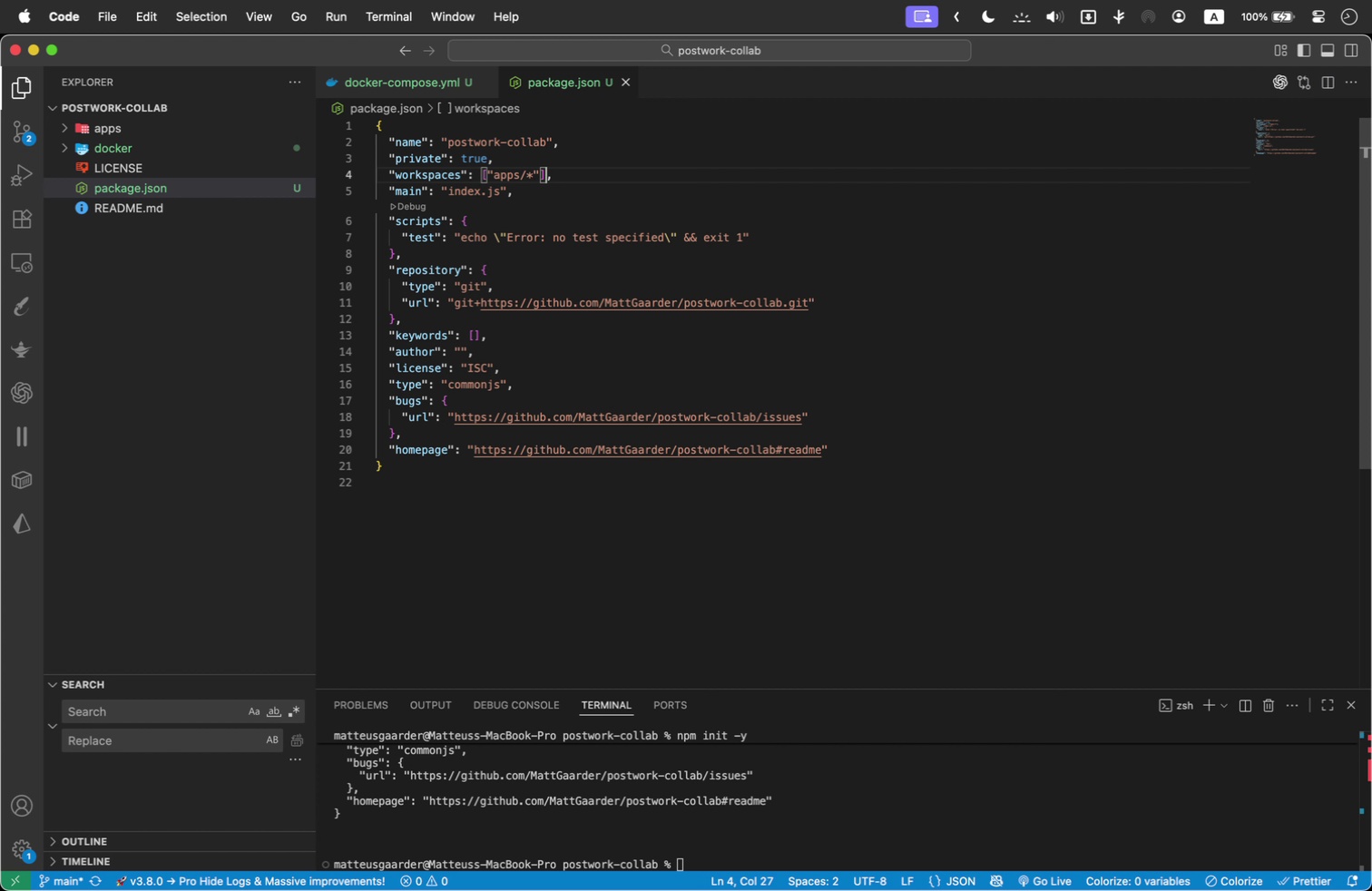 
key(ArrowLeft)
 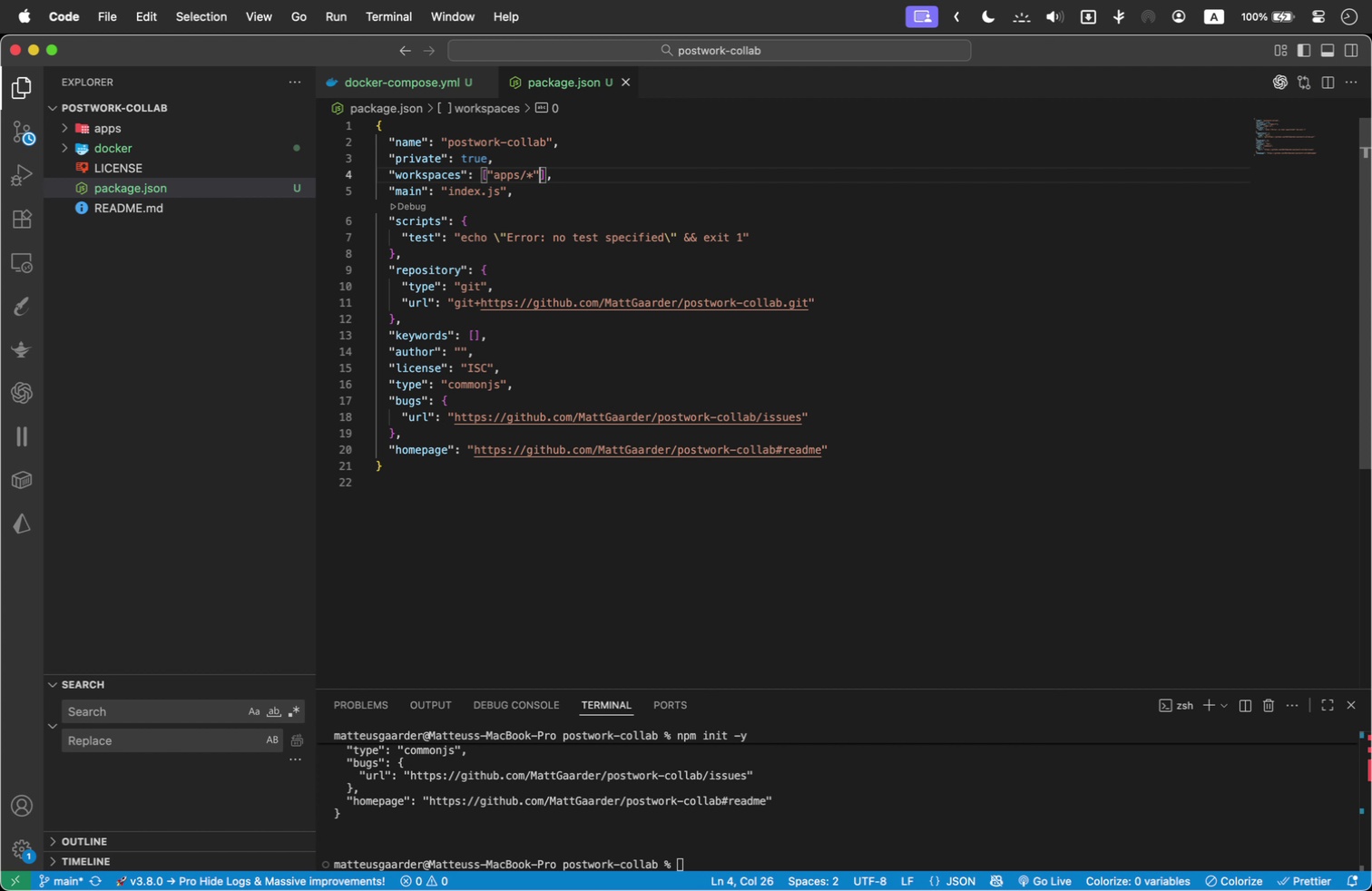 
key(ArrowRight)
 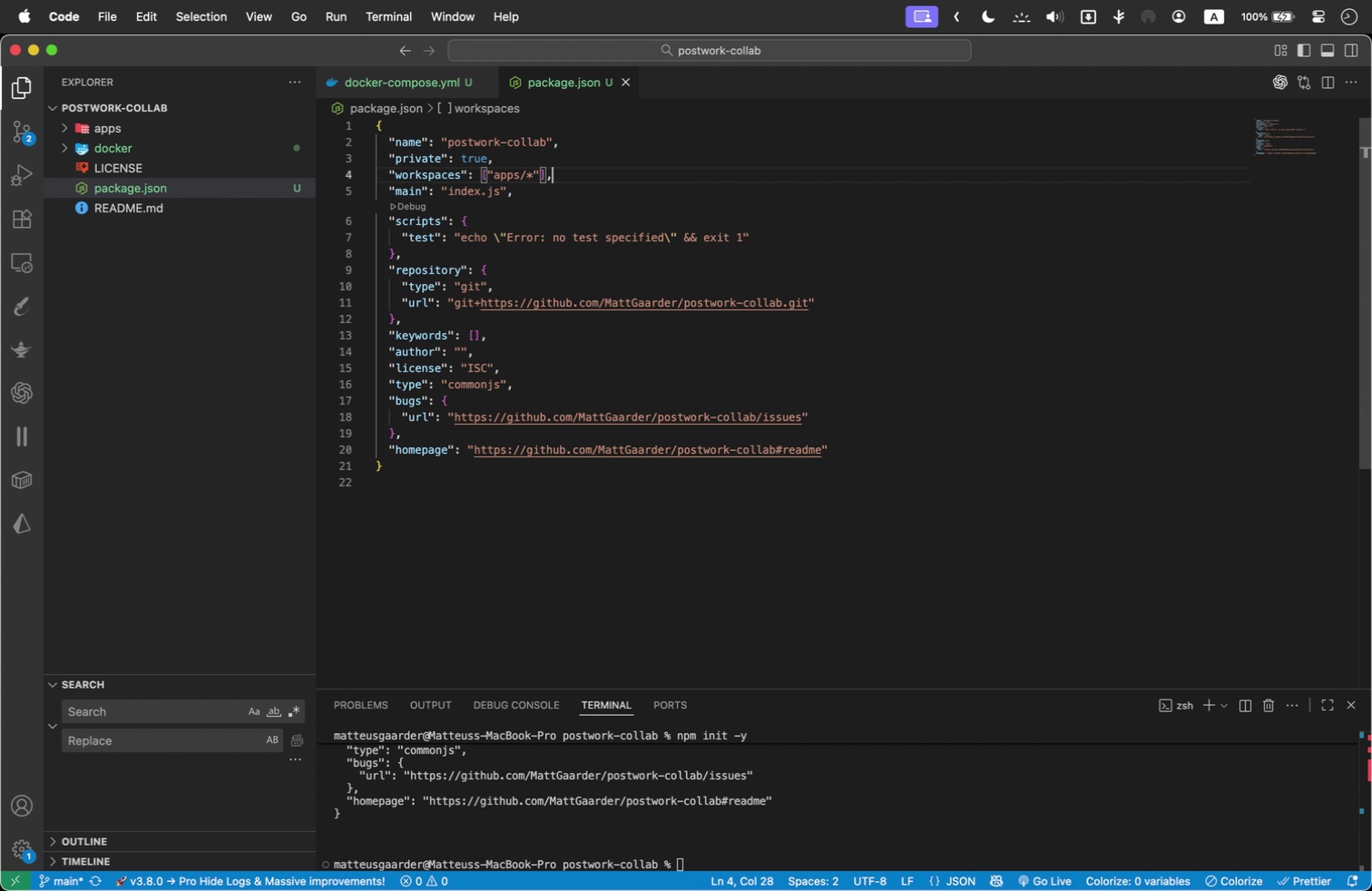 
key(ArrowRight)
 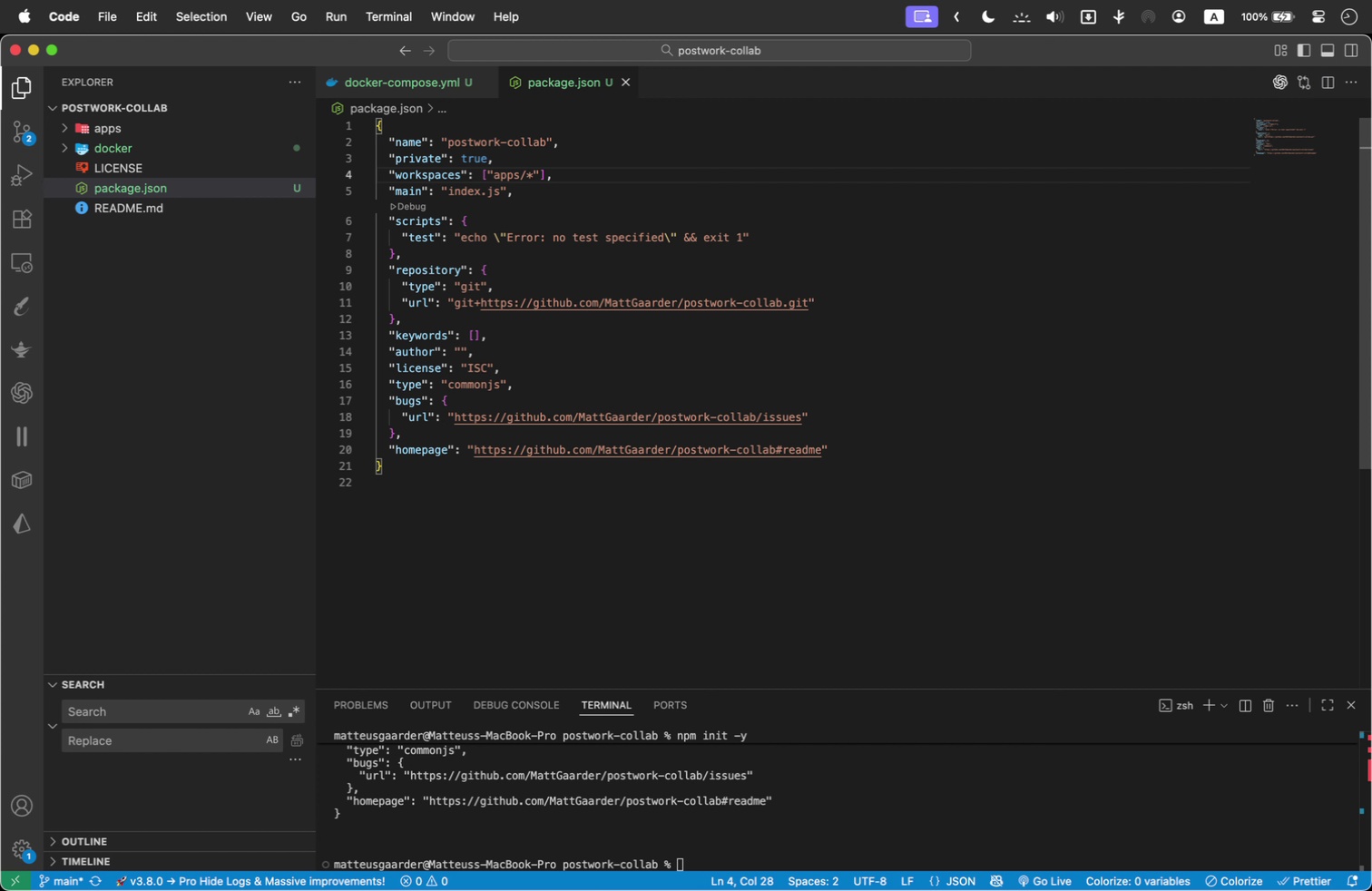 
key(ArrowDown)
 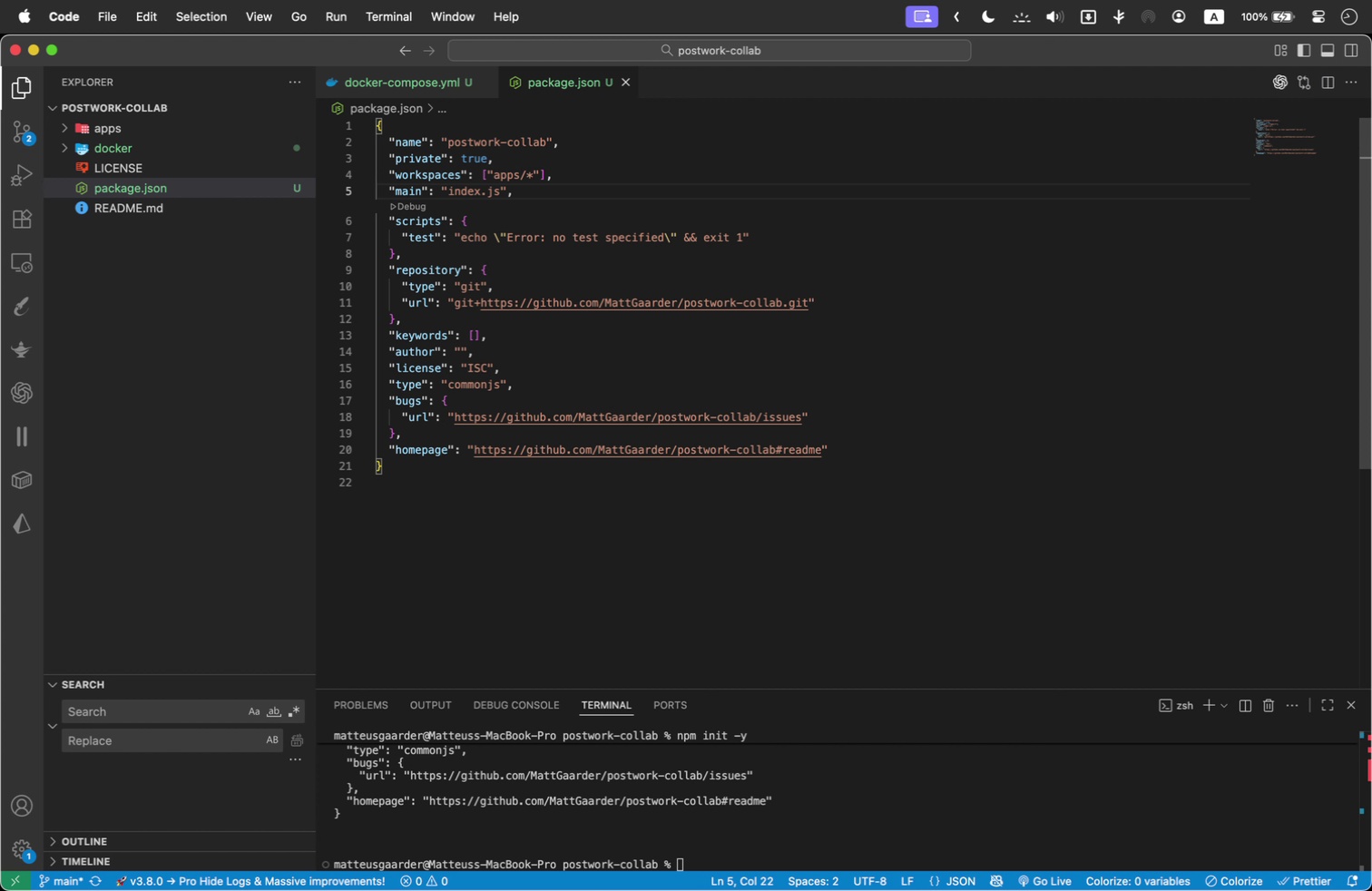 
key(ArrowLeft)
 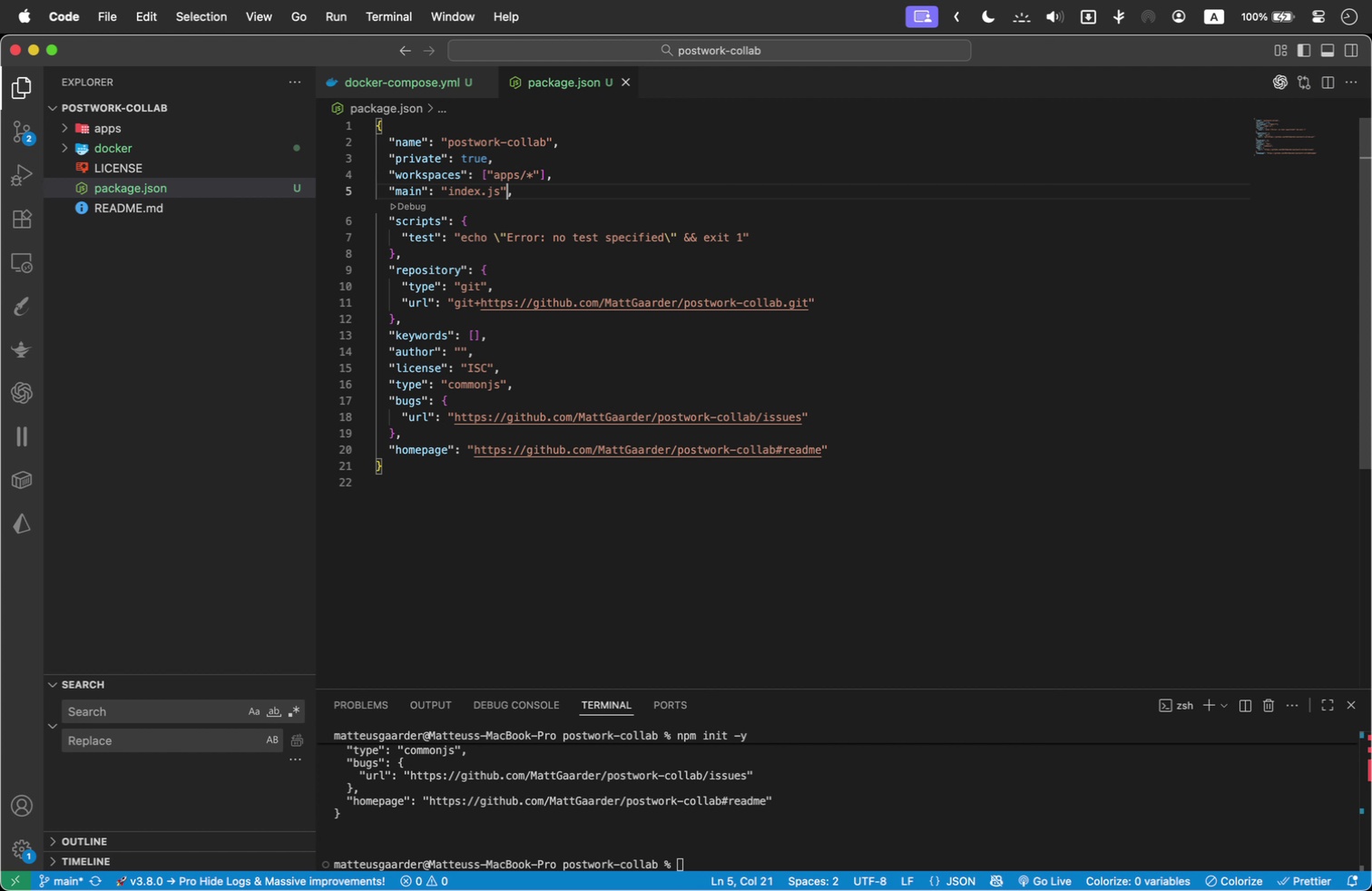 
key(ArrowRight)
 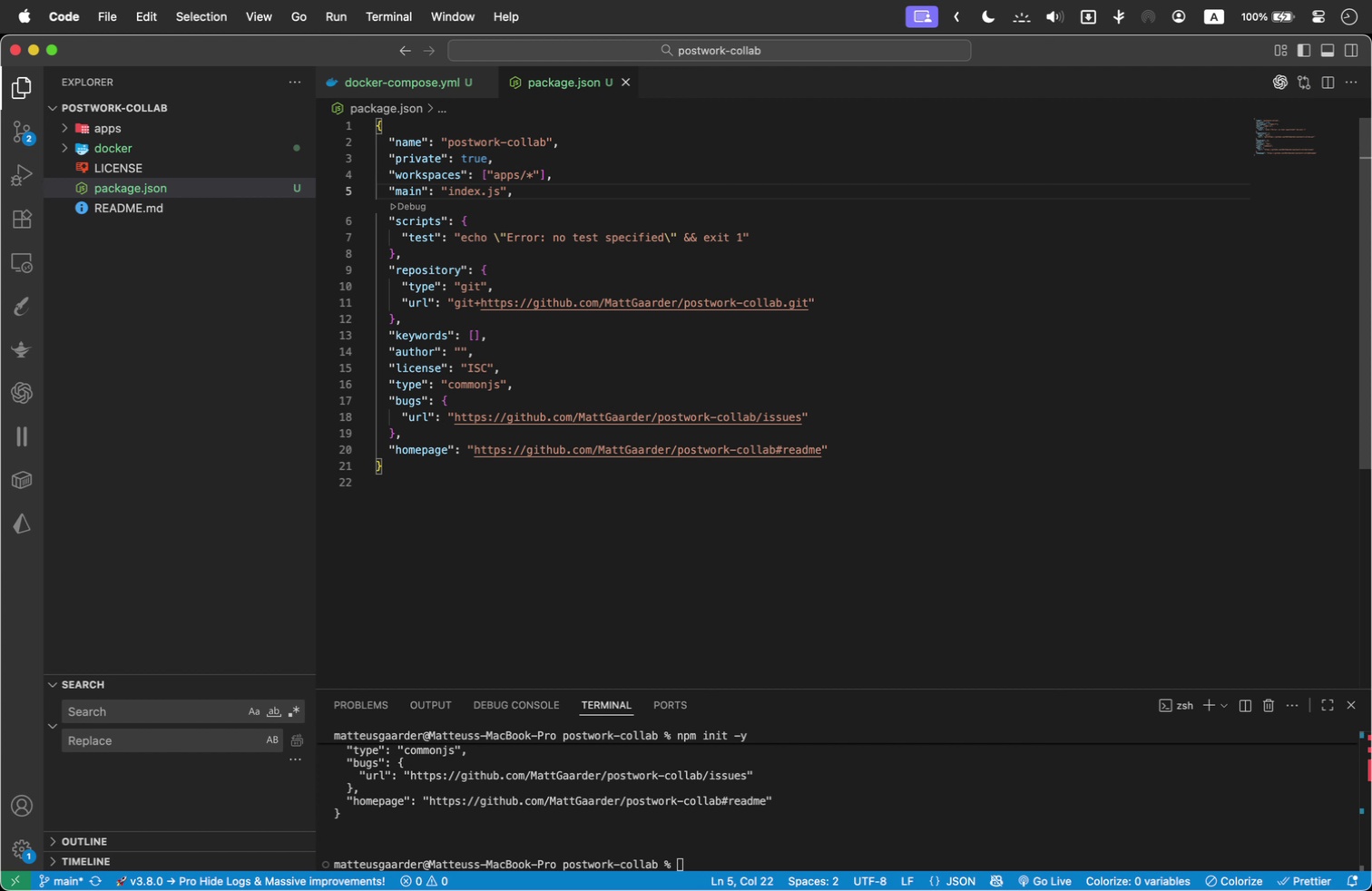 
key(Meta+Shift+ArrowLeft)
 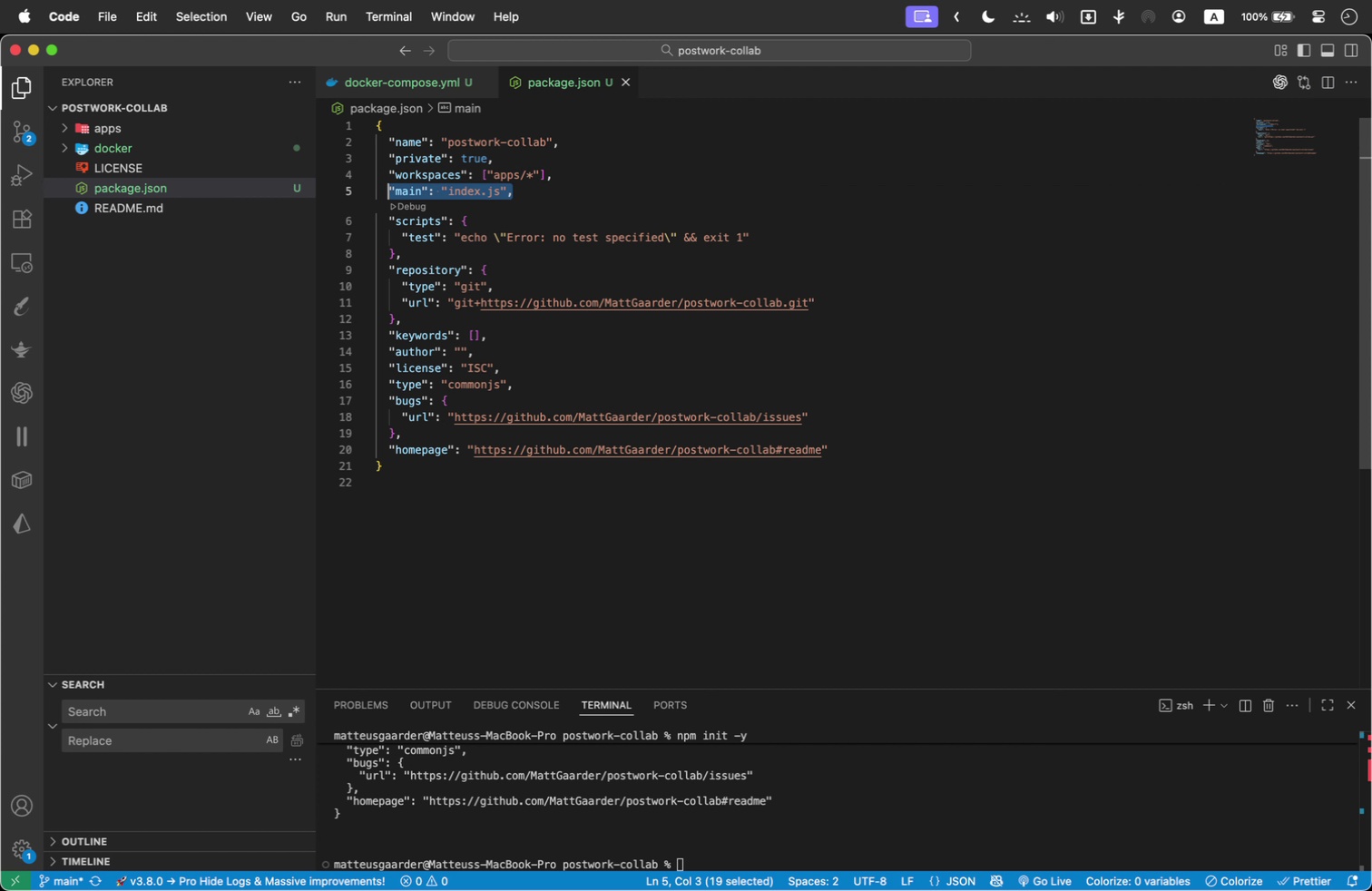 
key(Backspace)
 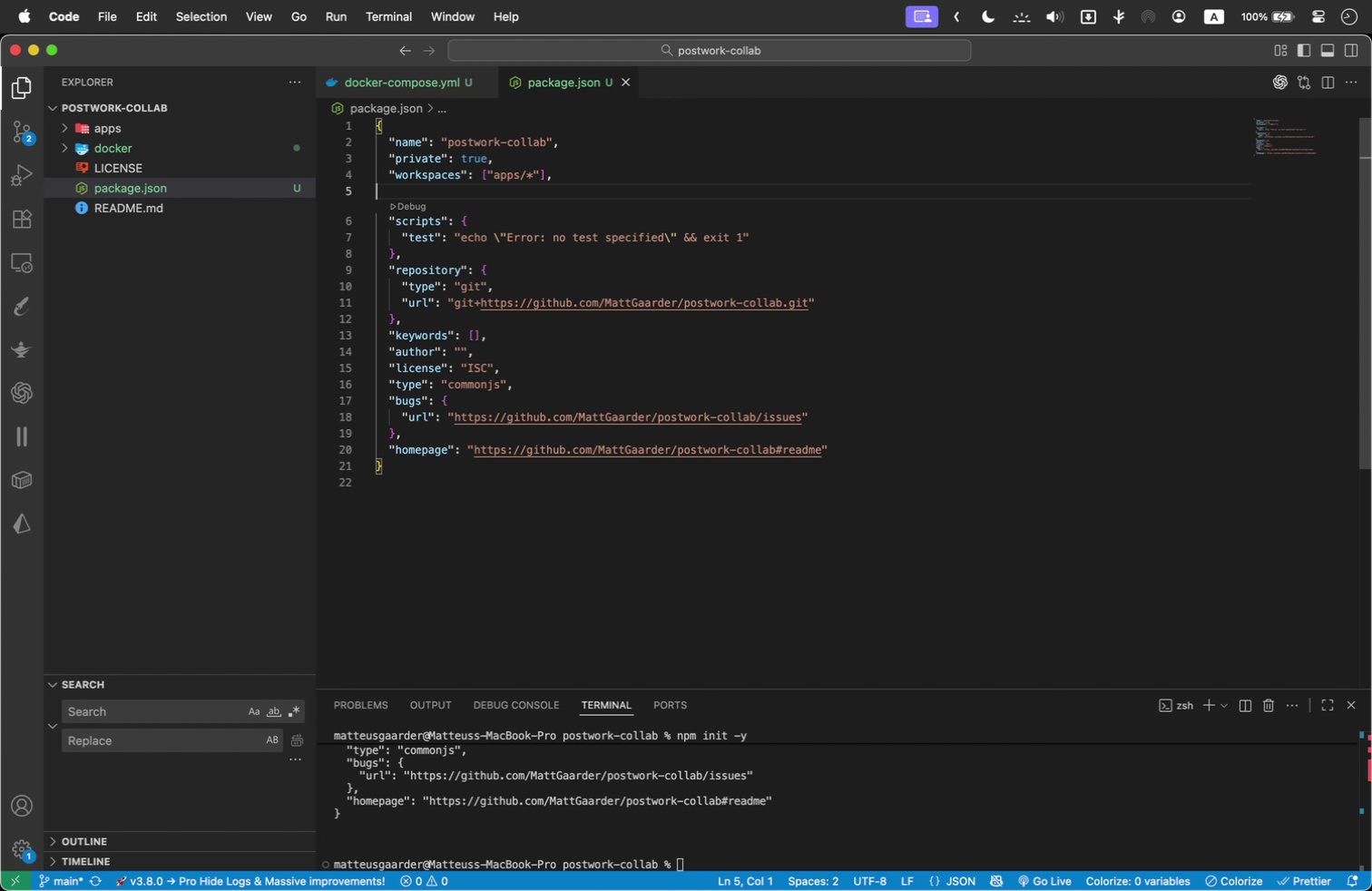 
key(Backspace)
 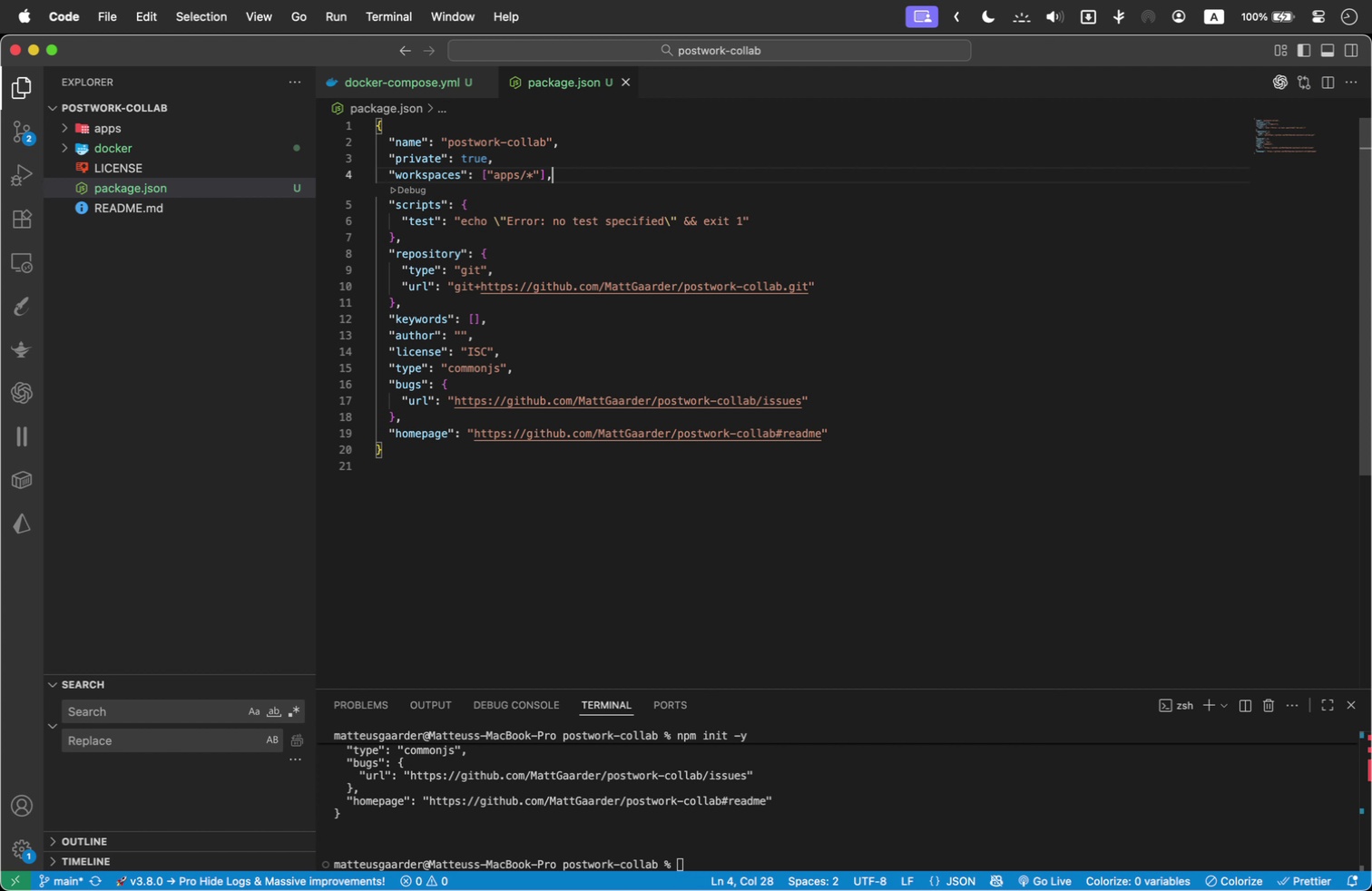 
key(Backspace)
 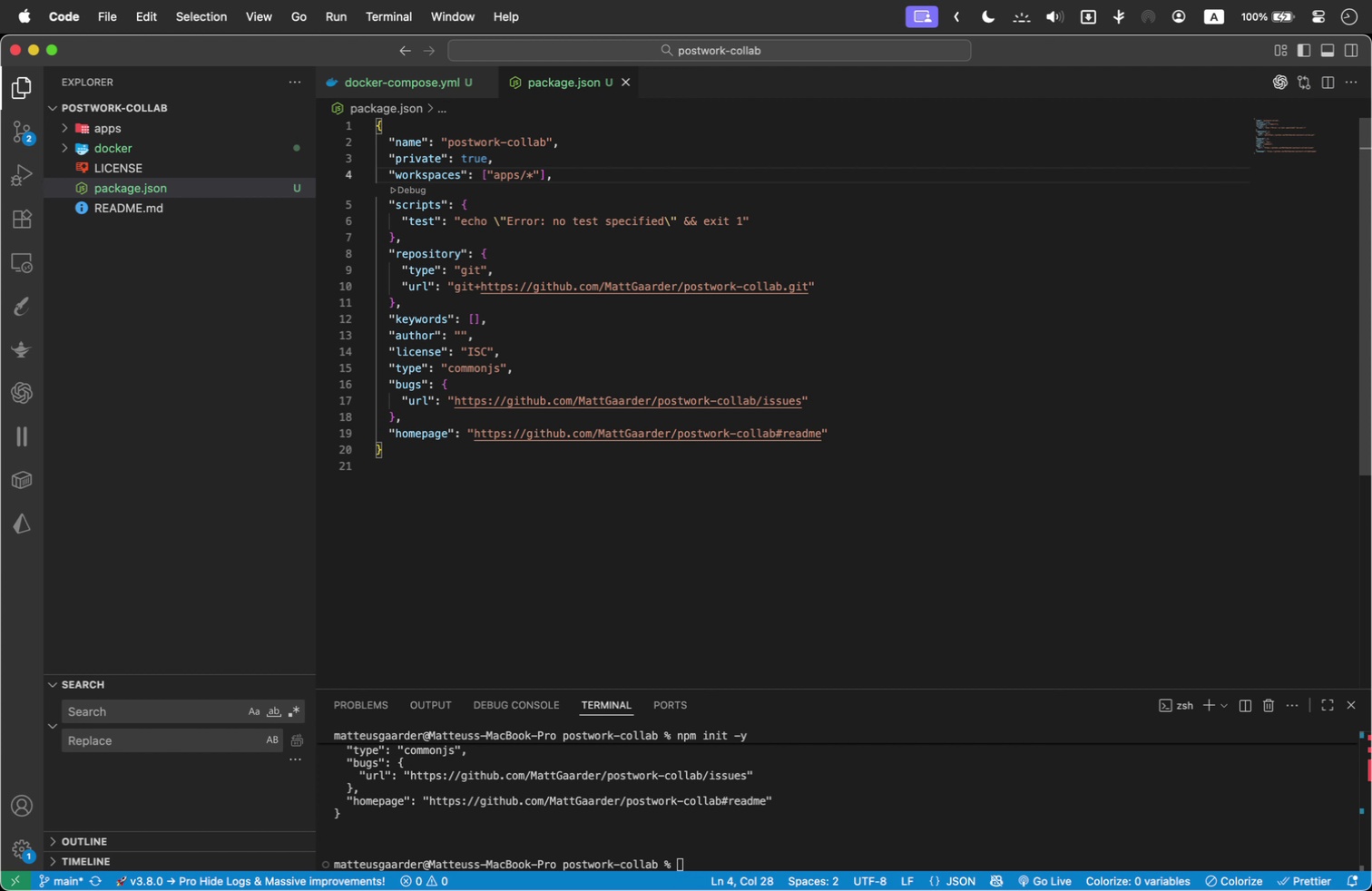 
key(ArrowDown)
 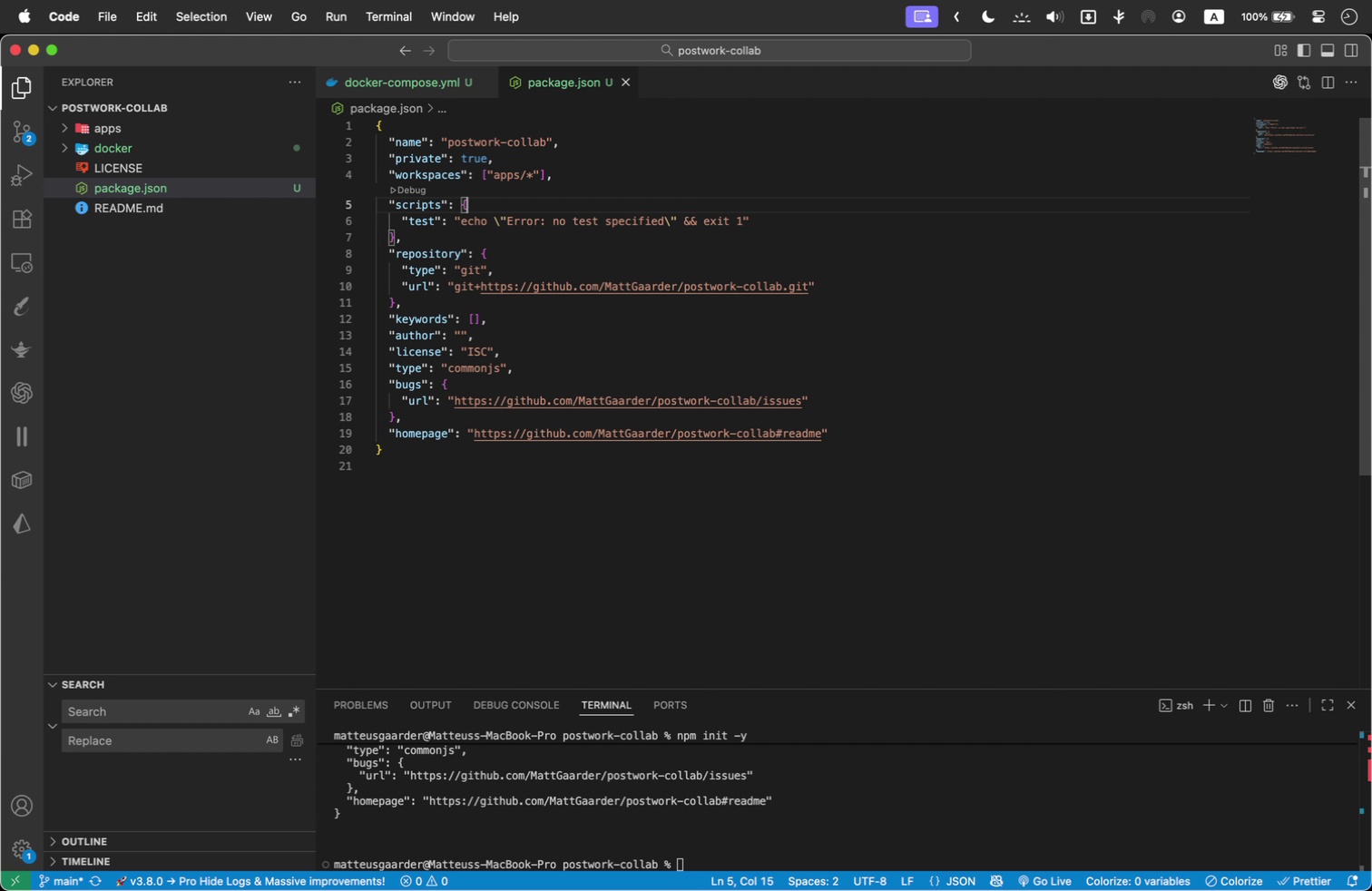 
key(ArrowDown)
 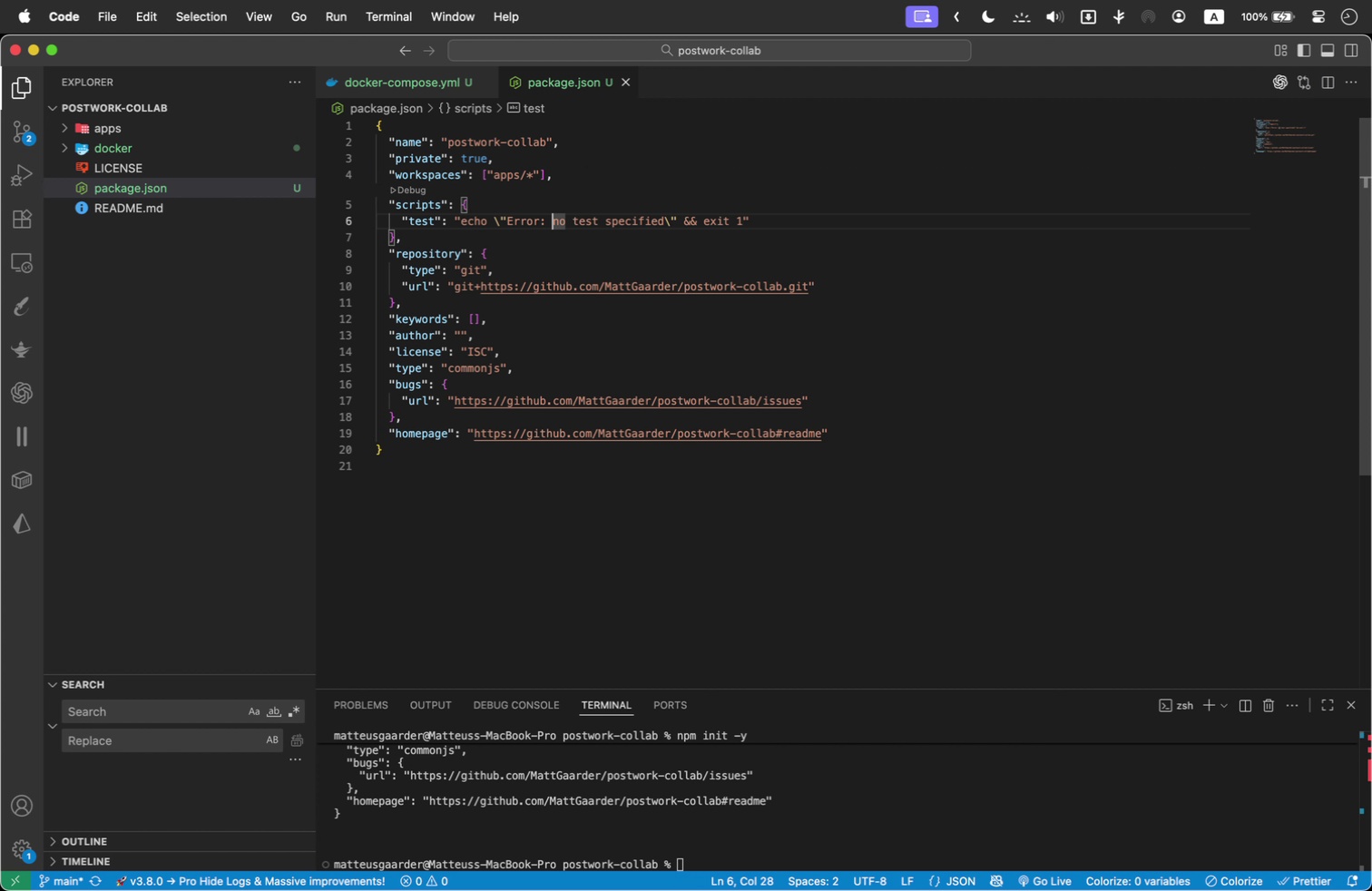 
key(ArrowDown)
 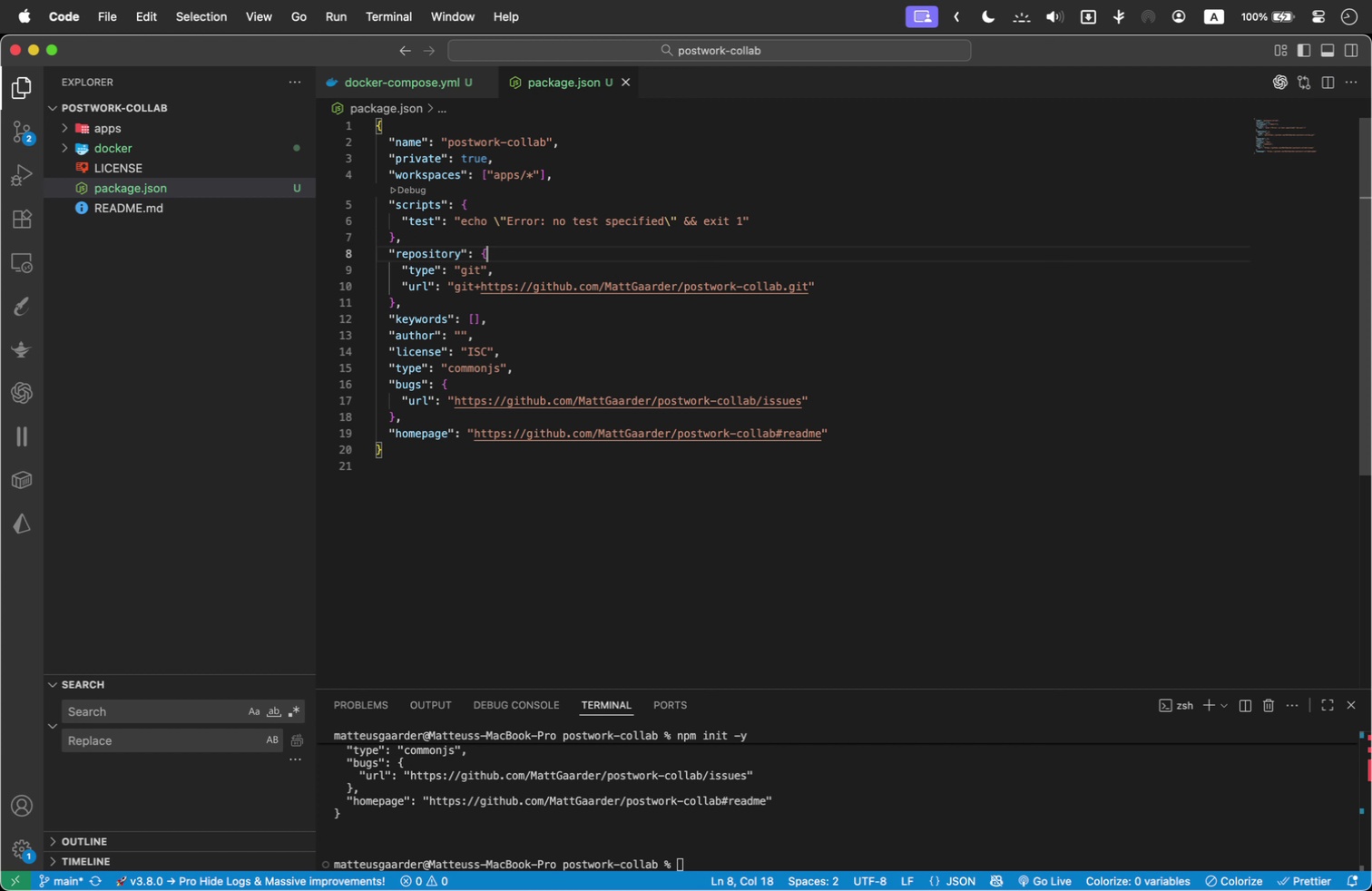 
key(ArrowDown)
 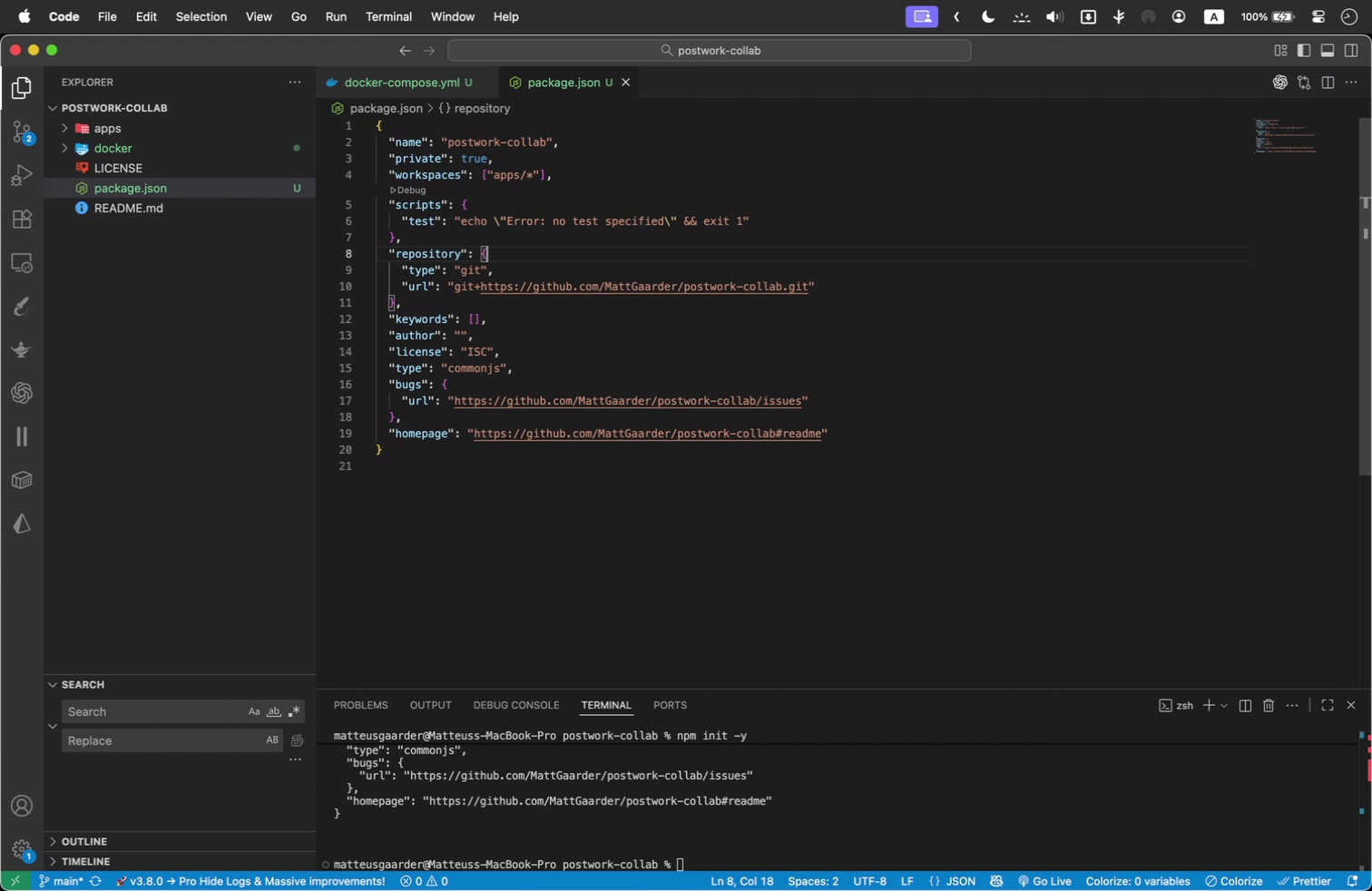 
key(ArrowDown)
 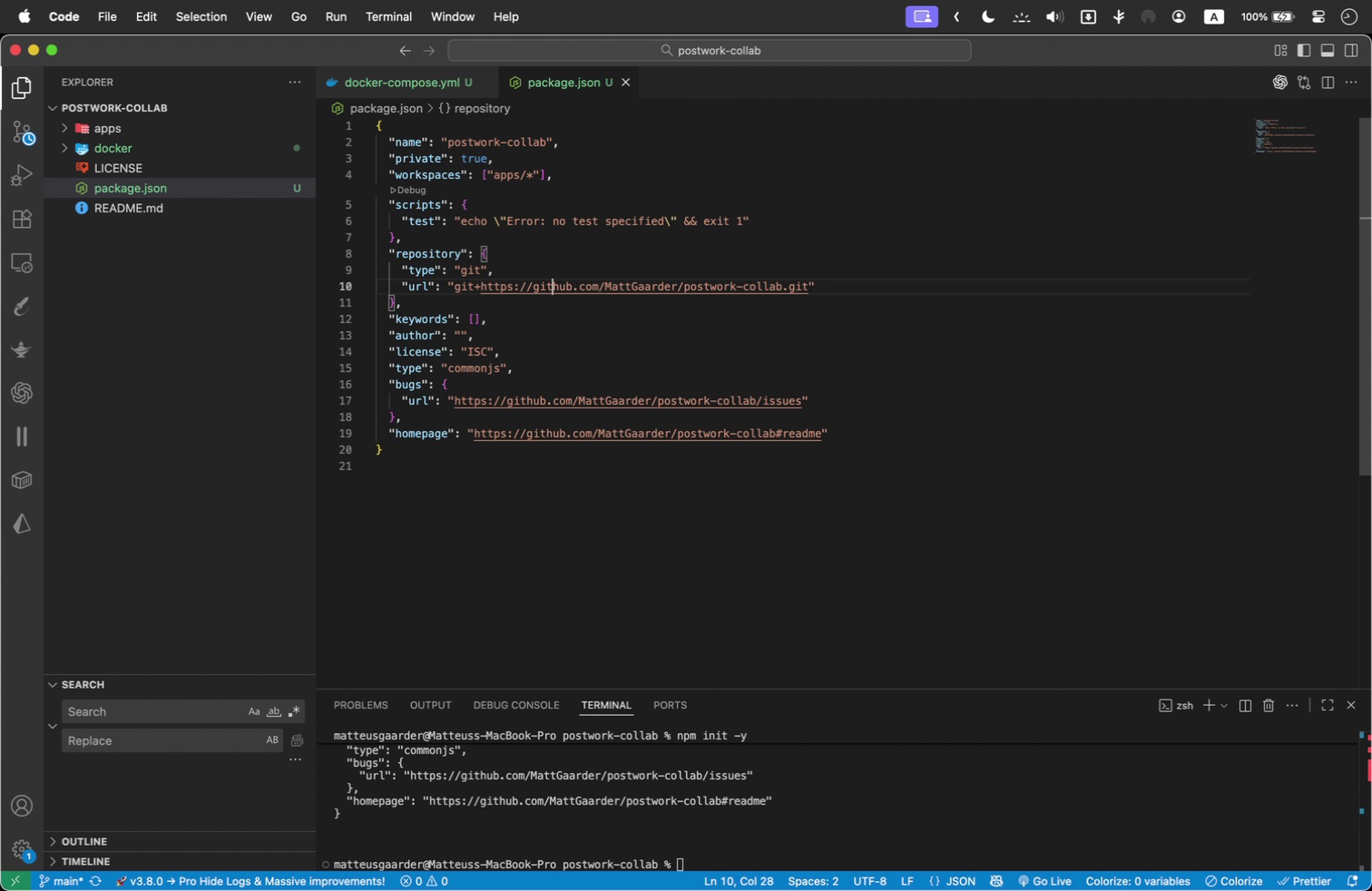 
key(ArrowDown)
 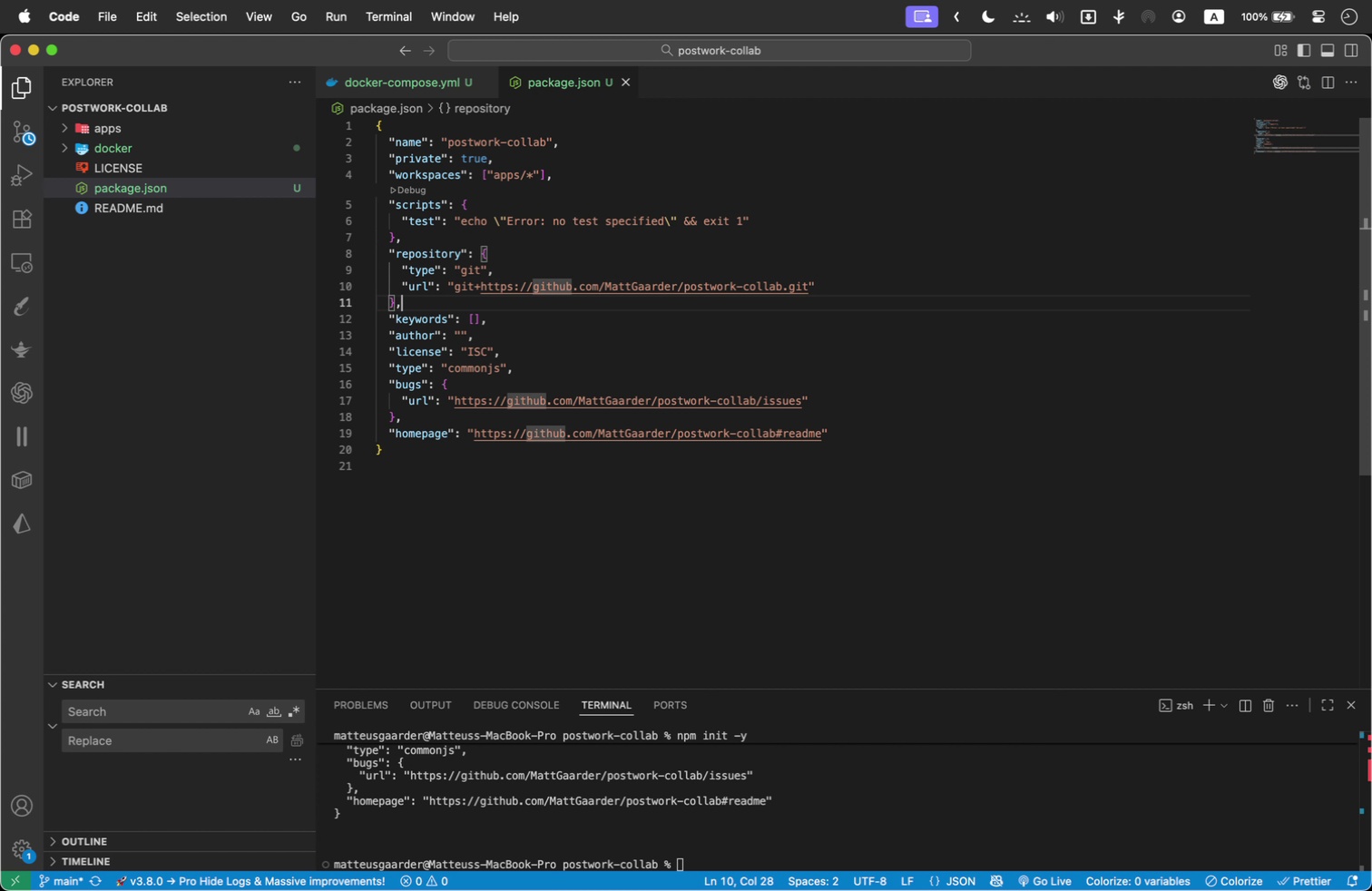 
key(ArrowDown)
 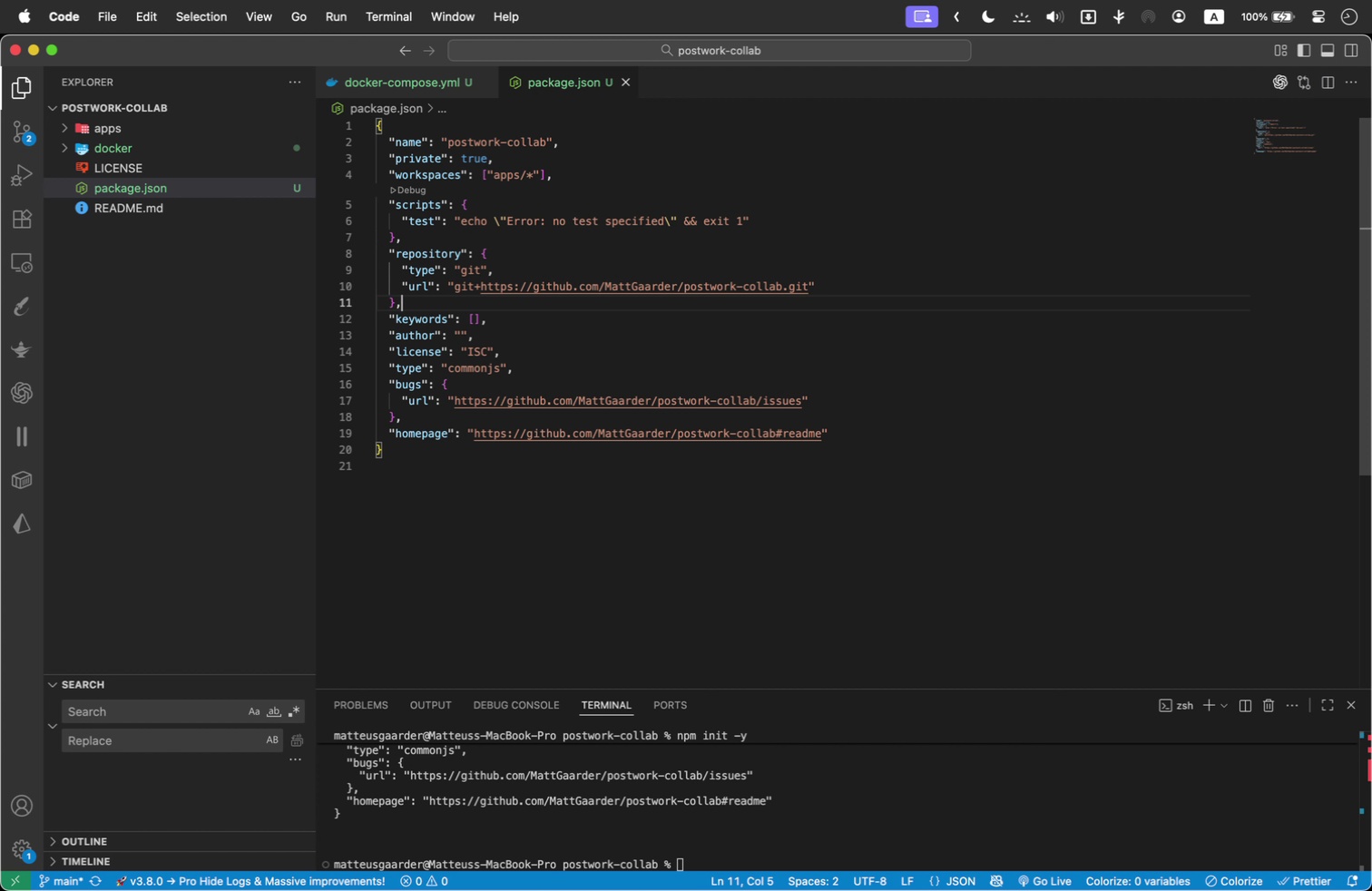 
key(Shift+ArrowUp)
 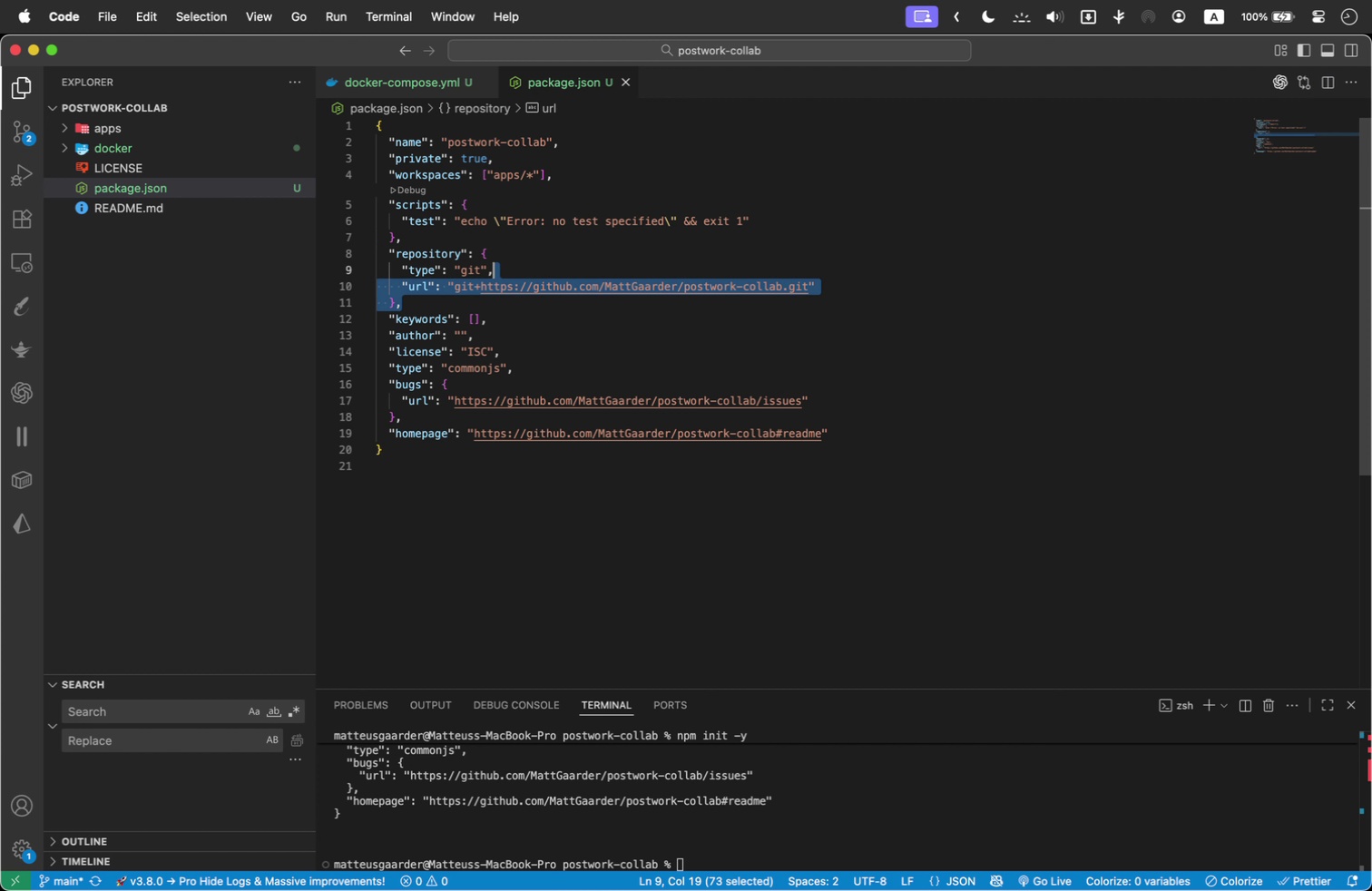 
key(Shift+ArrowUp)
 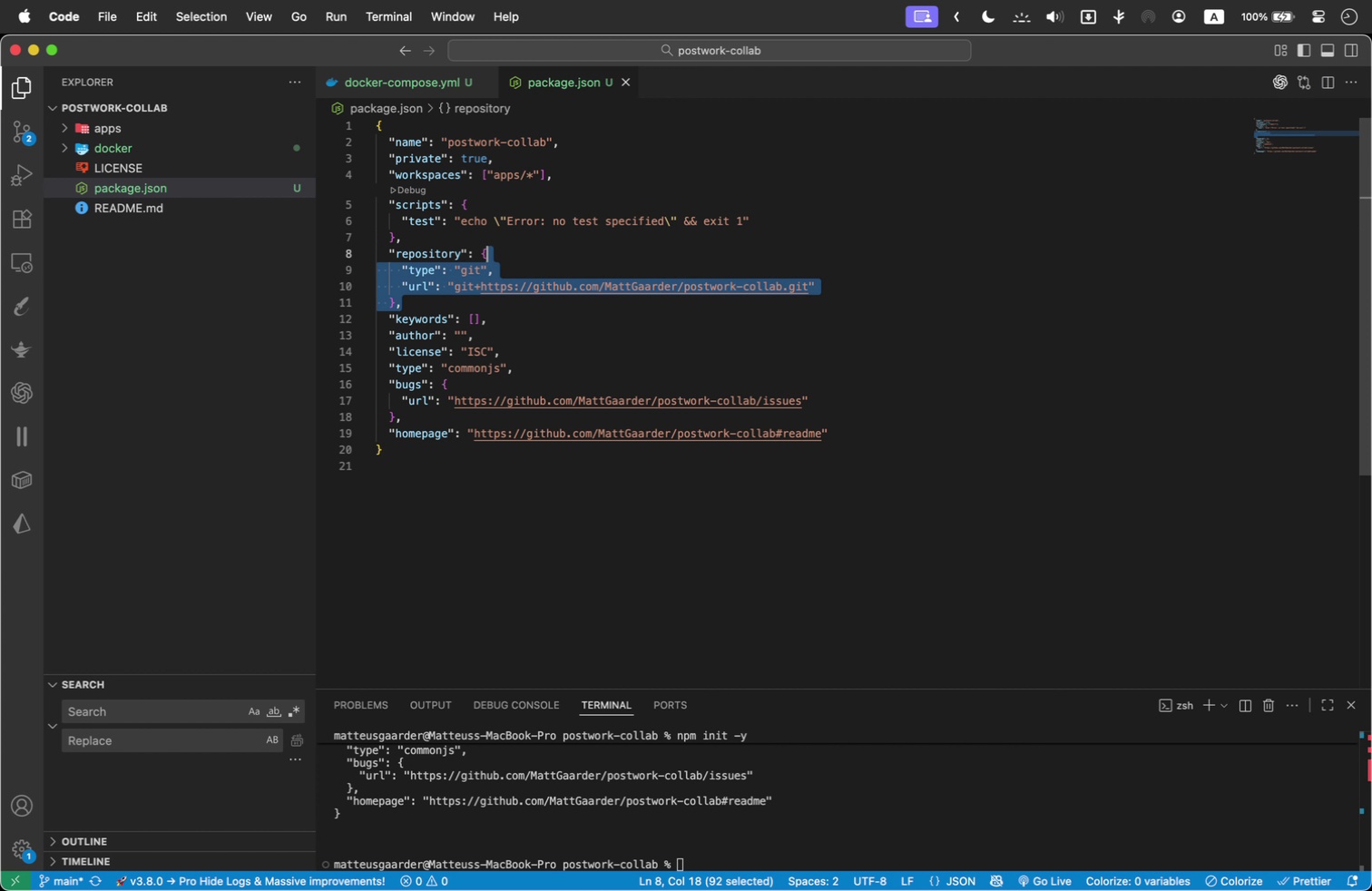 
key(Shift+ArrowUp)
 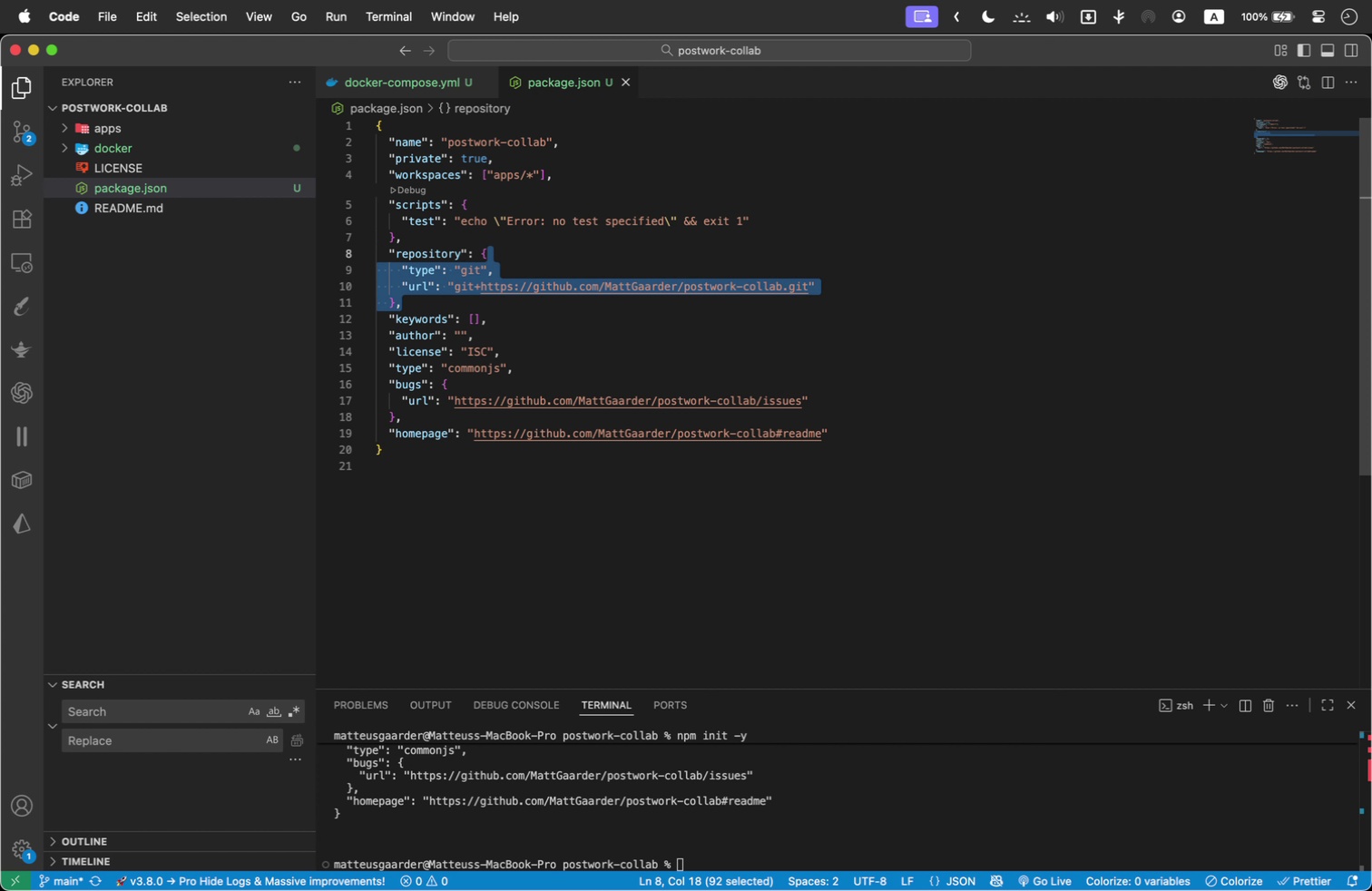 
key(Shift+ArrowUp)
 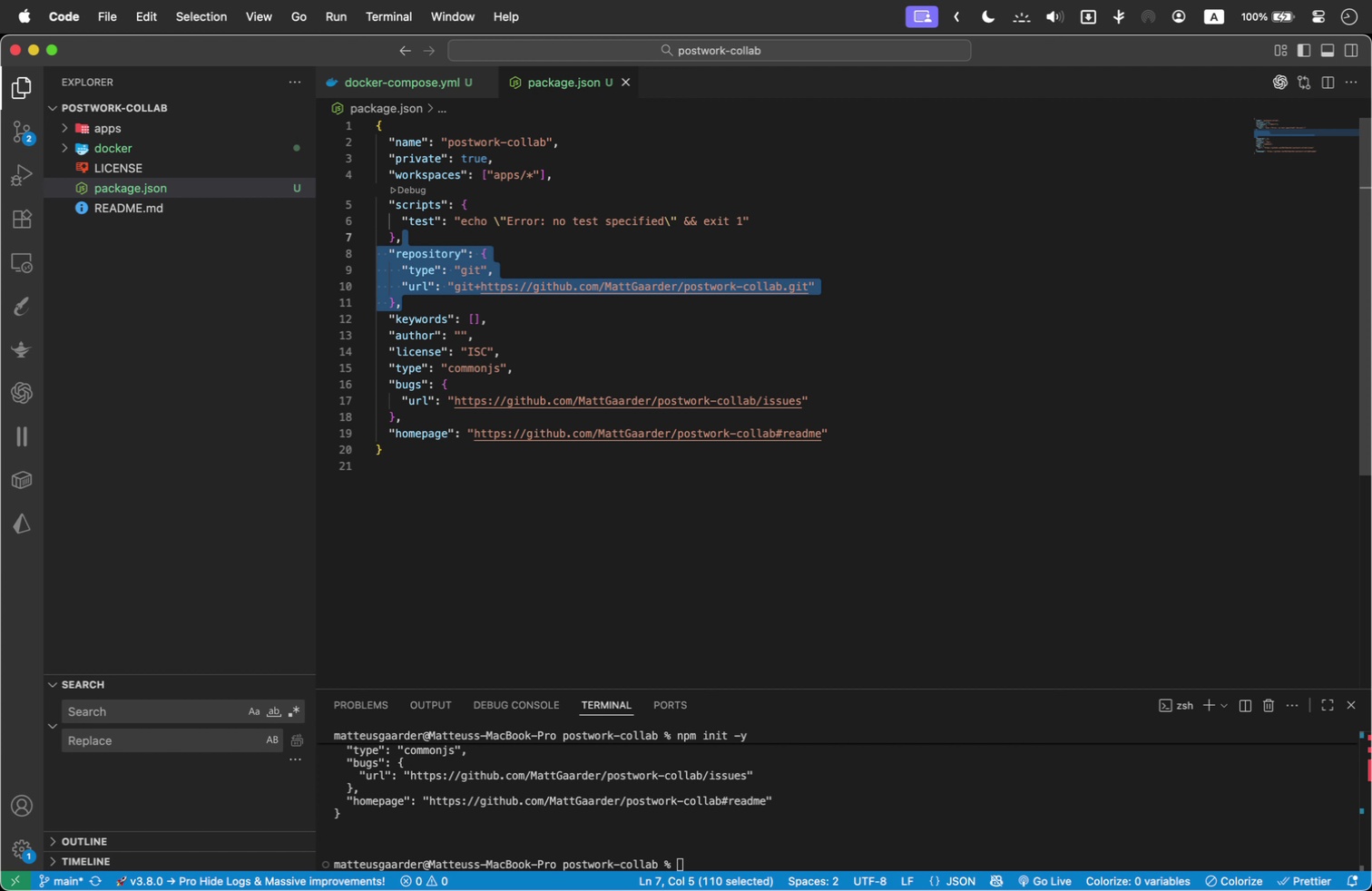 
key(Shift+ArrowLeft)
 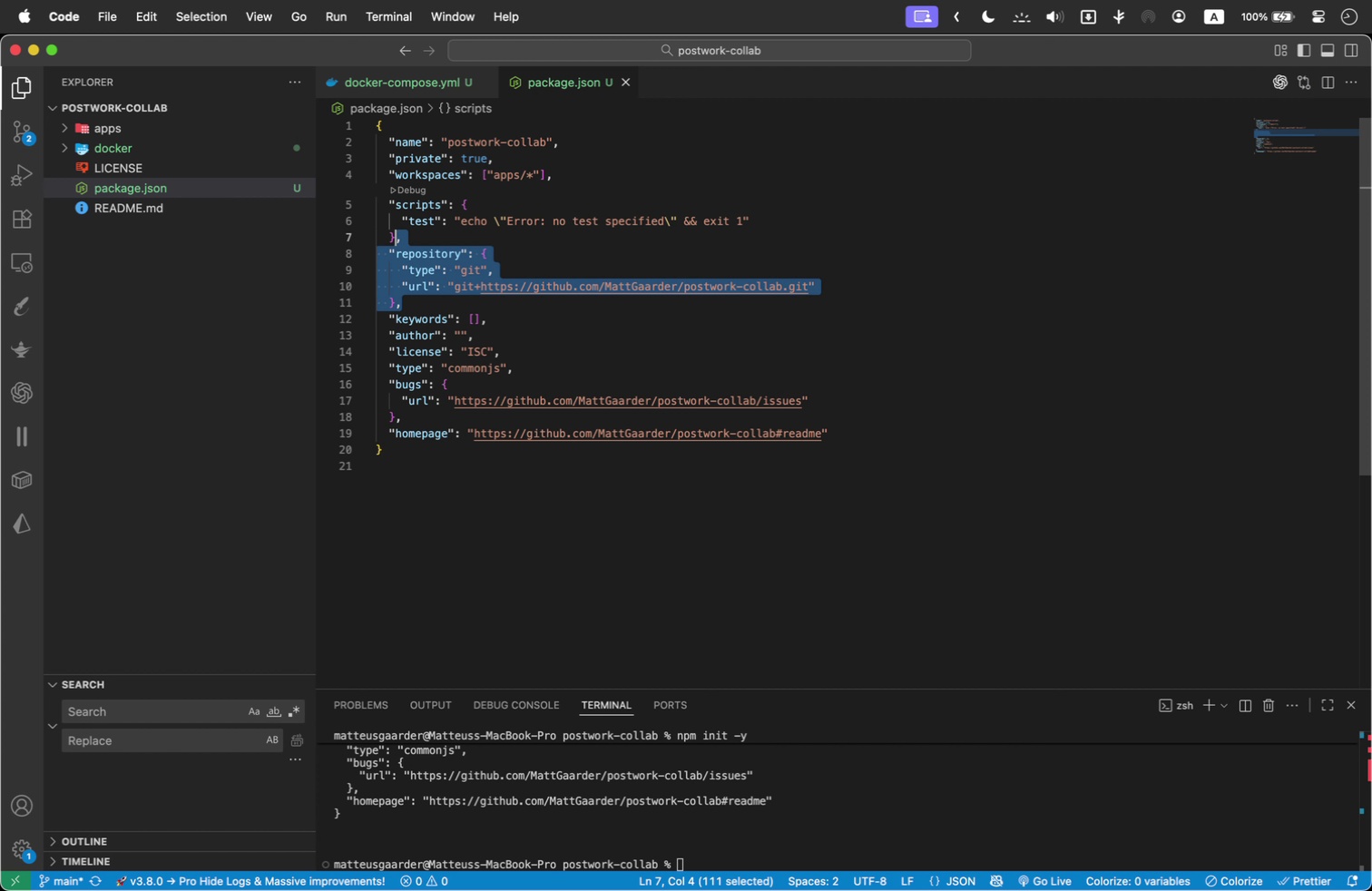 
key(Shift+ArrowDown)
 